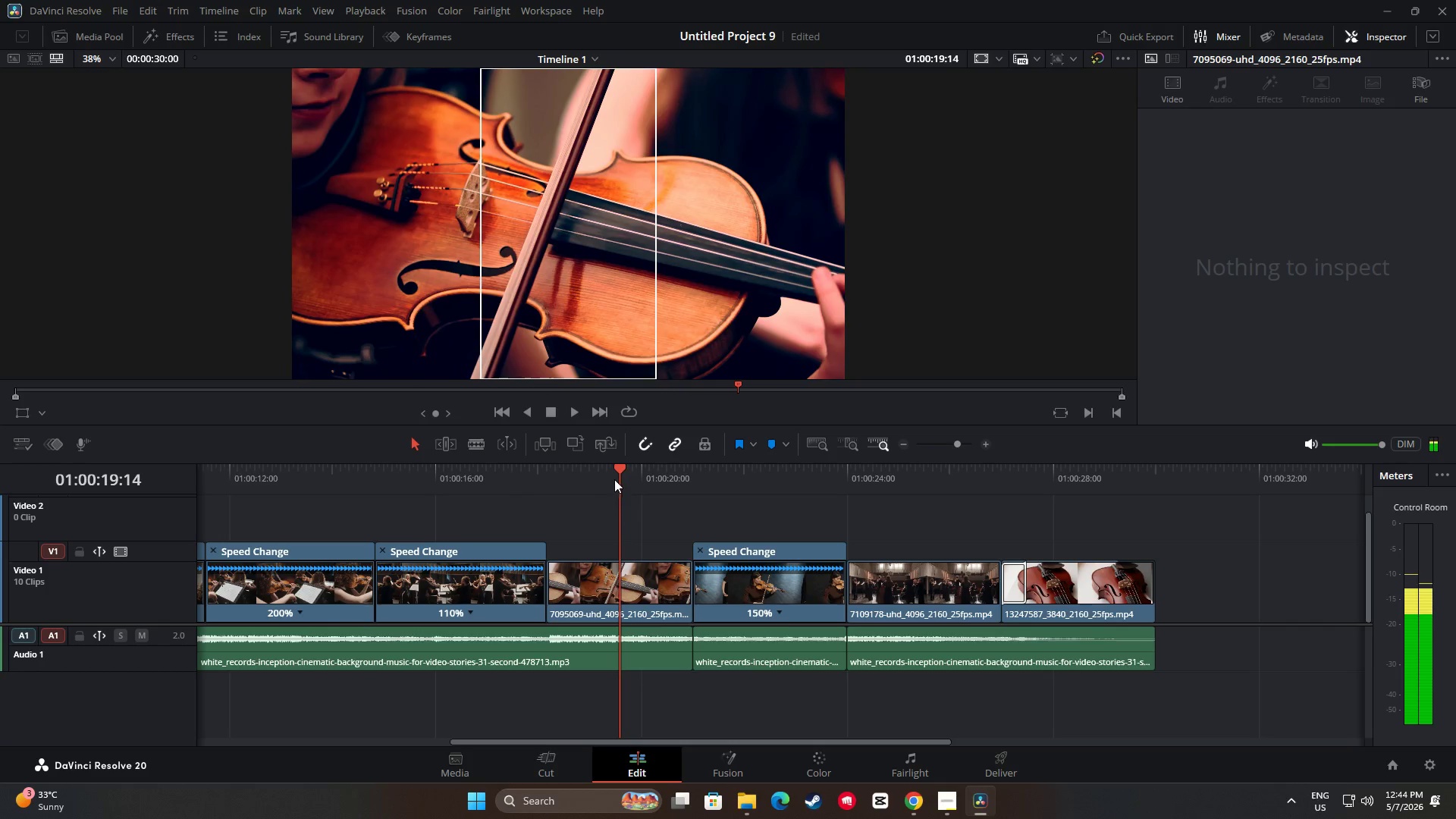 
left_click_drag(start_coordinate=[617, 475], to_coordinate=[671, 477])
 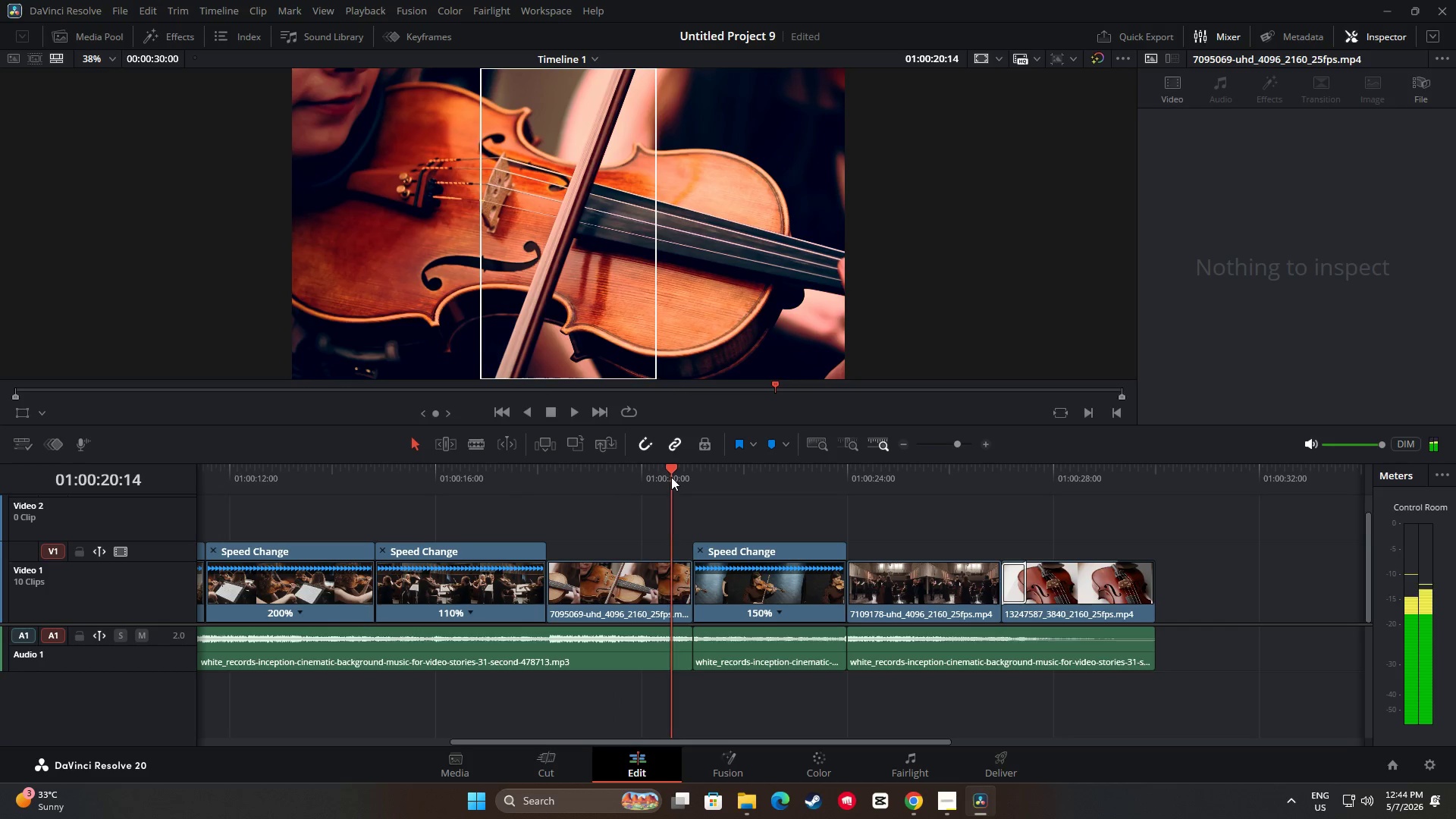 
key(Space)
 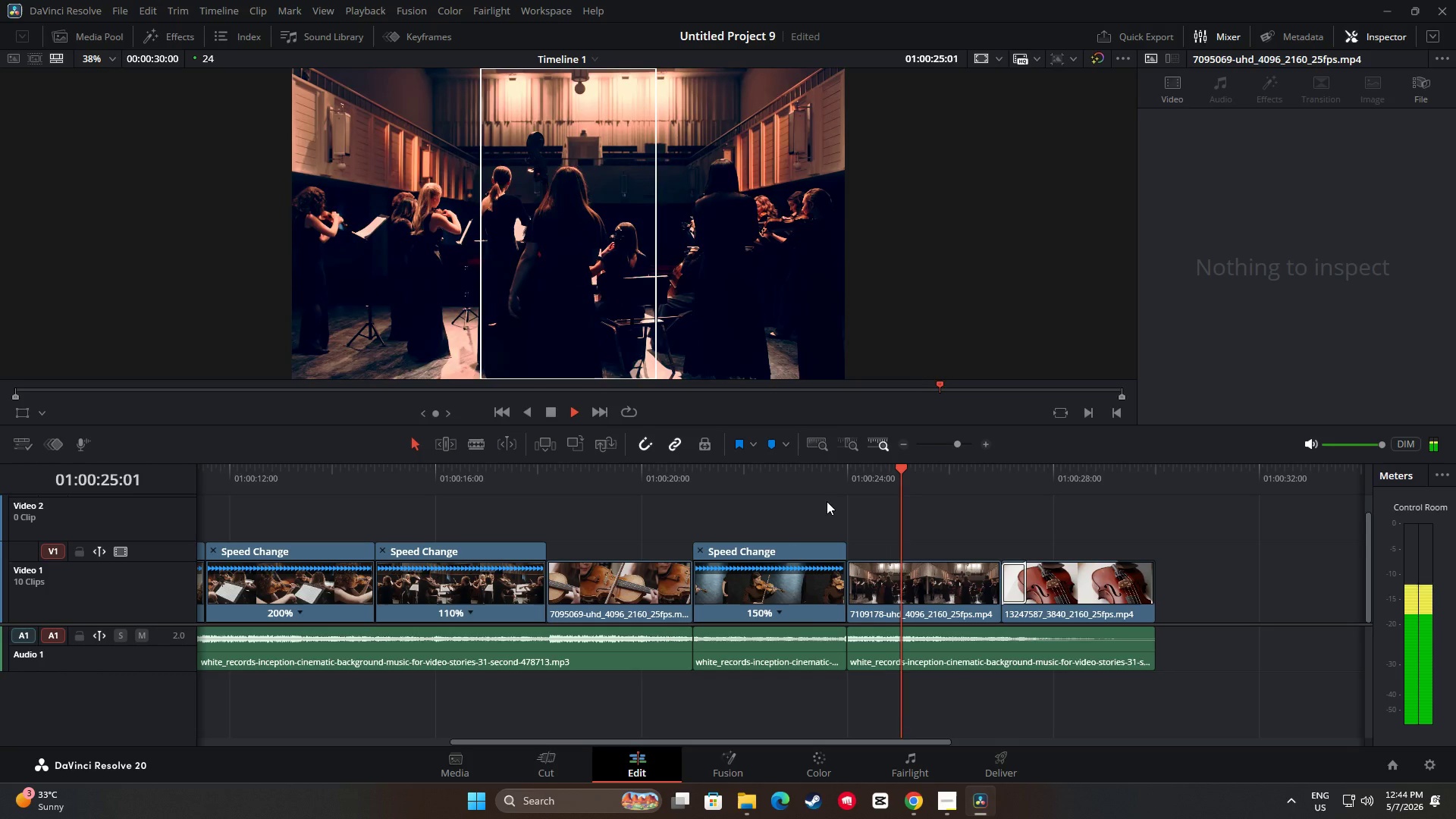 
wait(6.05)
 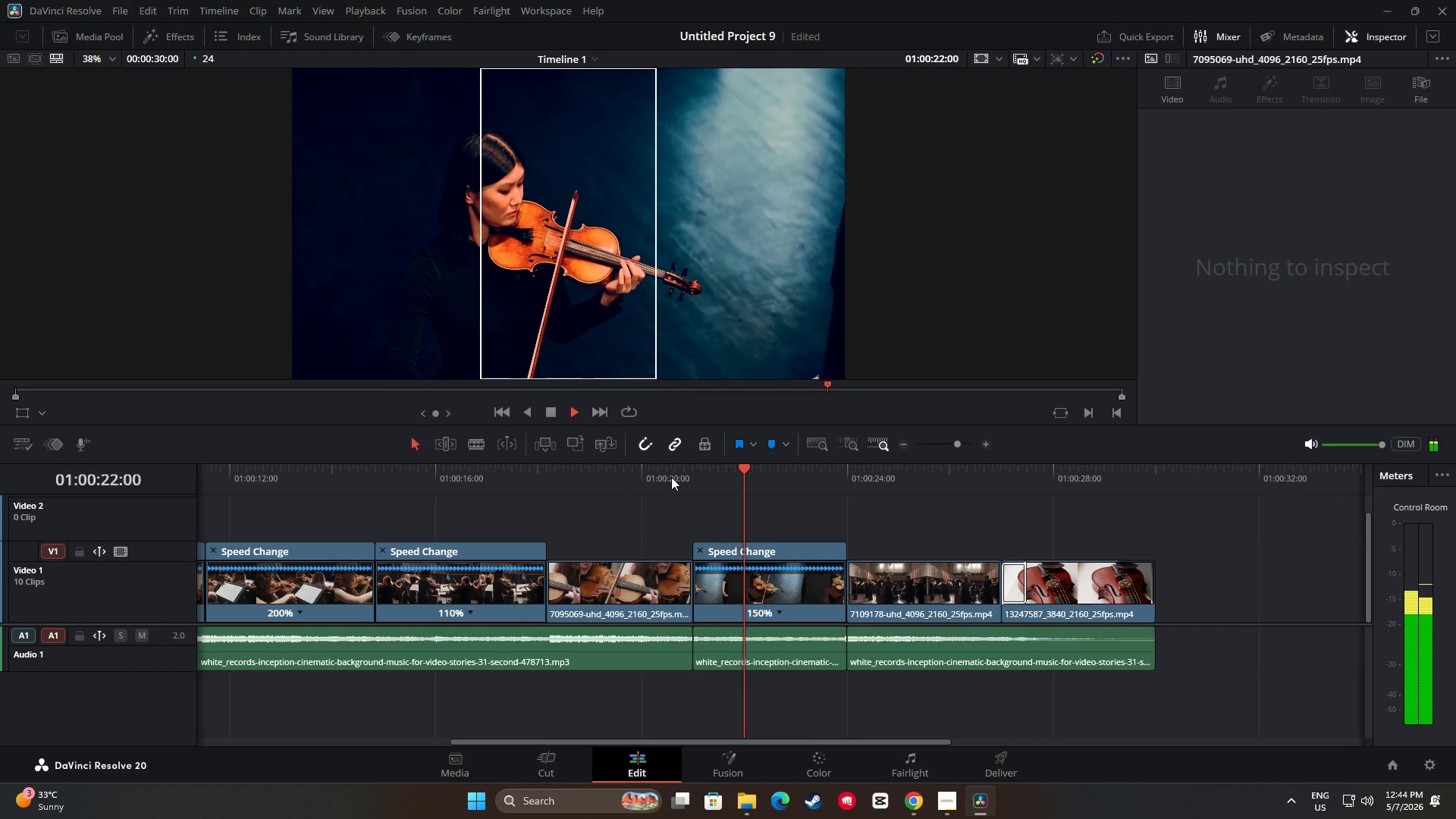 
key(Space)
 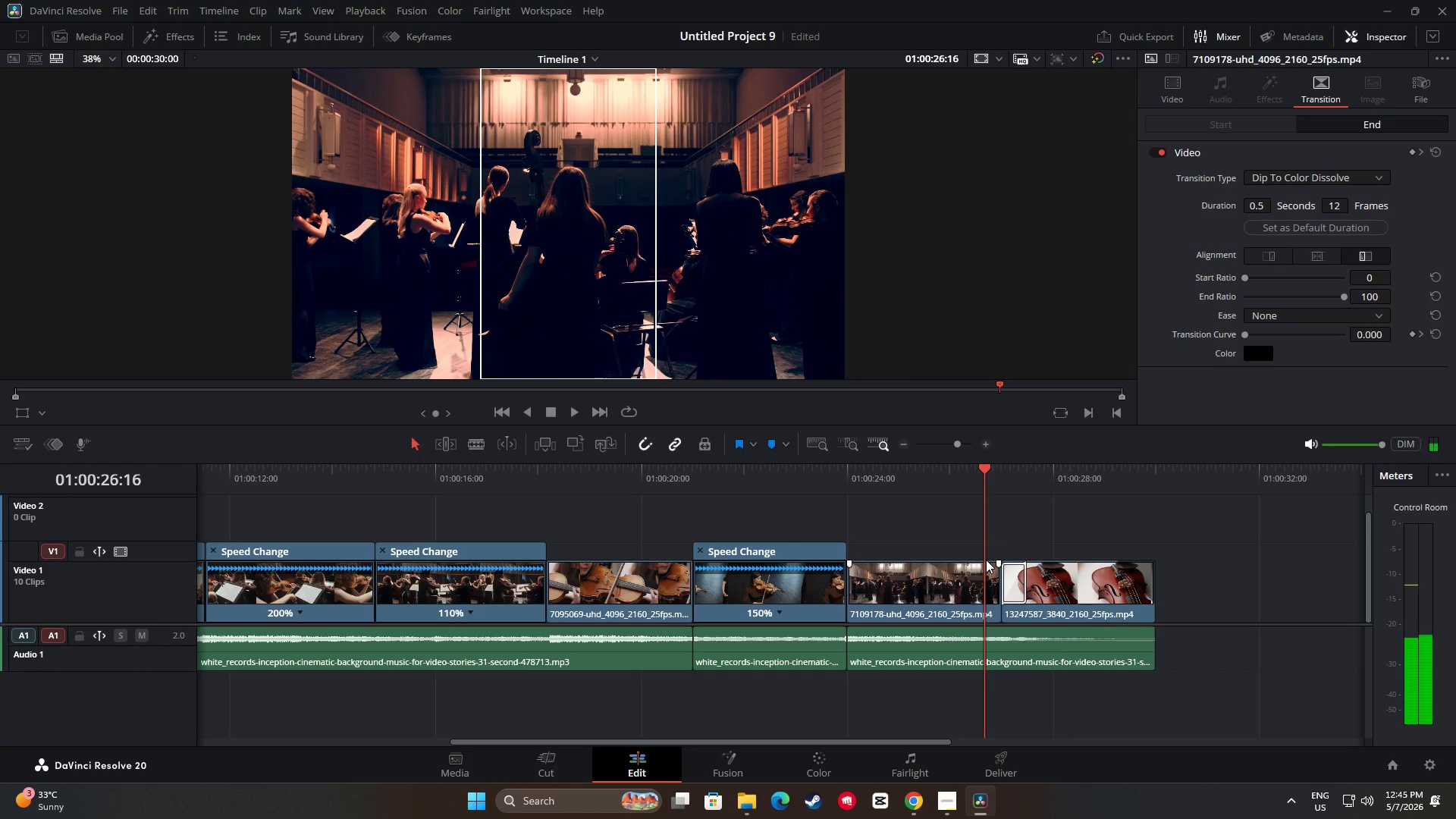 
key(Space)
 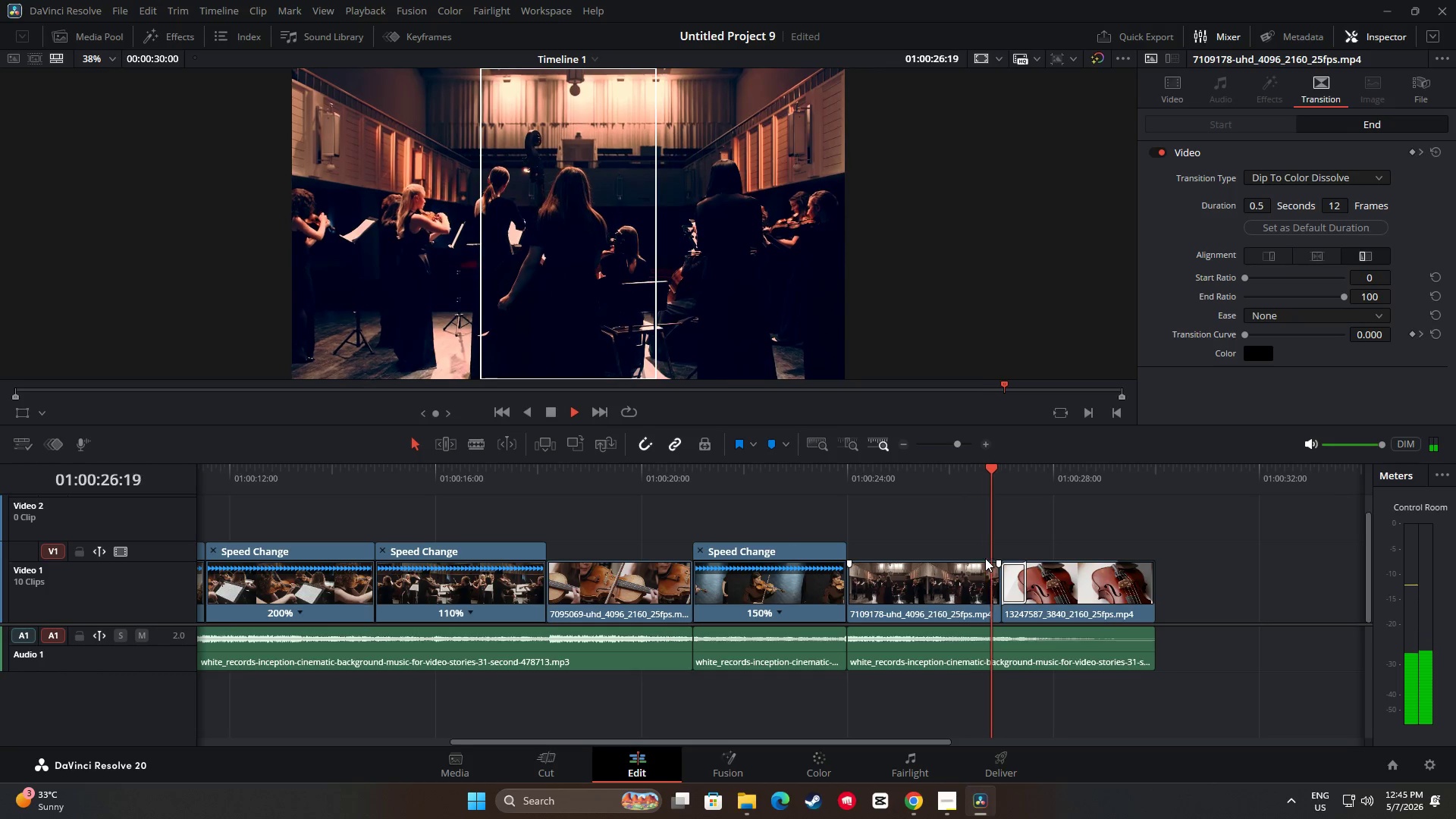 
key(Space)
 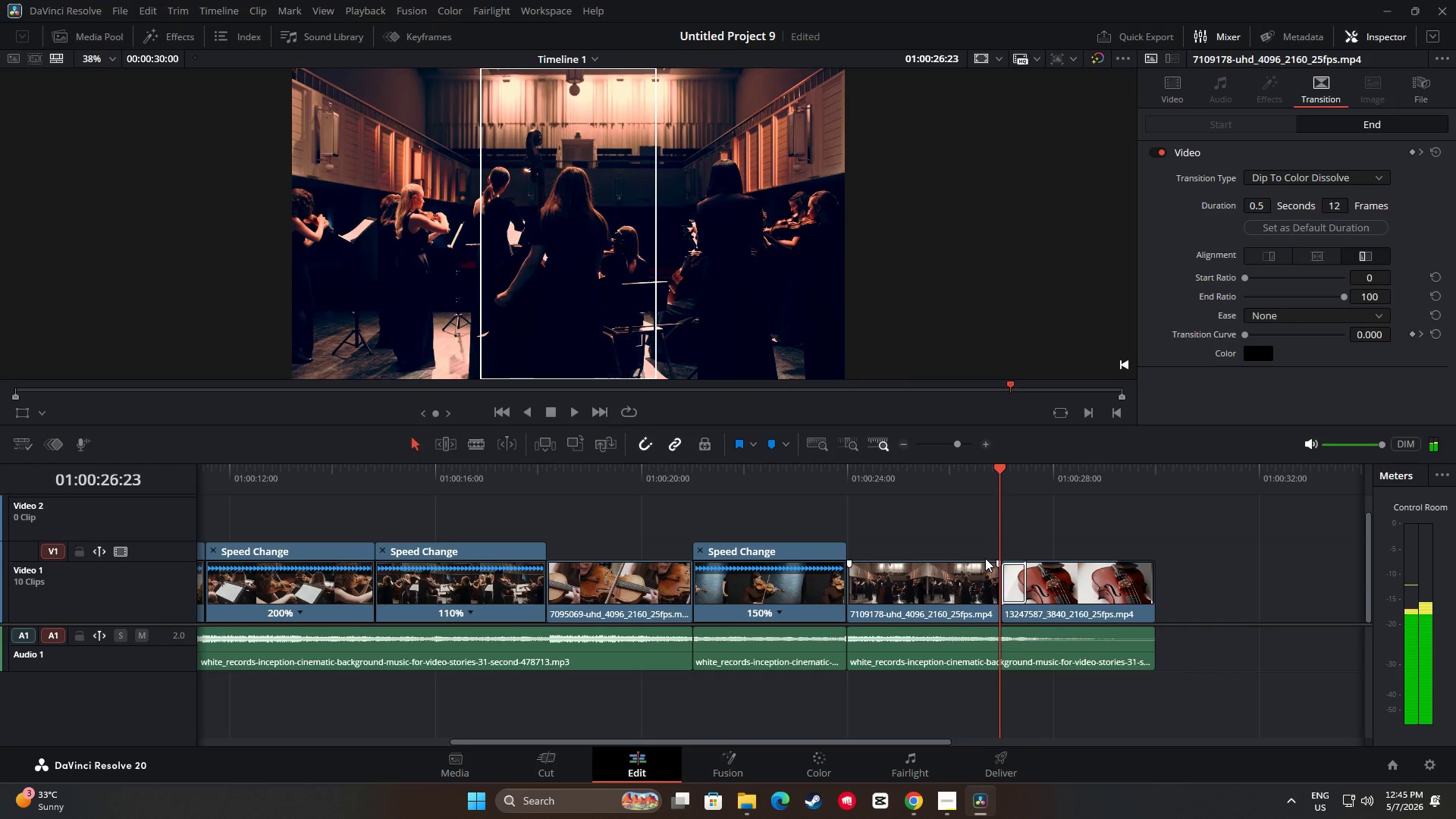 
key(Space)
 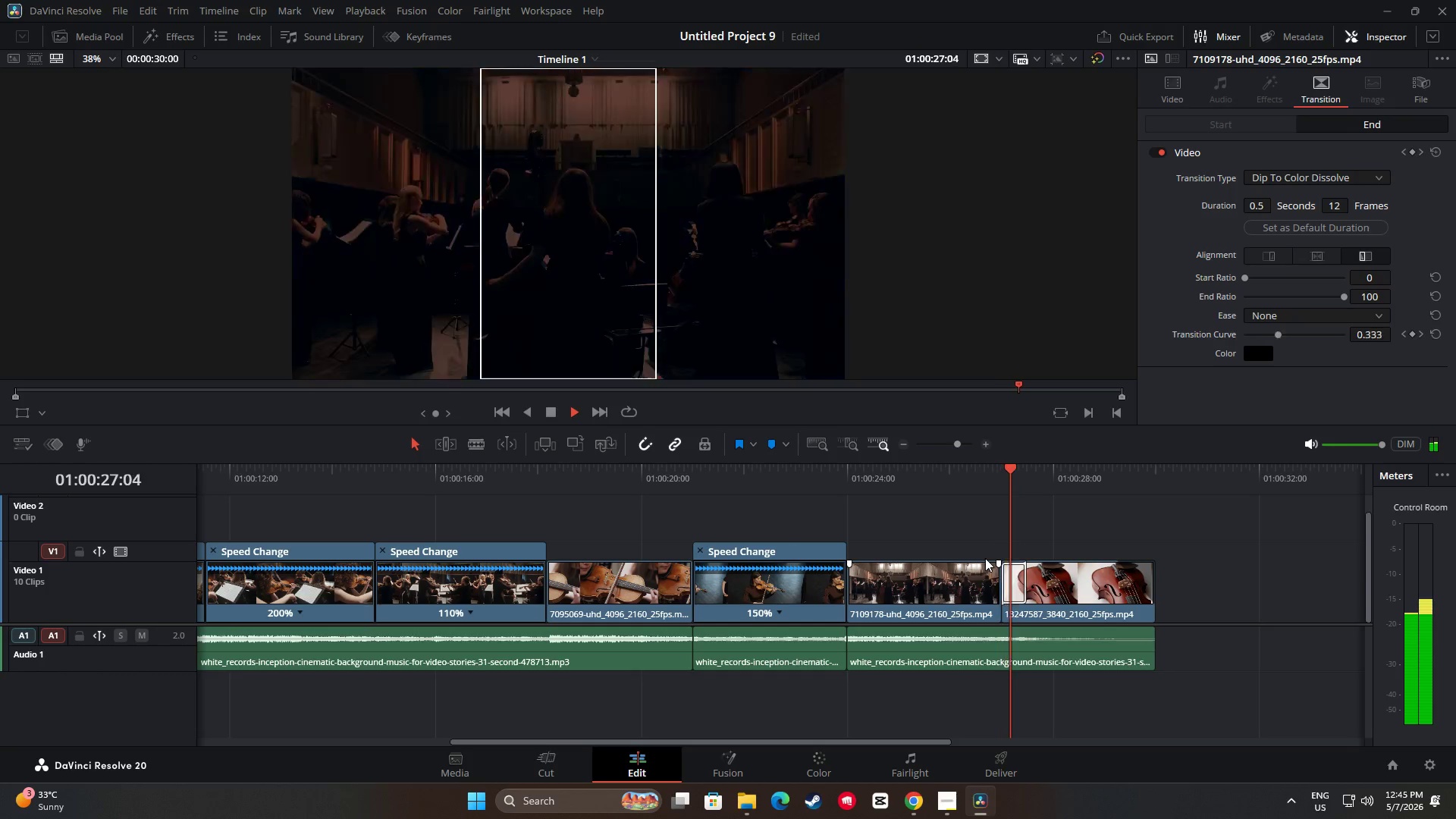 
key(Space)
 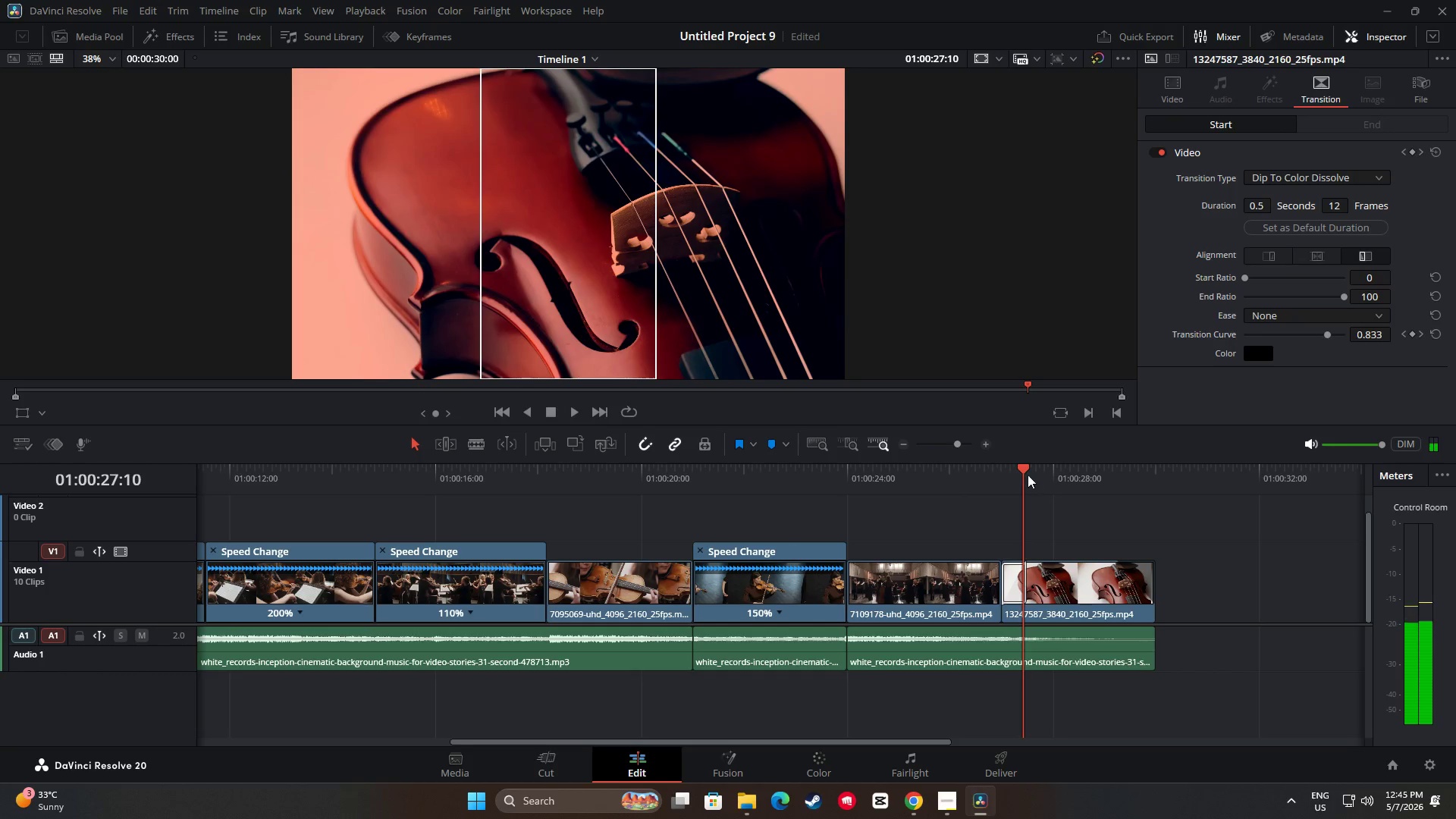 
left_click_drag(start_coordinate=[1024, 469], to_coordinate=[934, 479])
 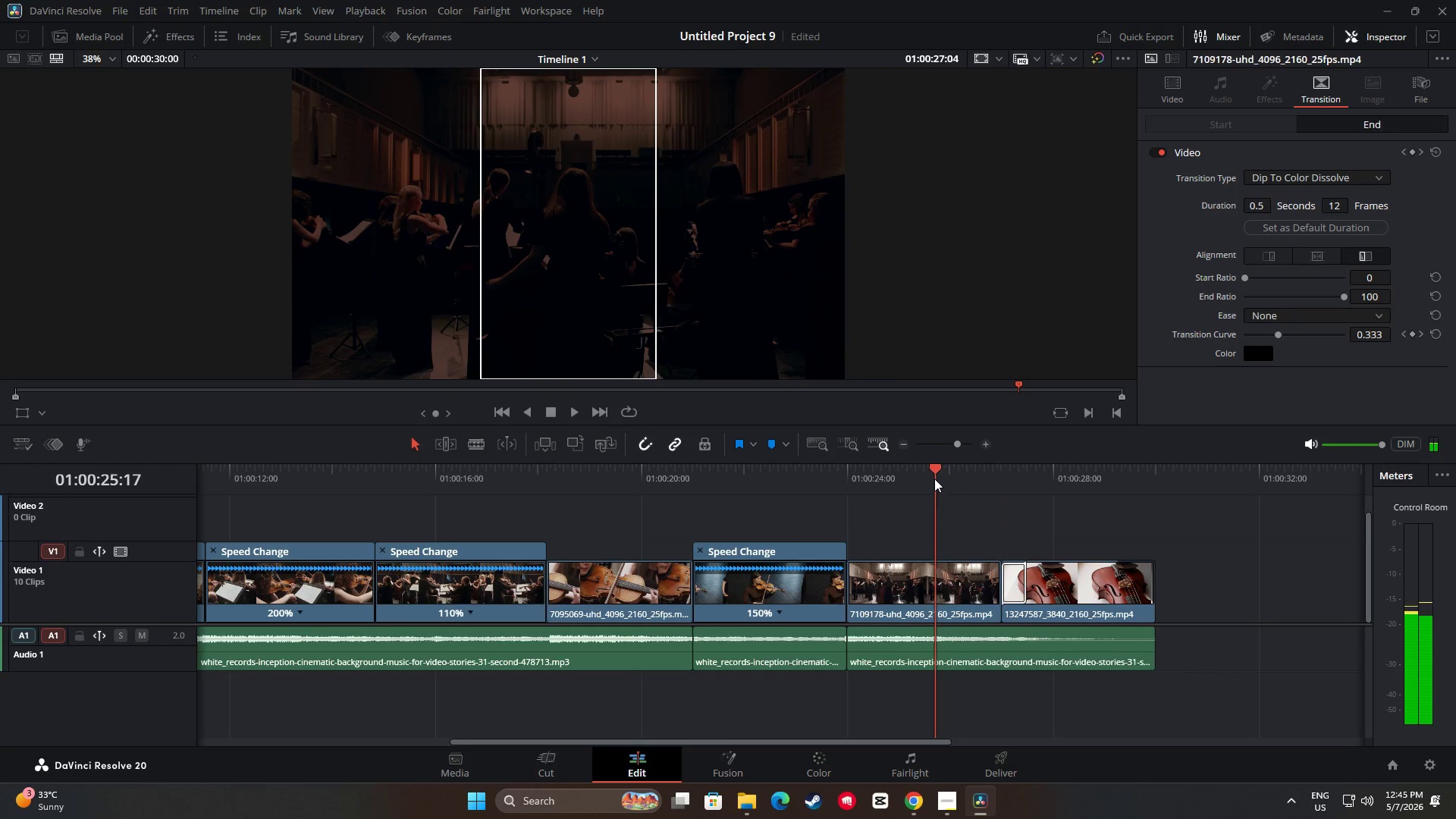 
key(Space)
 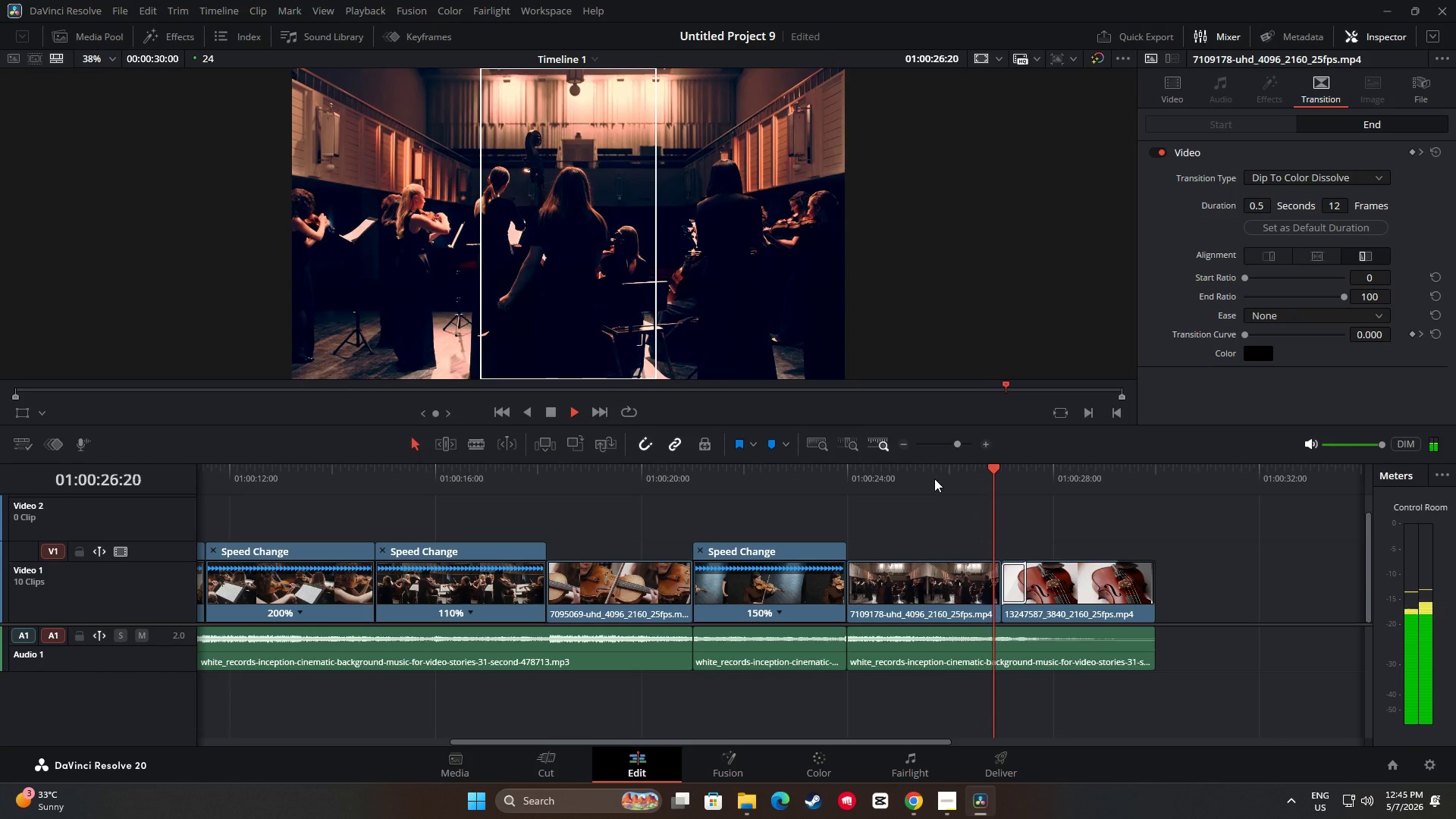 
key(Space)
 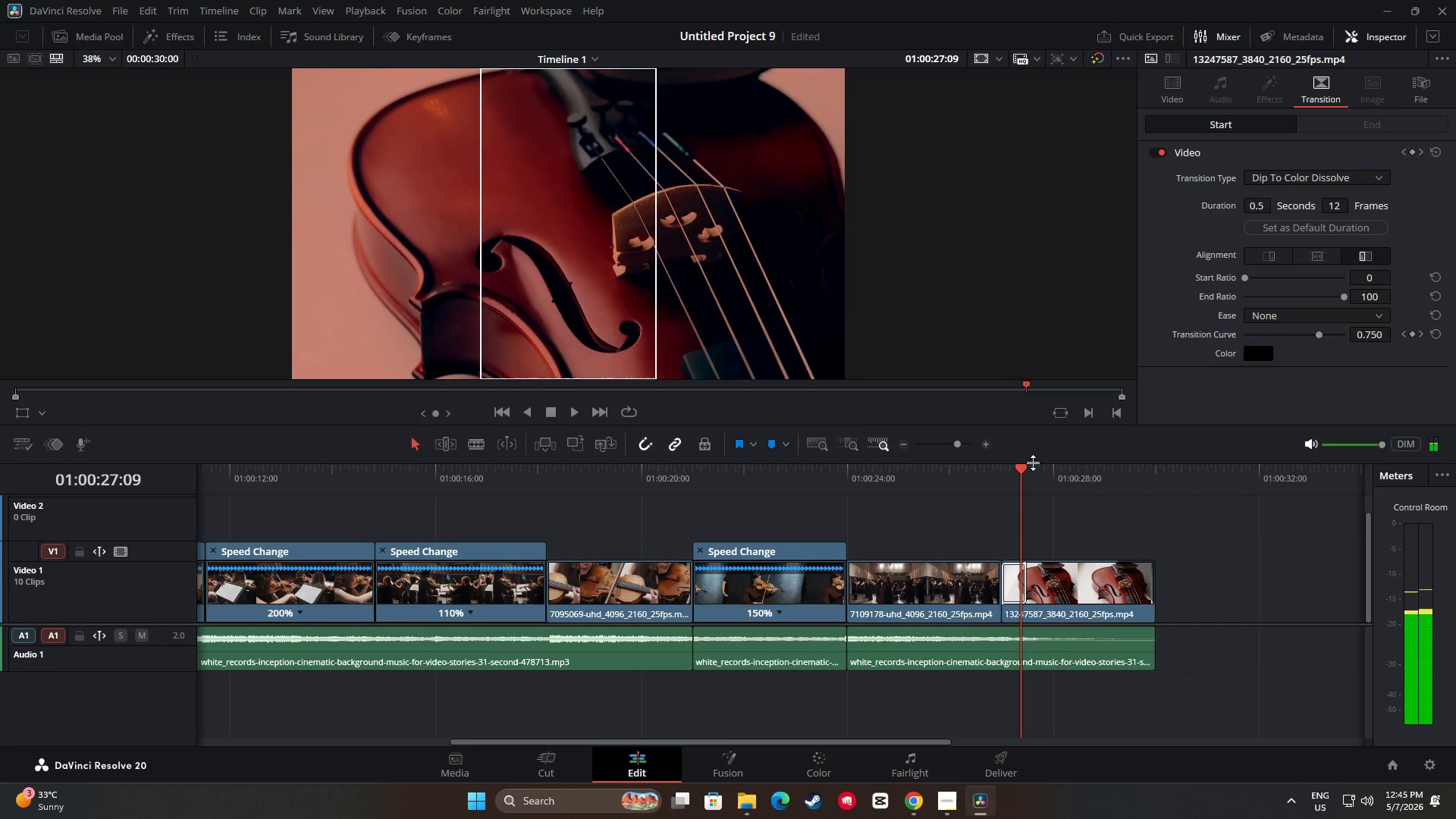 
key(Space)
 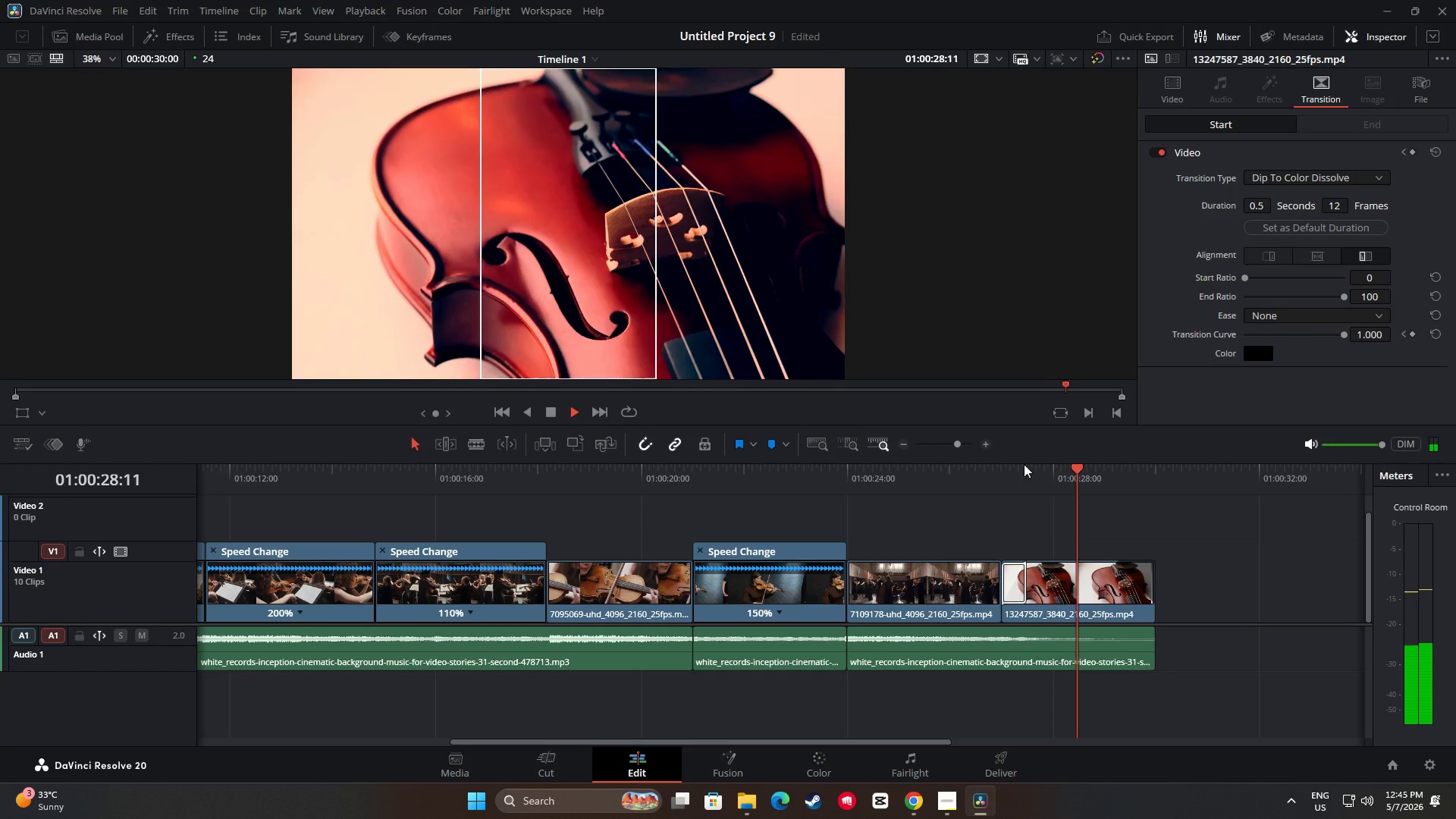 
key(Space)
 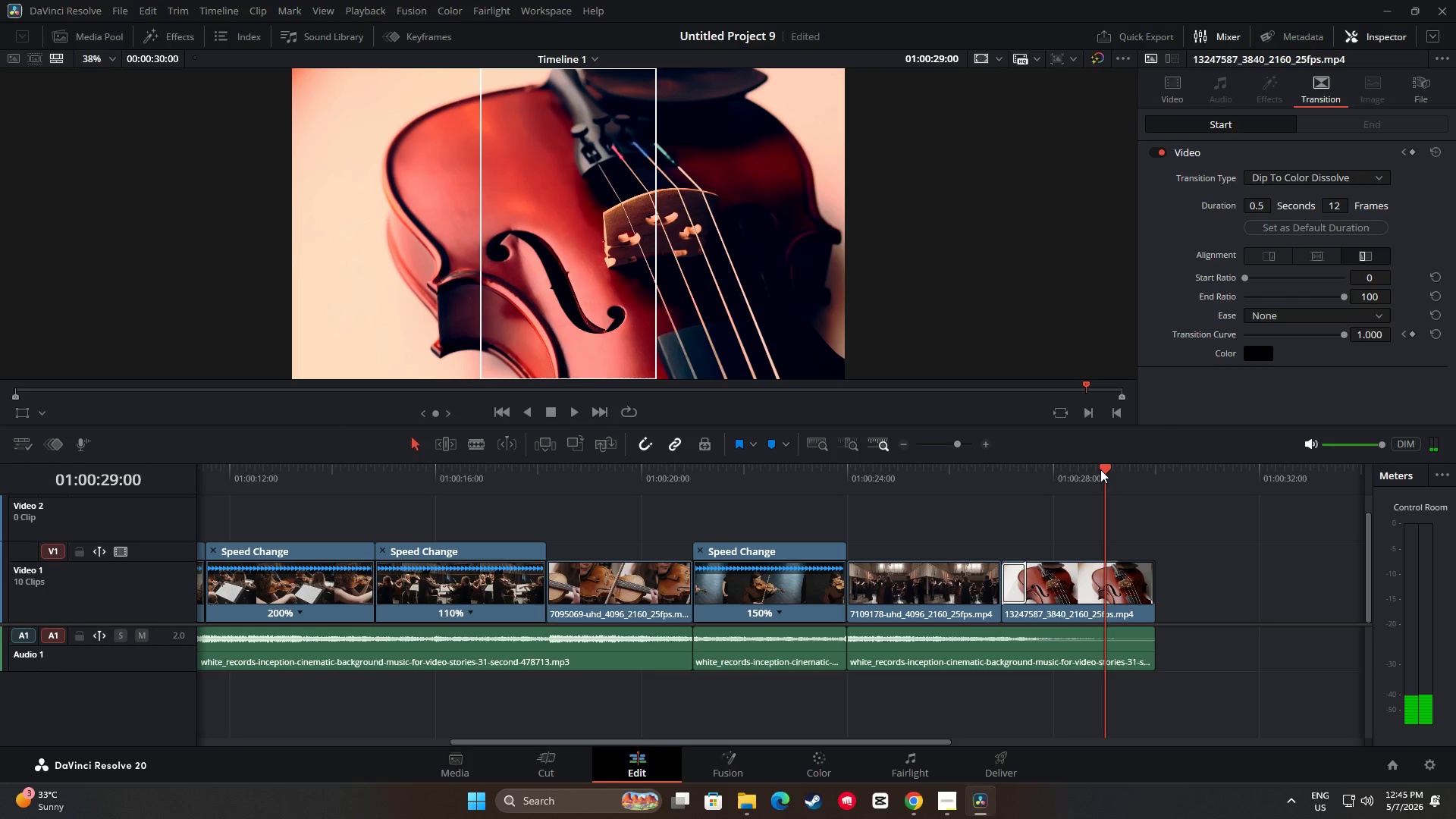 
left_click_drag(start_coordinate=[1100, 469], to_coordinate=[836, 485])
 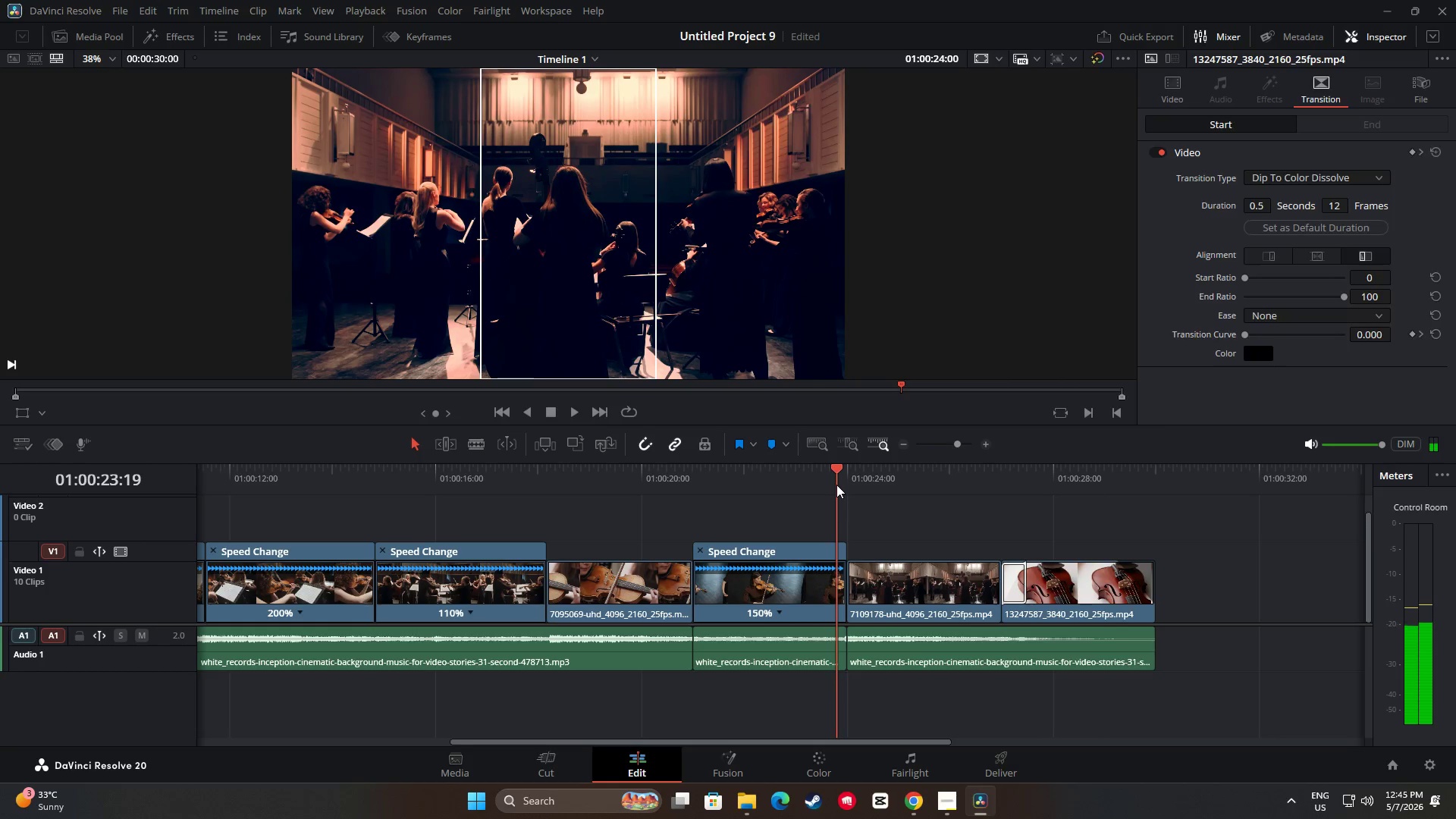 
key(Space)
 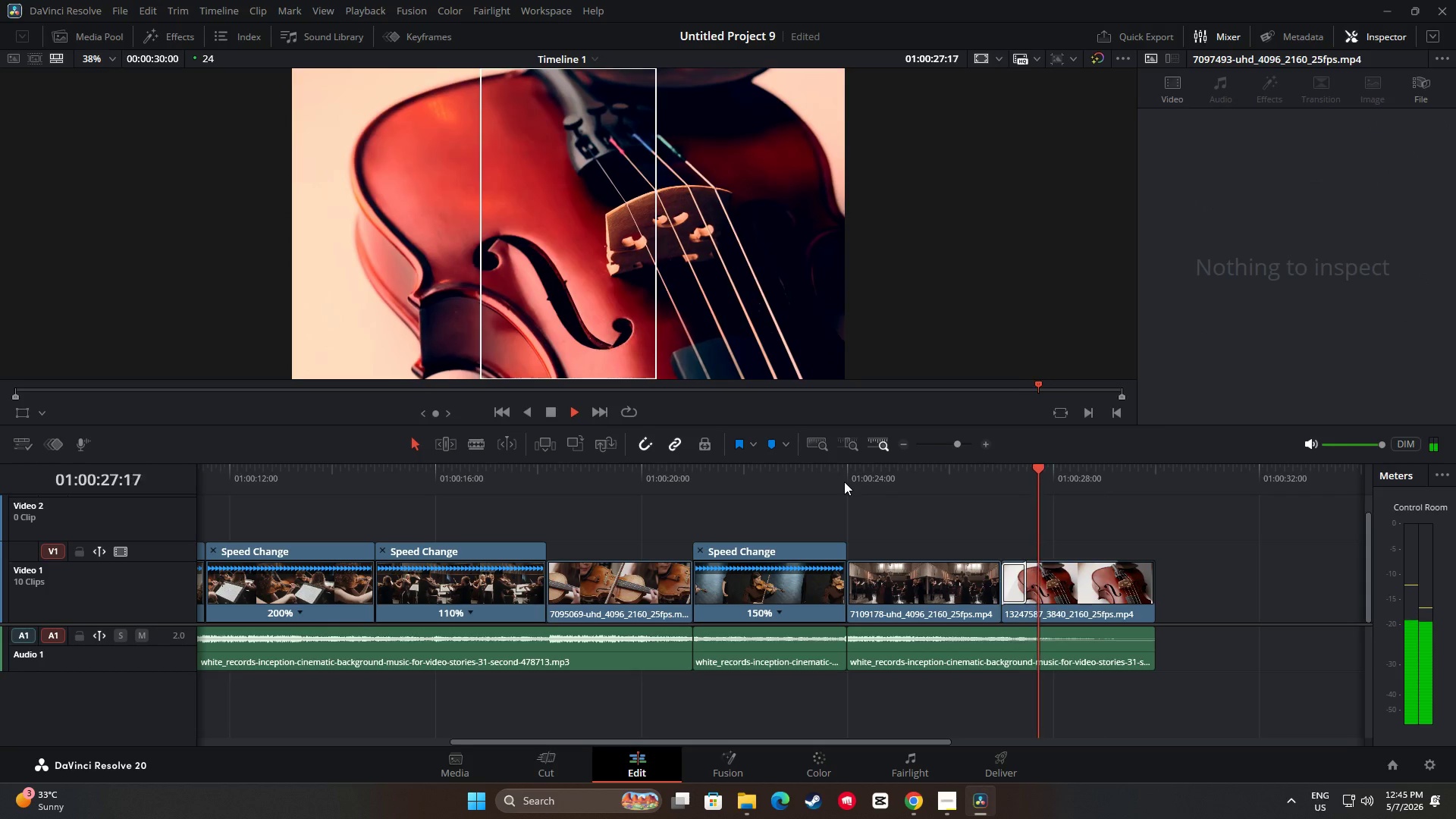 
wait(6.12)
 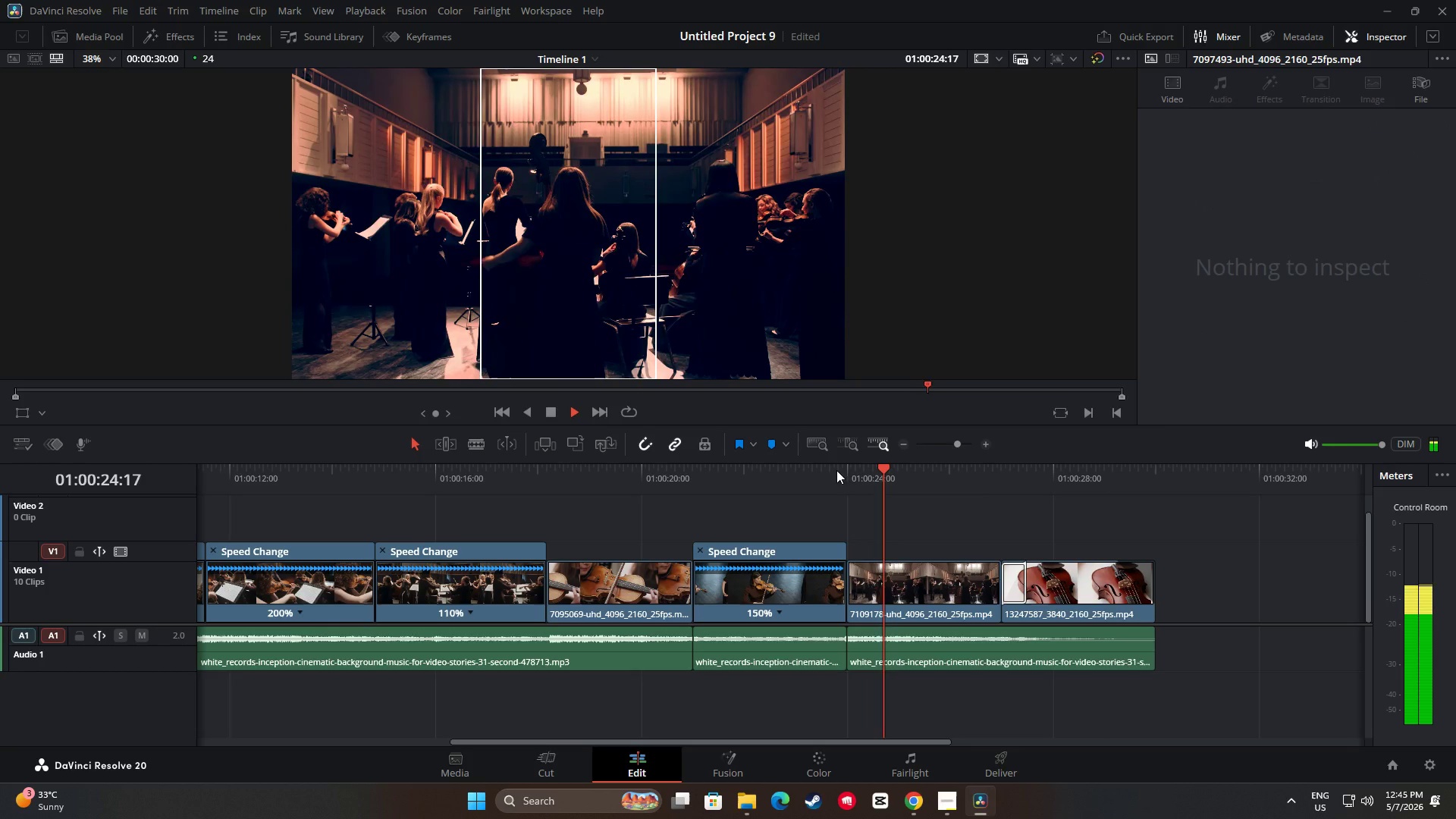 
key(Space)
 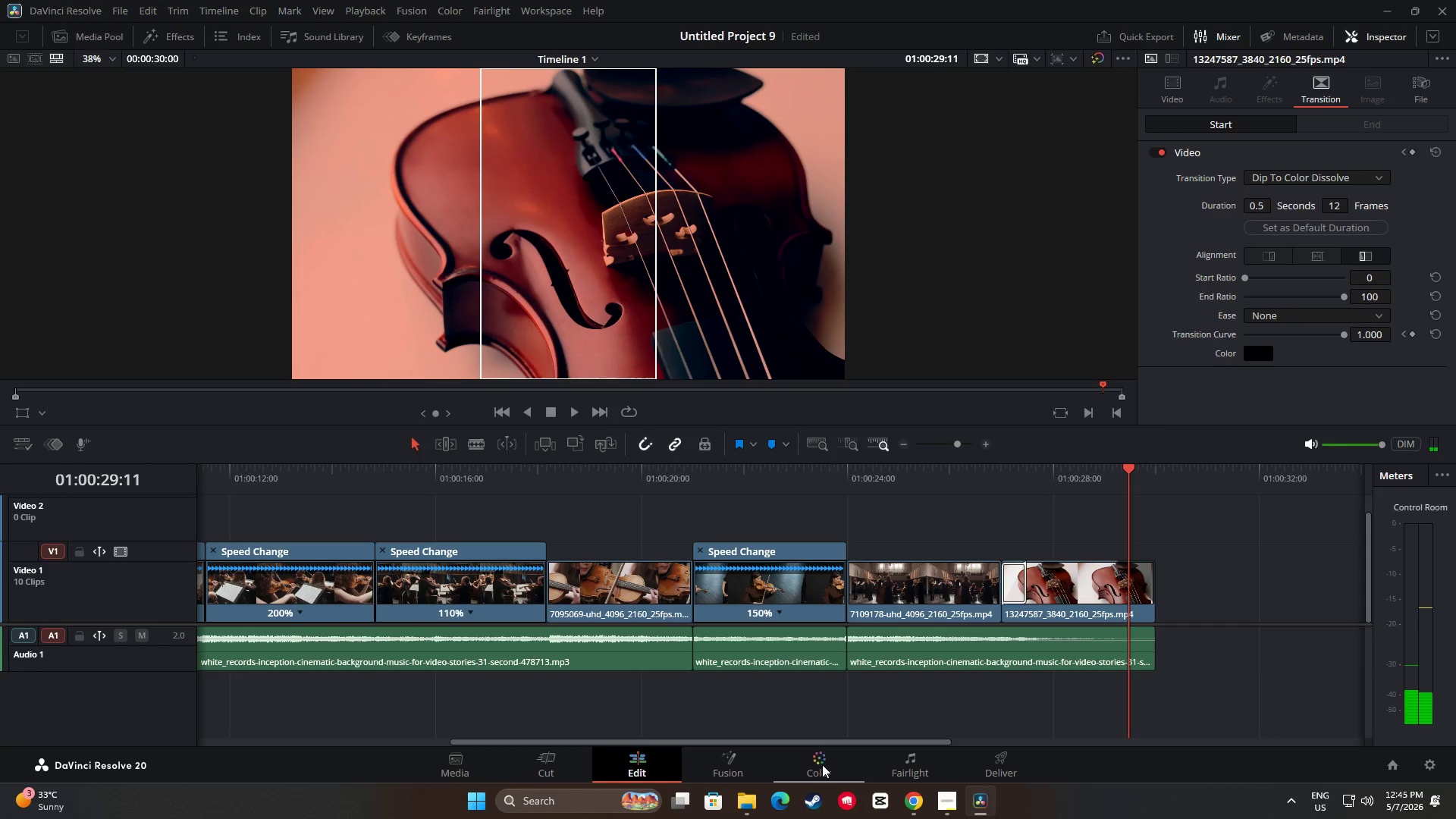 
left_click([822, 764])
 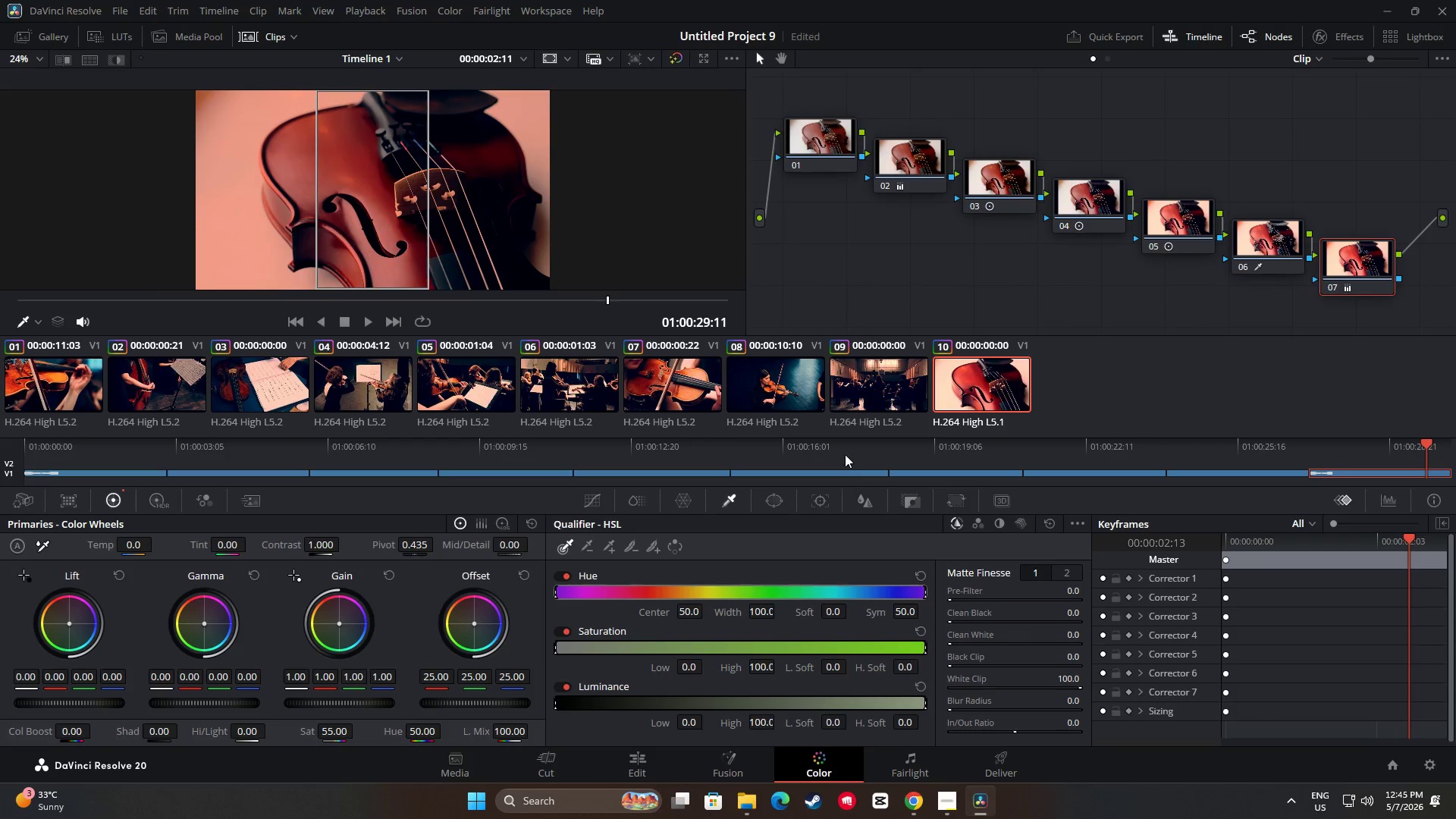 
left_click([876, 397])
 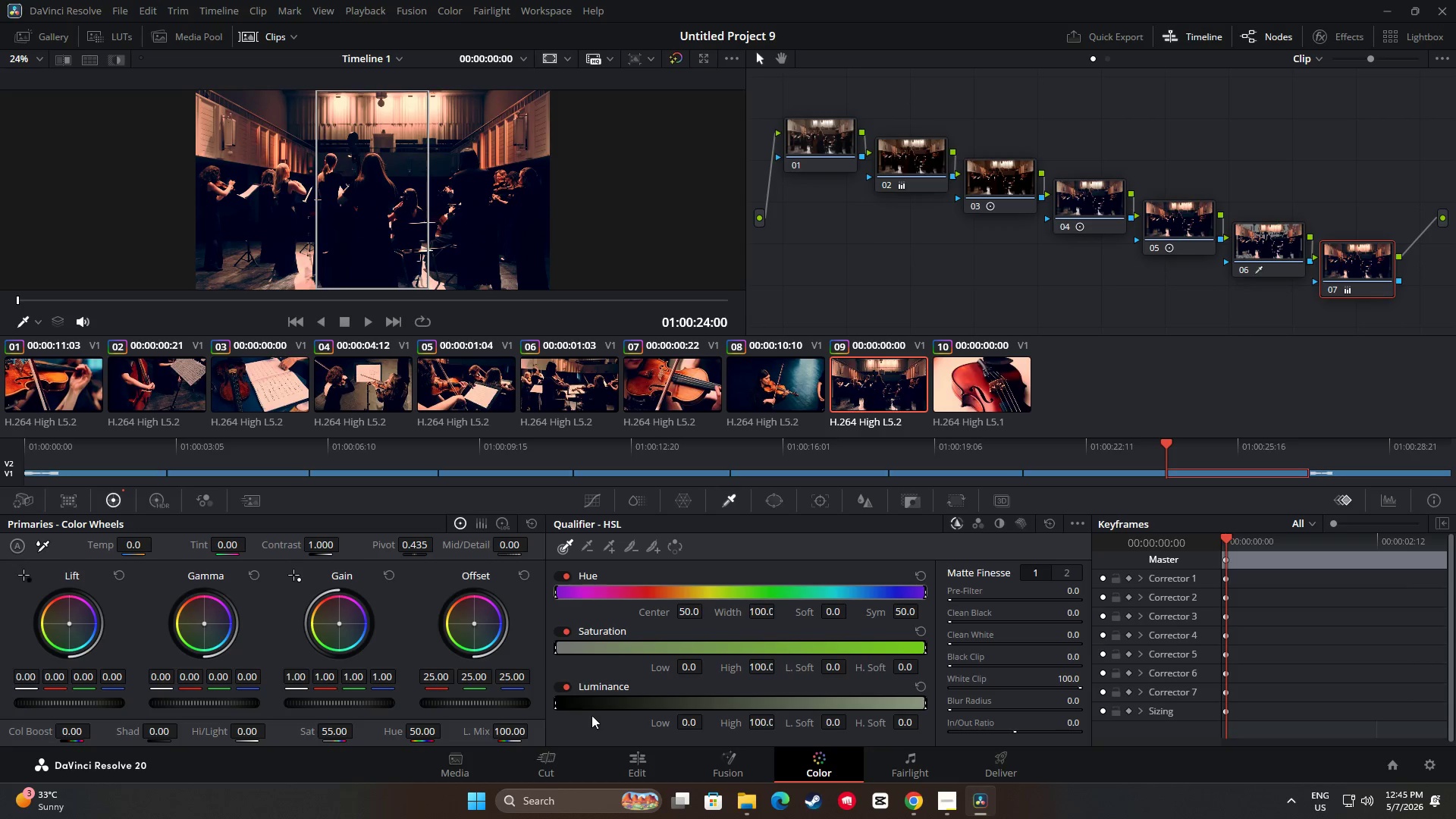 
left_click_drag(start_coordinate=[693, 723], to_coordinate=[173, 550])
 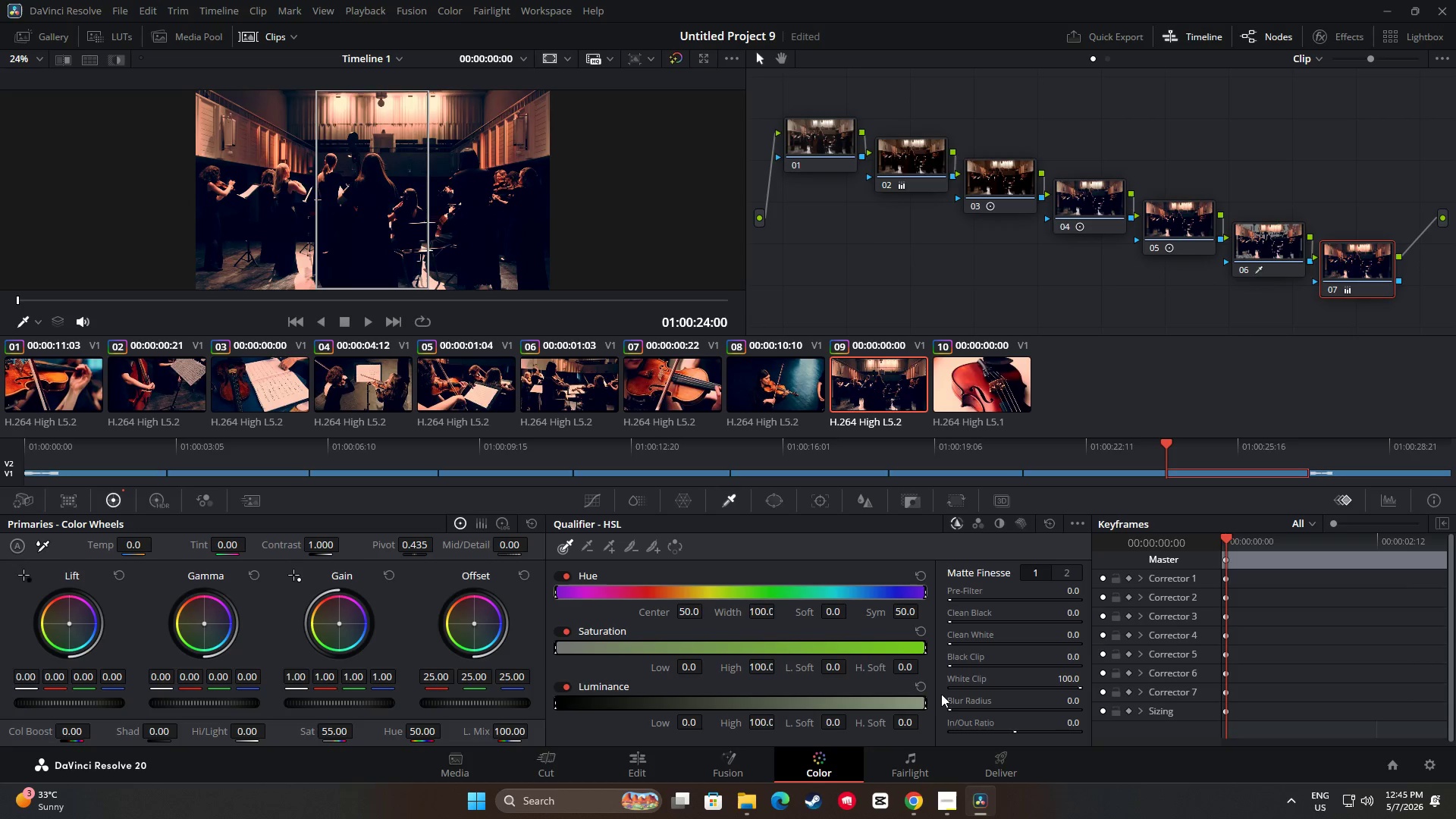 
left_click([922, 689])
 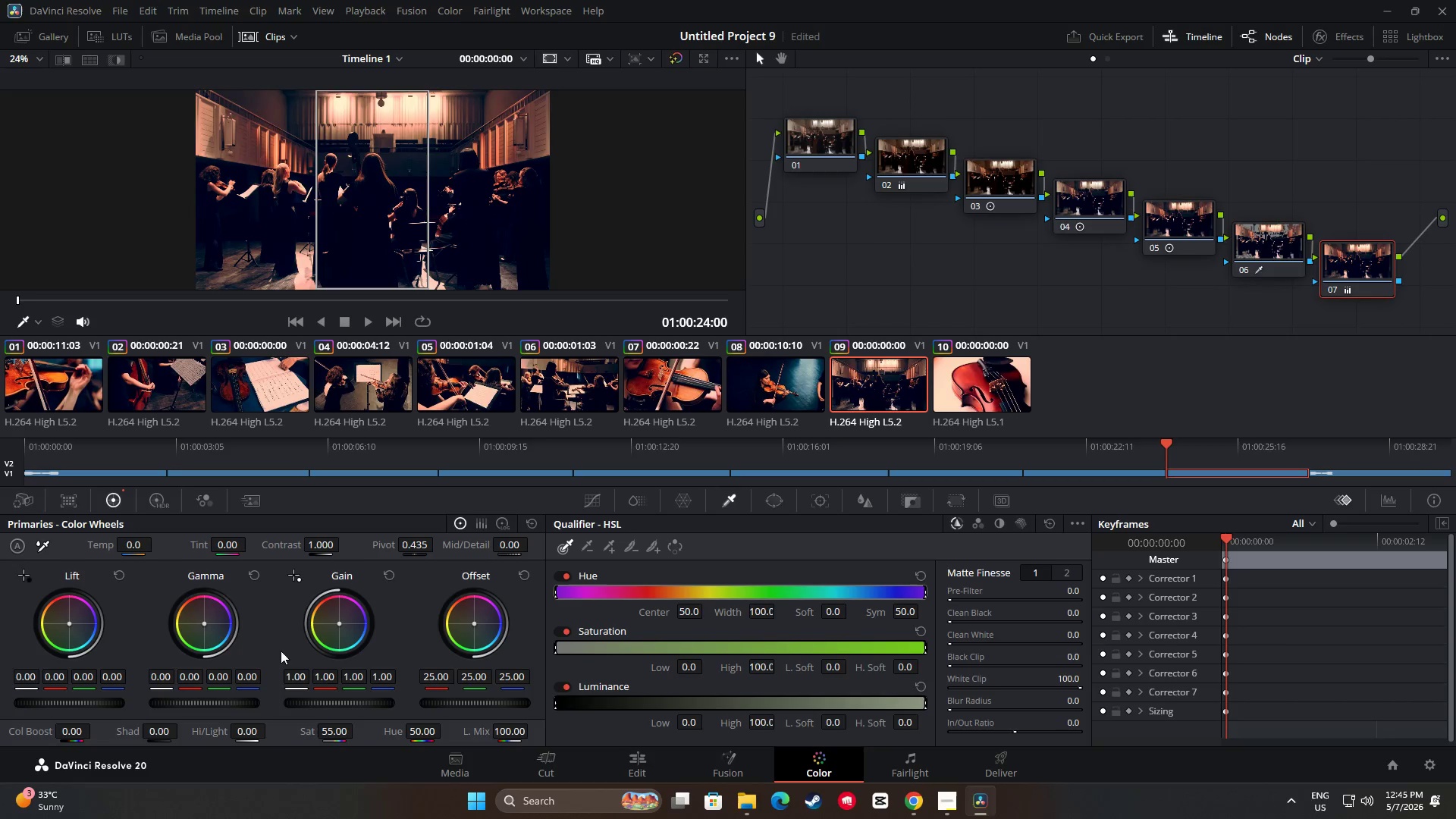 
left_click([160, 500])
 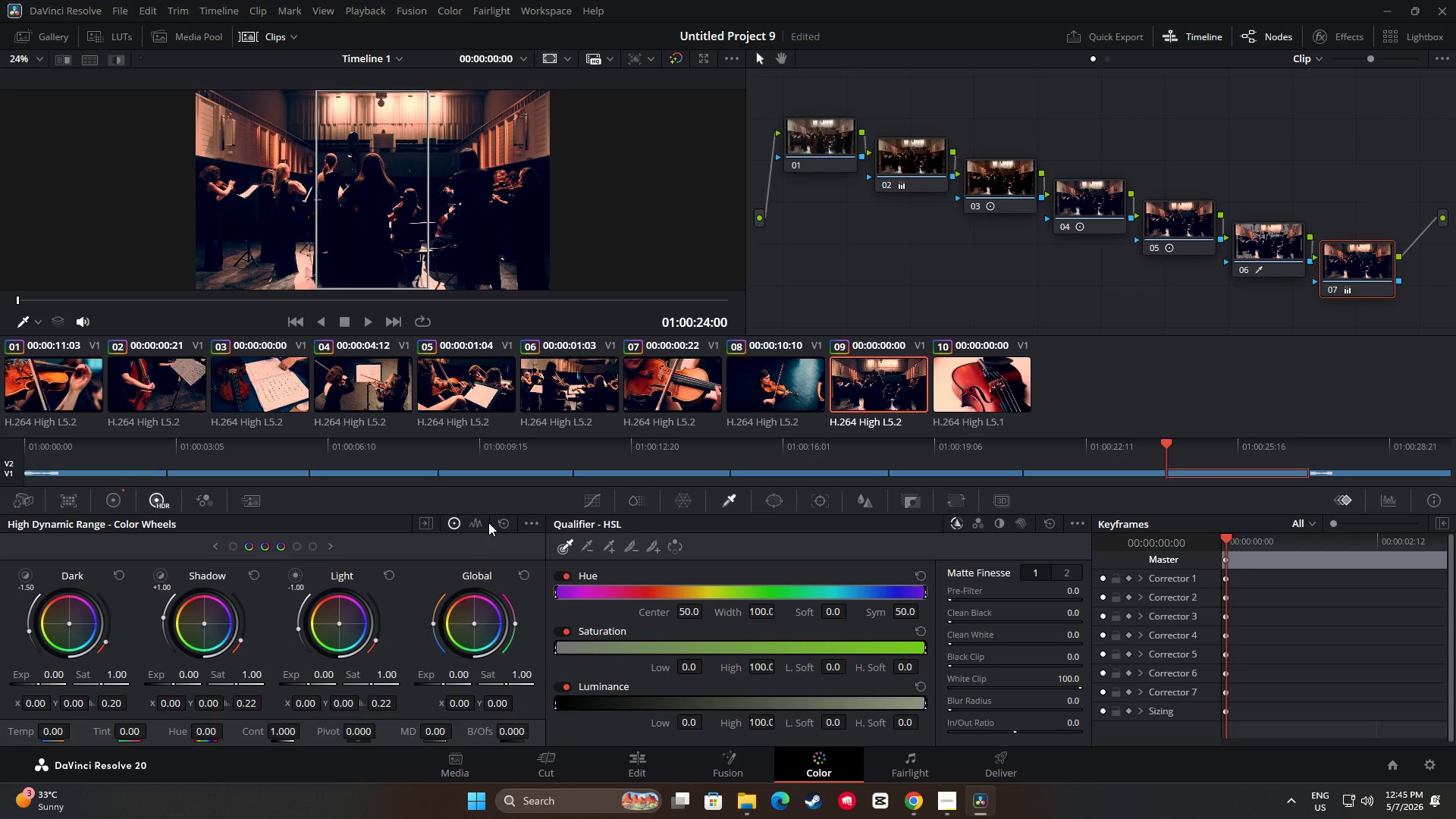 
double_click([476, 525])
 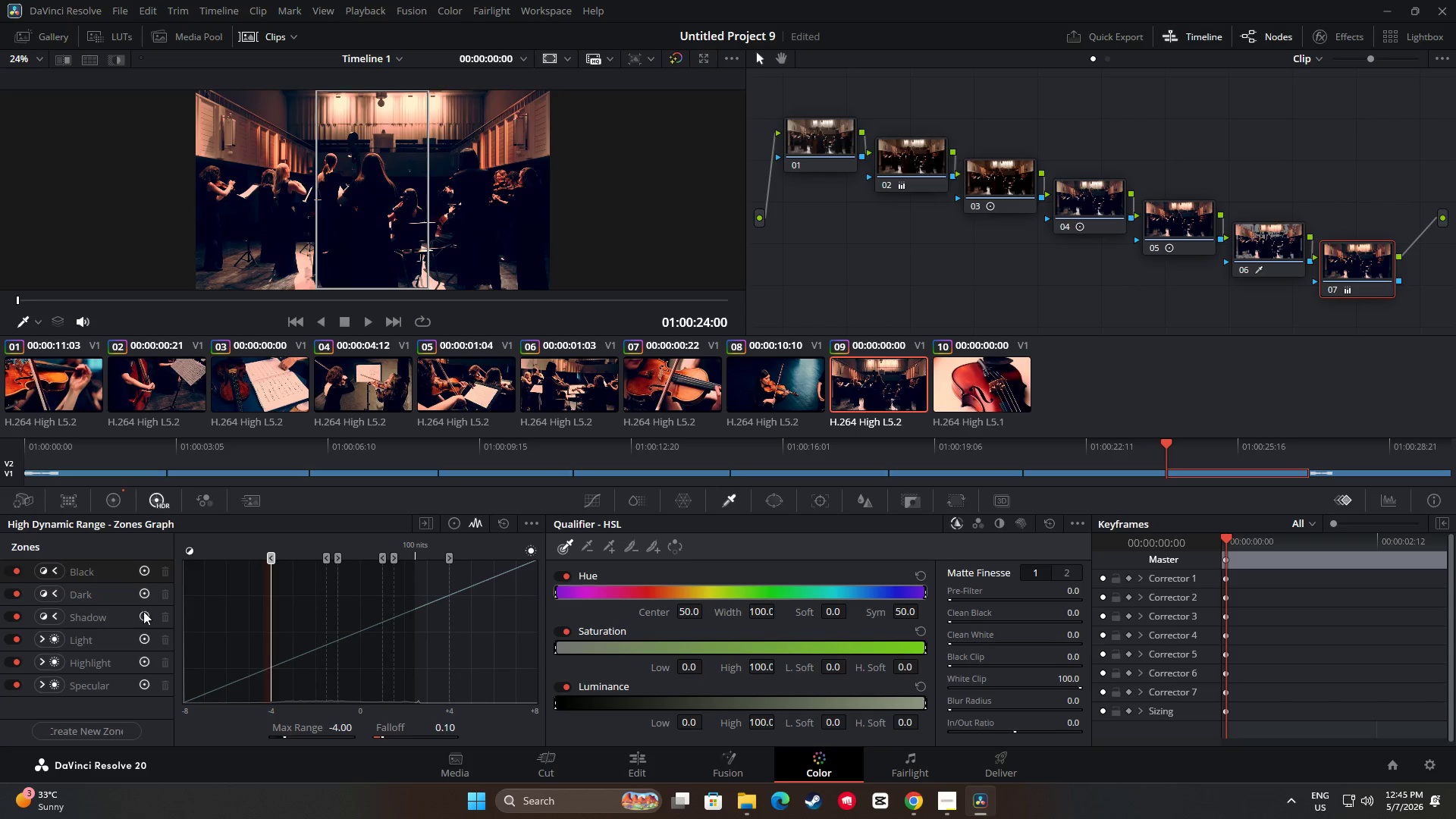 
left_click([453, 526])
 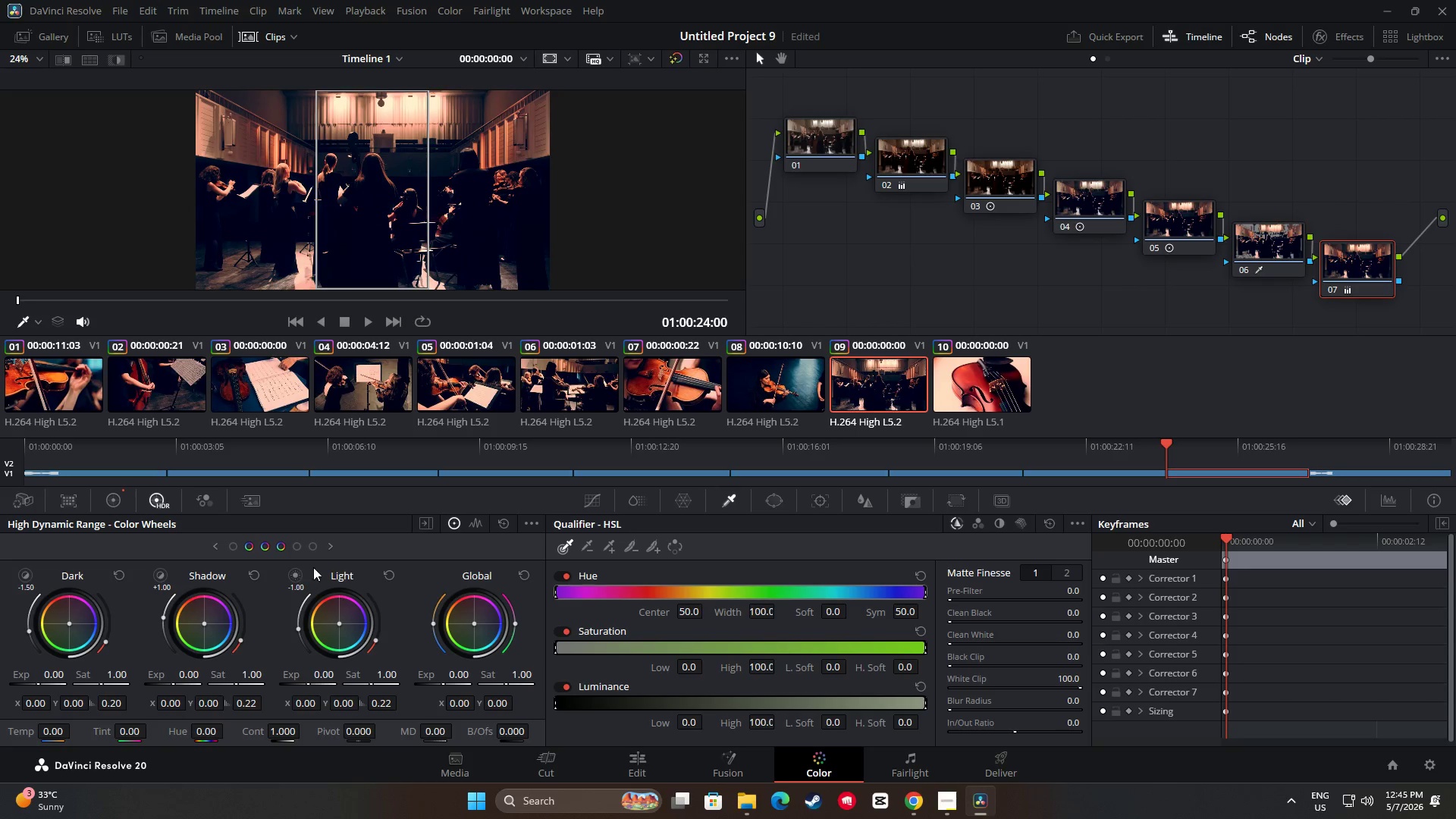 
left_click_drag(start_coordinate=[337, 622], to_coordinate=[279, 671])
 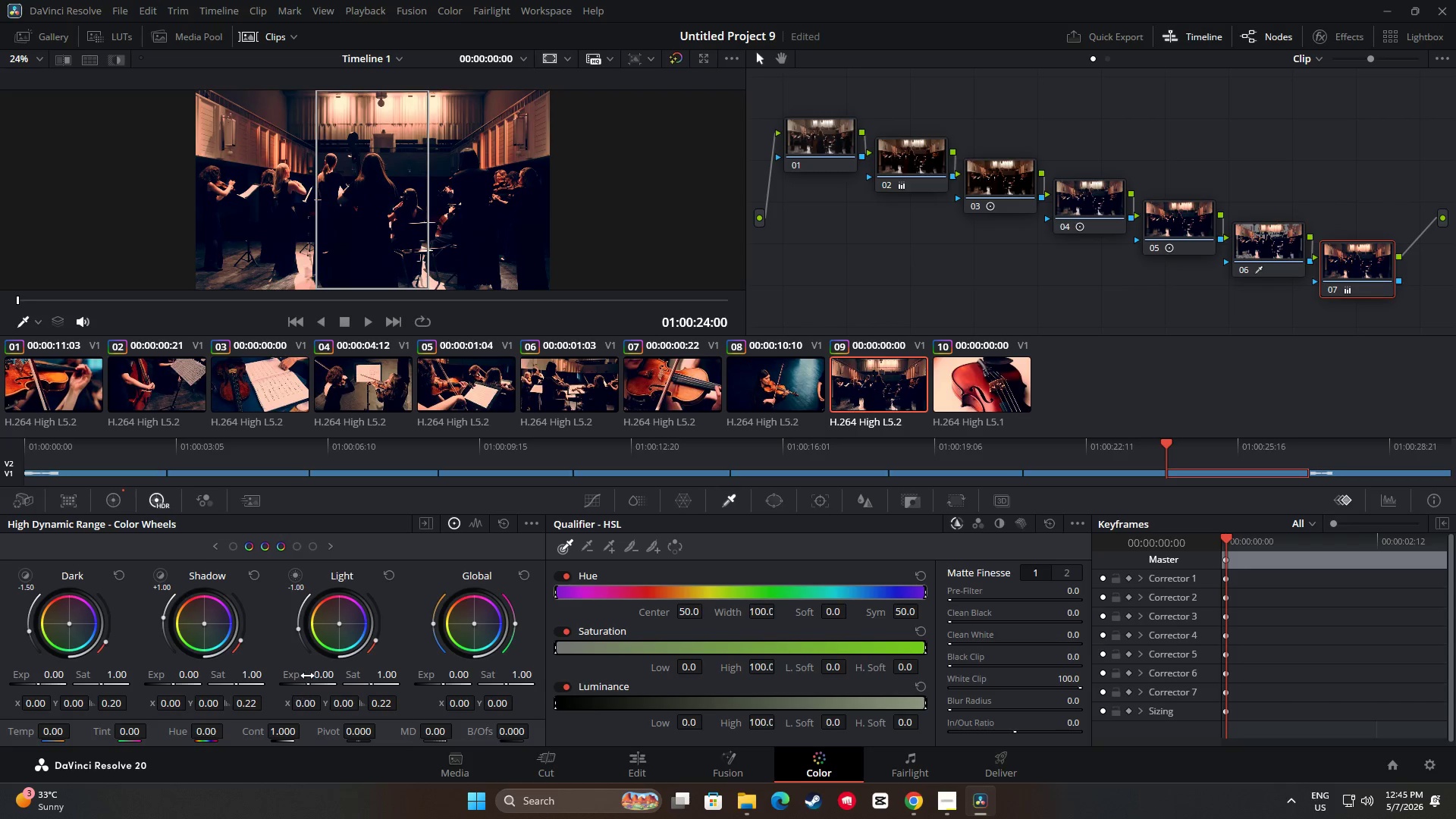 
left_click_drag(start_coordinate=[307, 678], to_coordinate=[1078, 403])
 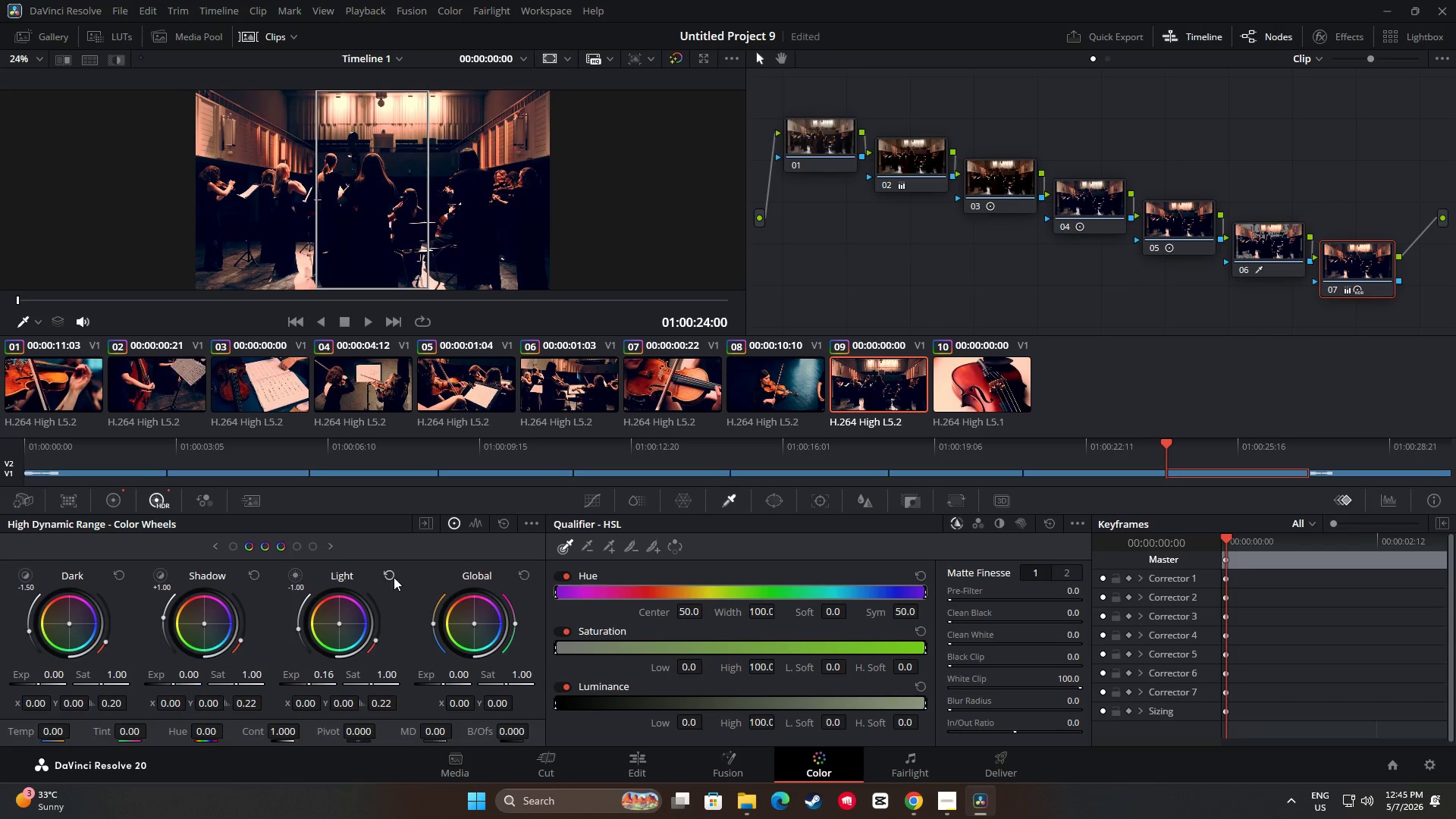 
left_click([391, 573])
 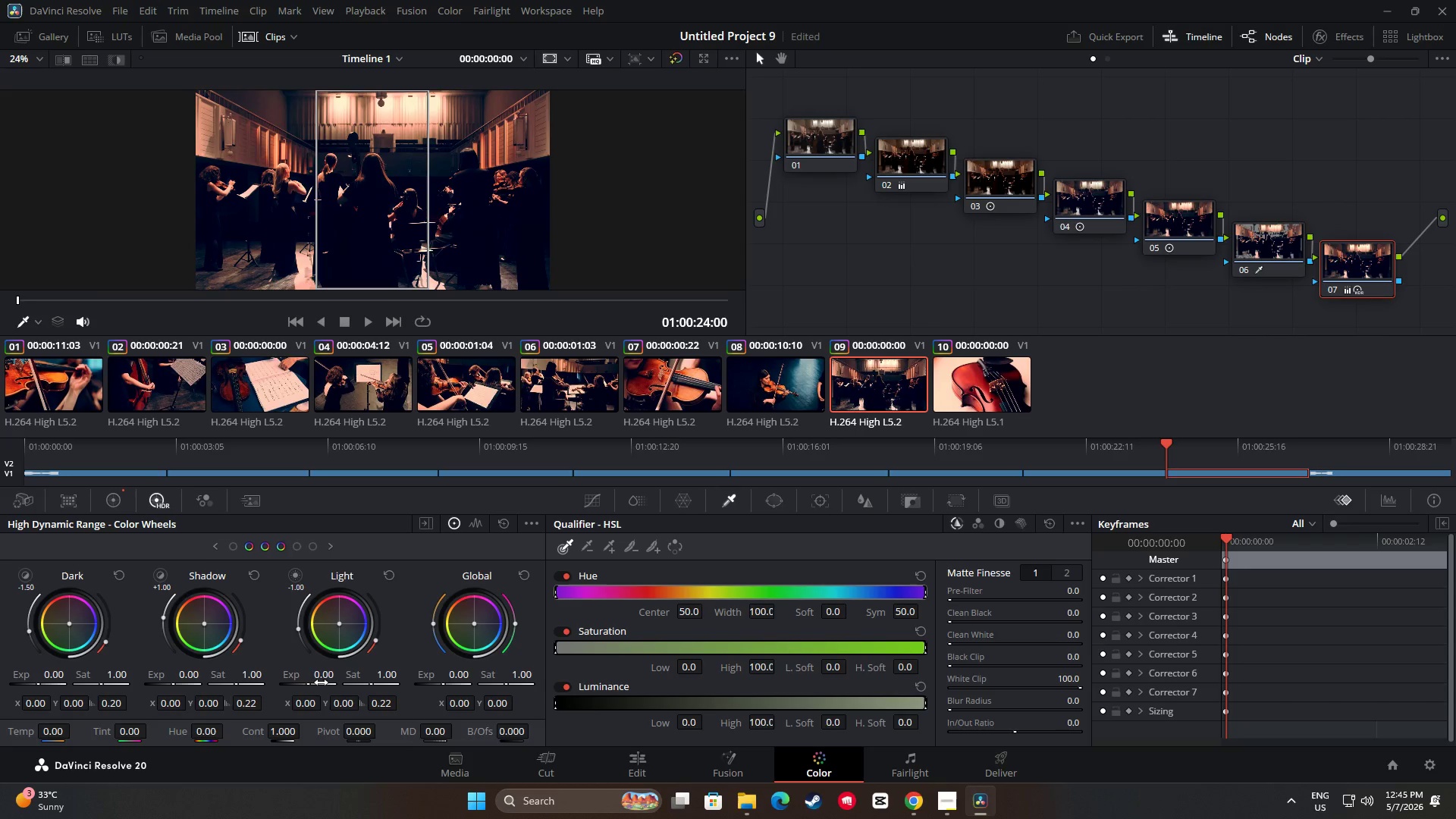 
left_click_drag(start_coordinate=[315, 683], to_coordinate=[312, 683])
 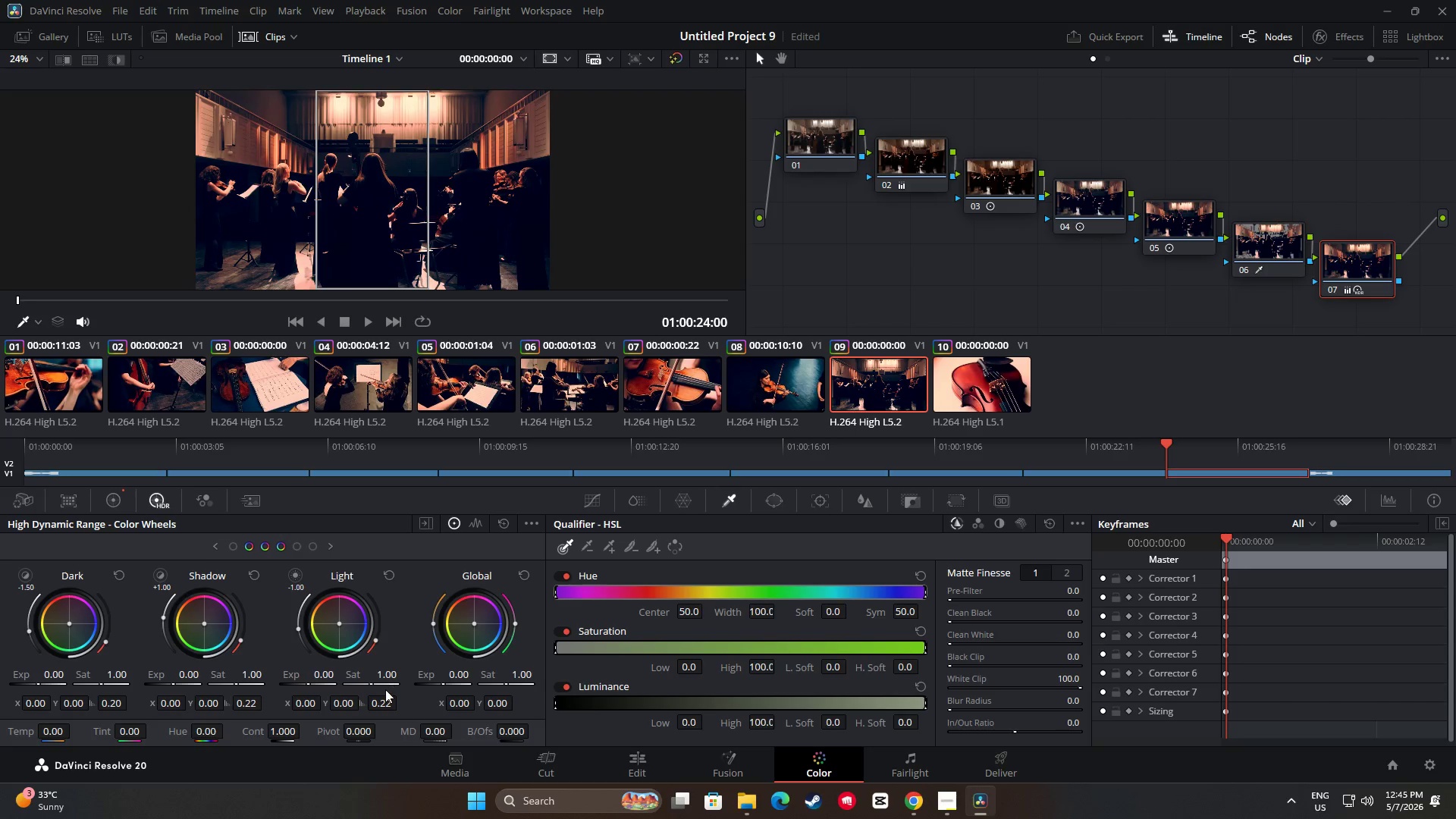 
left_click_drag(start_coordinate=[372, 681], to_coordinate=[186, 701])
 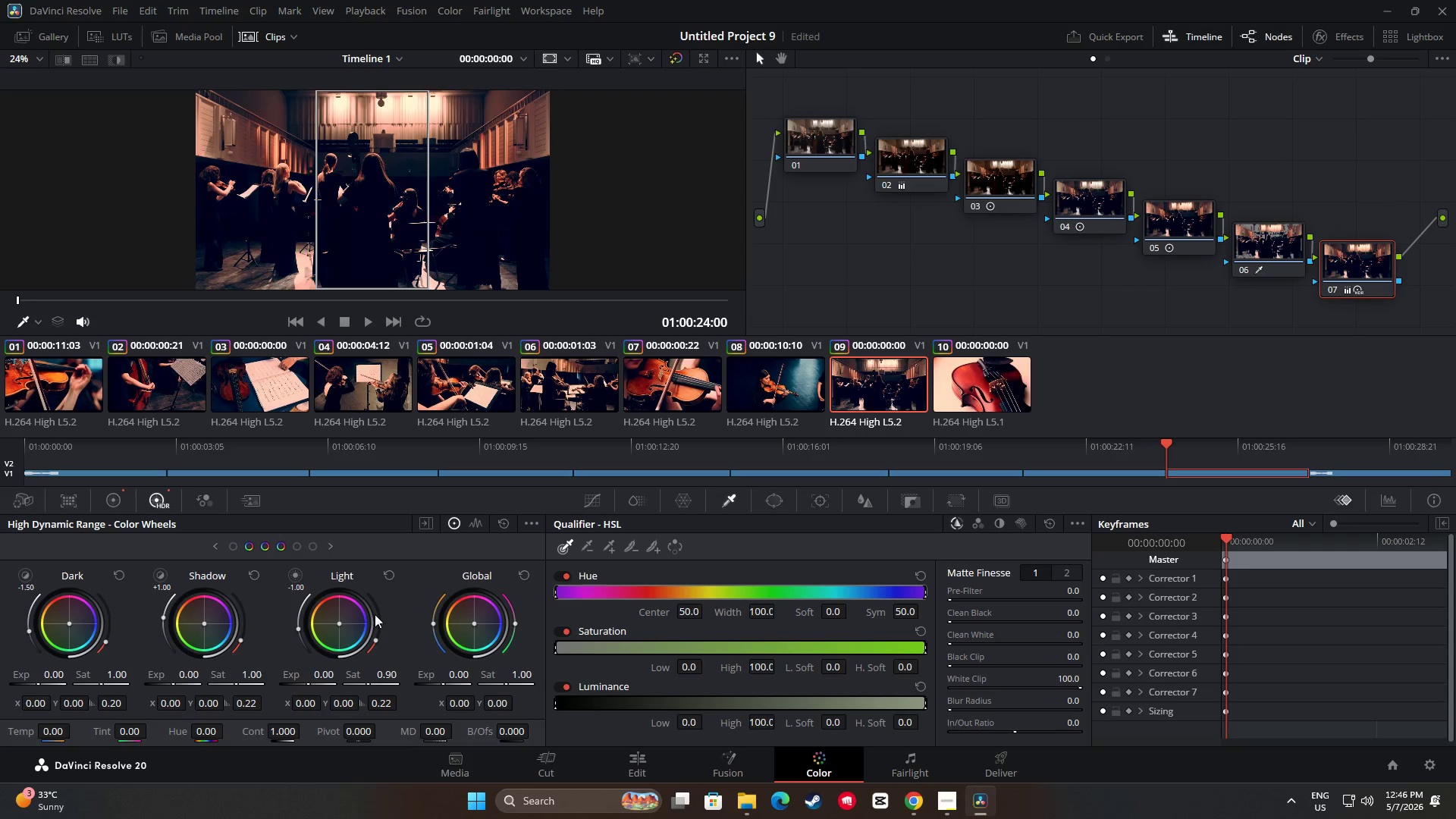 
left_click([388, 577])
 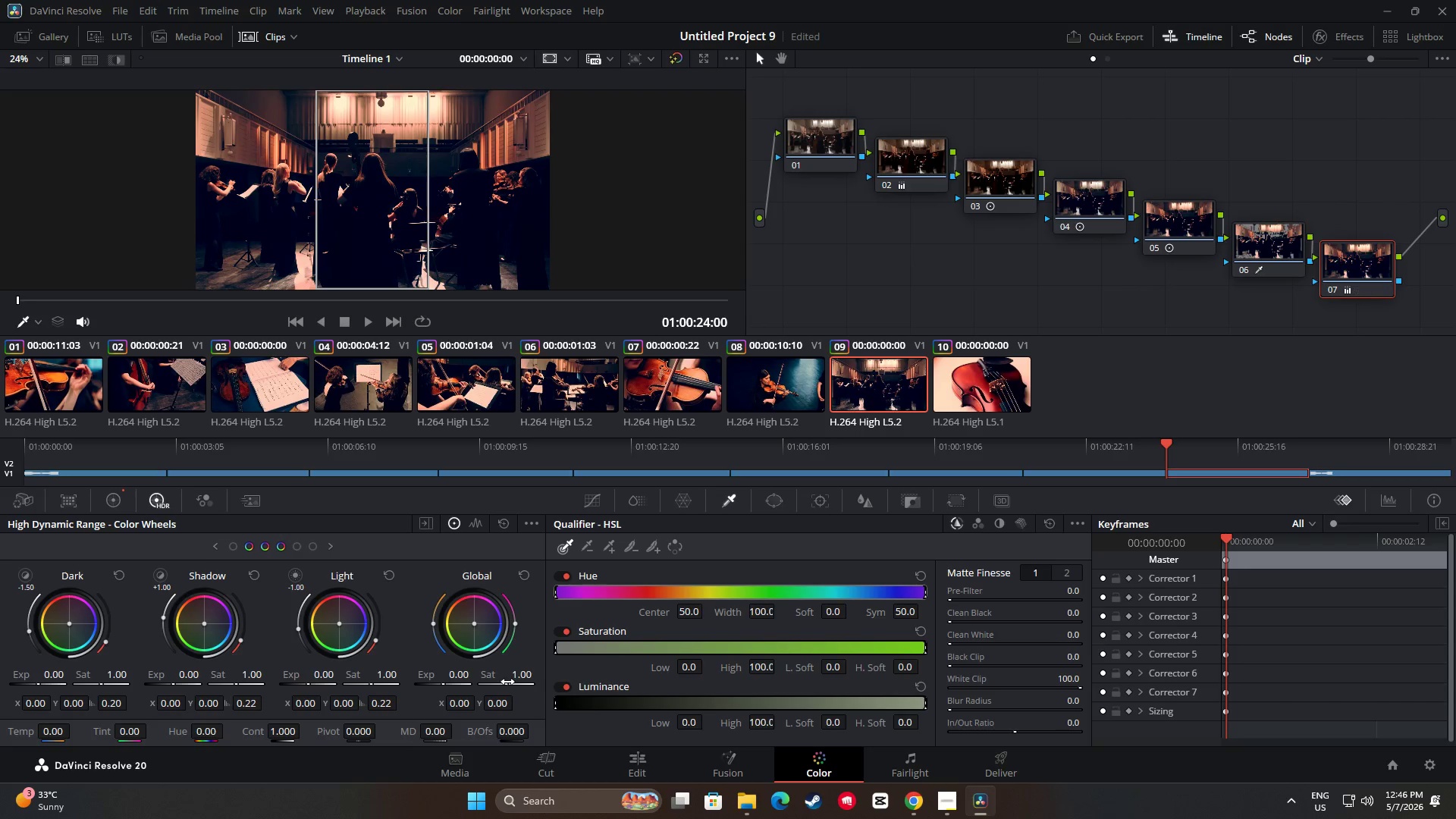 
left_click_drag(start_coordinate=[509, 682], to_coordinate=[788, 412])
 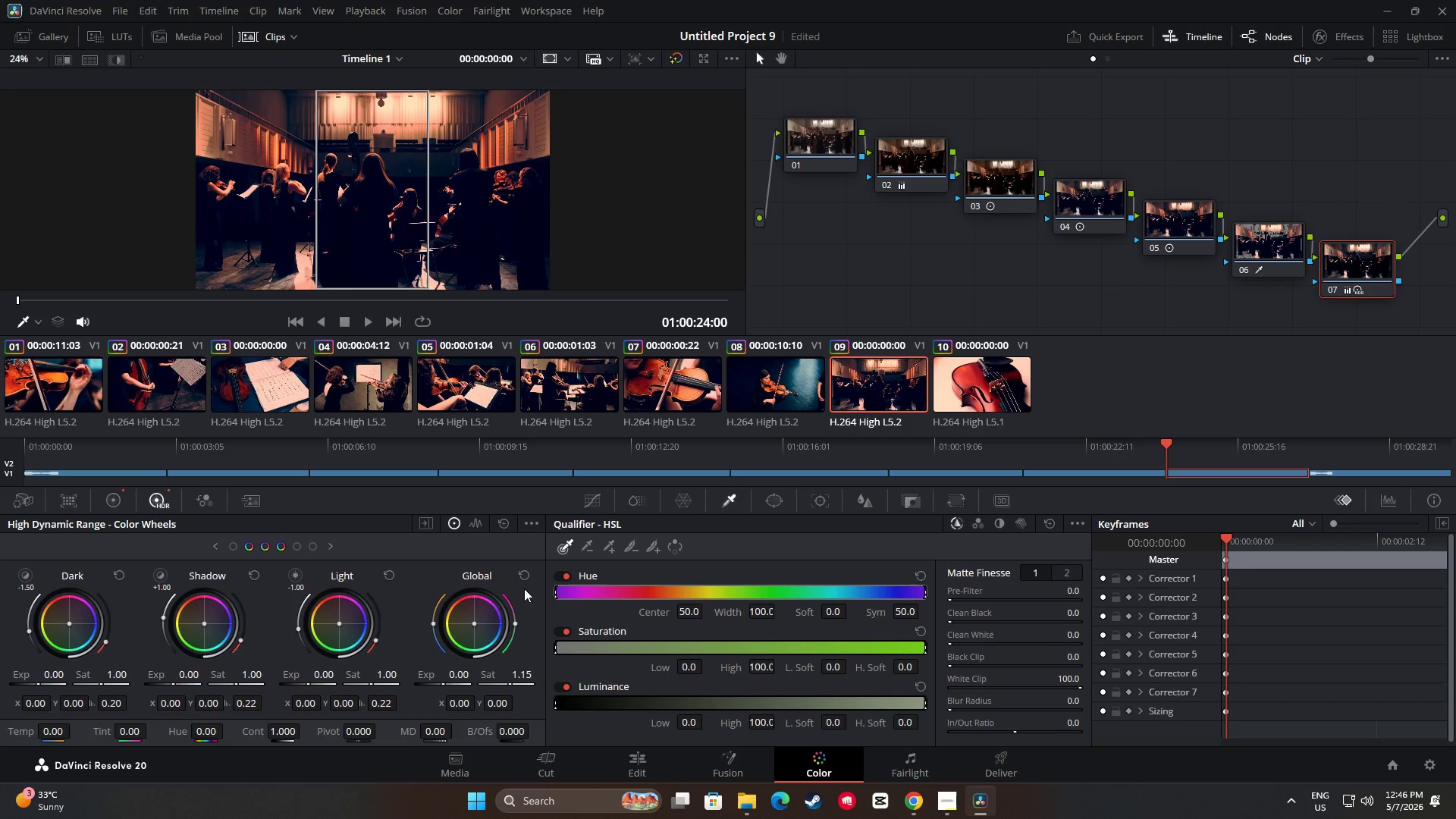 
left_click([527, 577])
 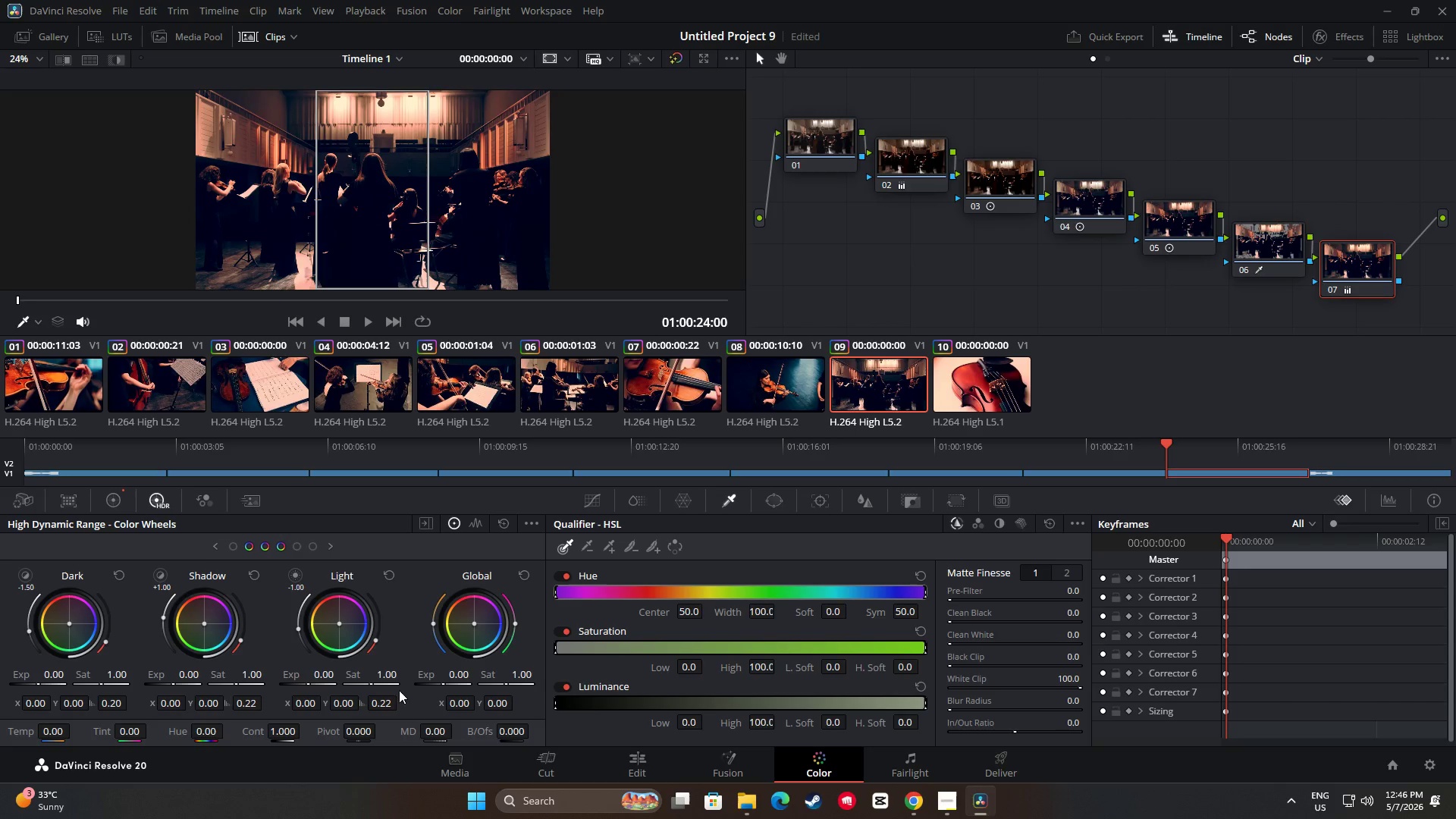 
left_click_drag(start_coordinate=[375, 684], to_coordinate=[749, 708])
 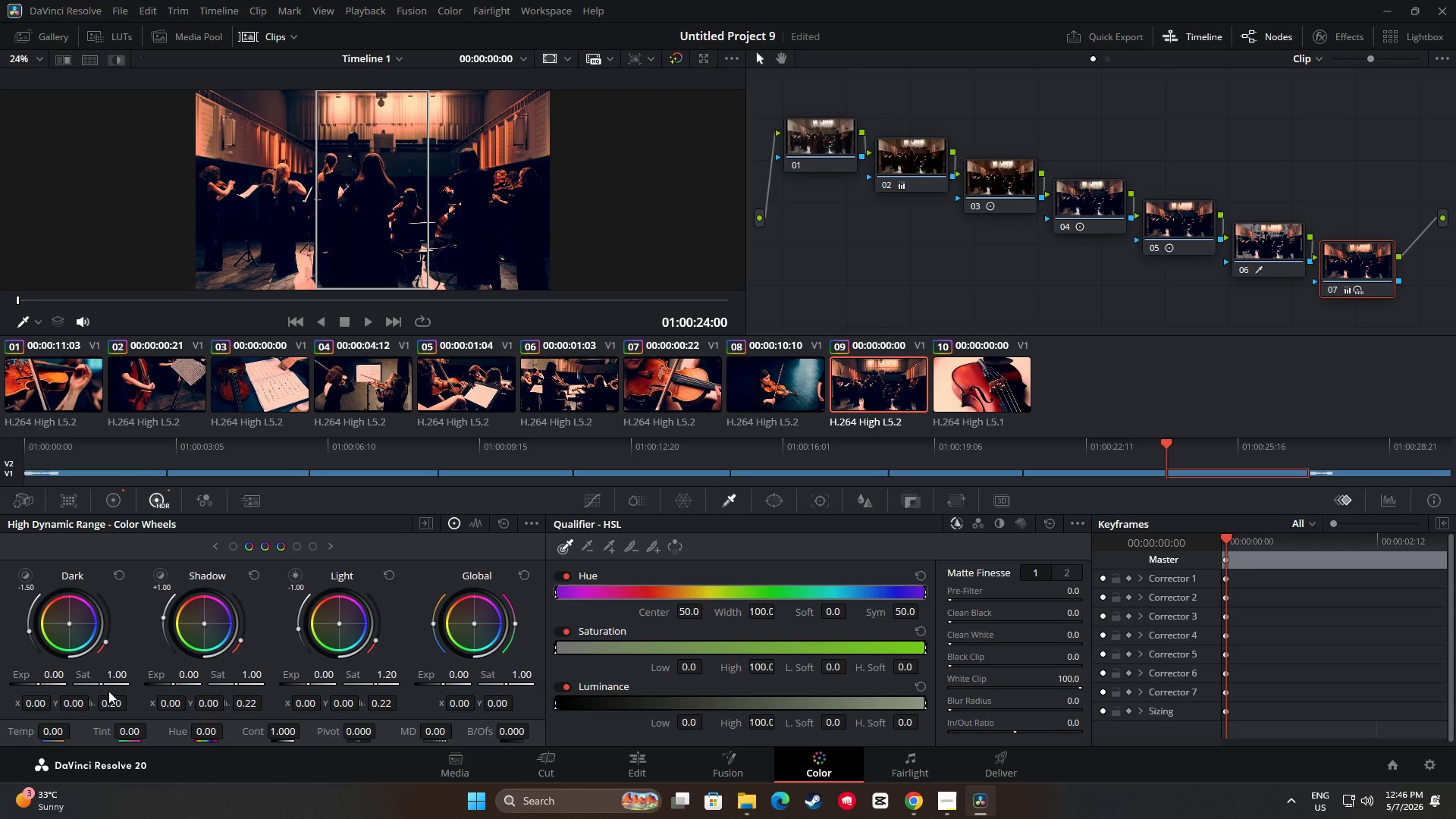 
left_click_drag(start_coordinate=[45, 684], to_coordinate=[727, 402])
 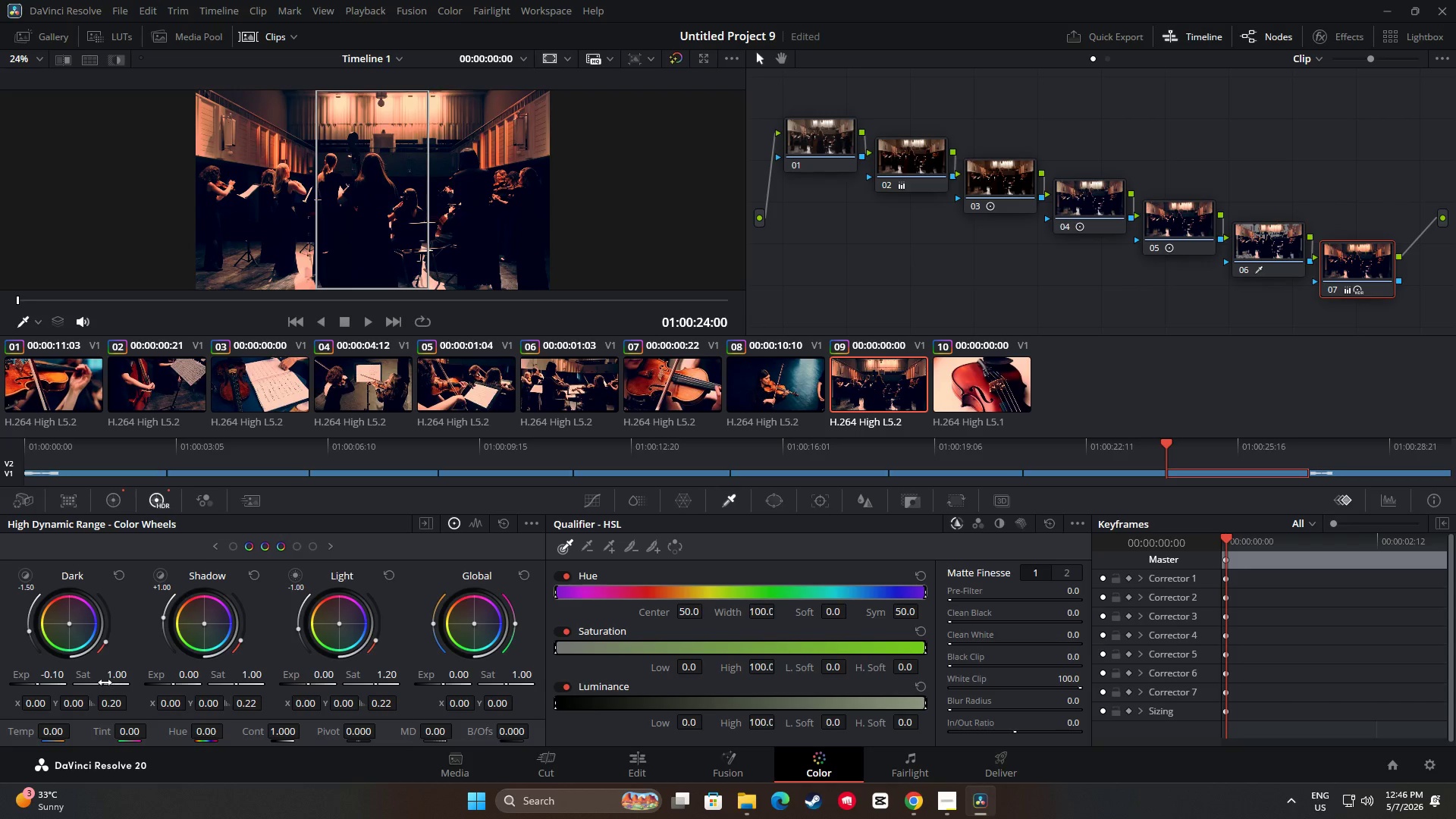 
left_click_drag(start_coordinate=[104, 682], to_coordinate=[717, 409])
 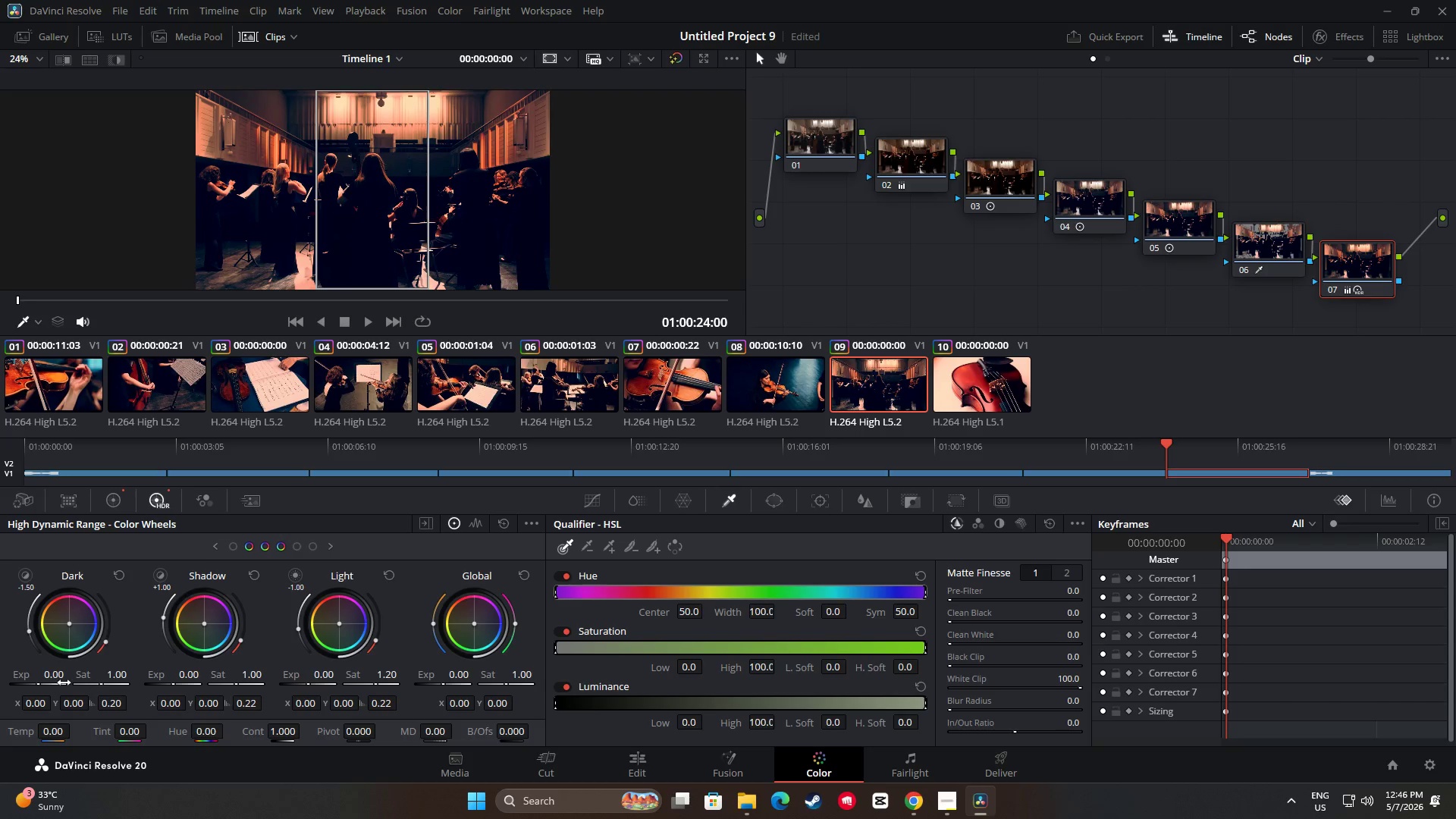 
left_click_drag(start_coordinate=[46, 682], to_coordinate=[710, 406])
 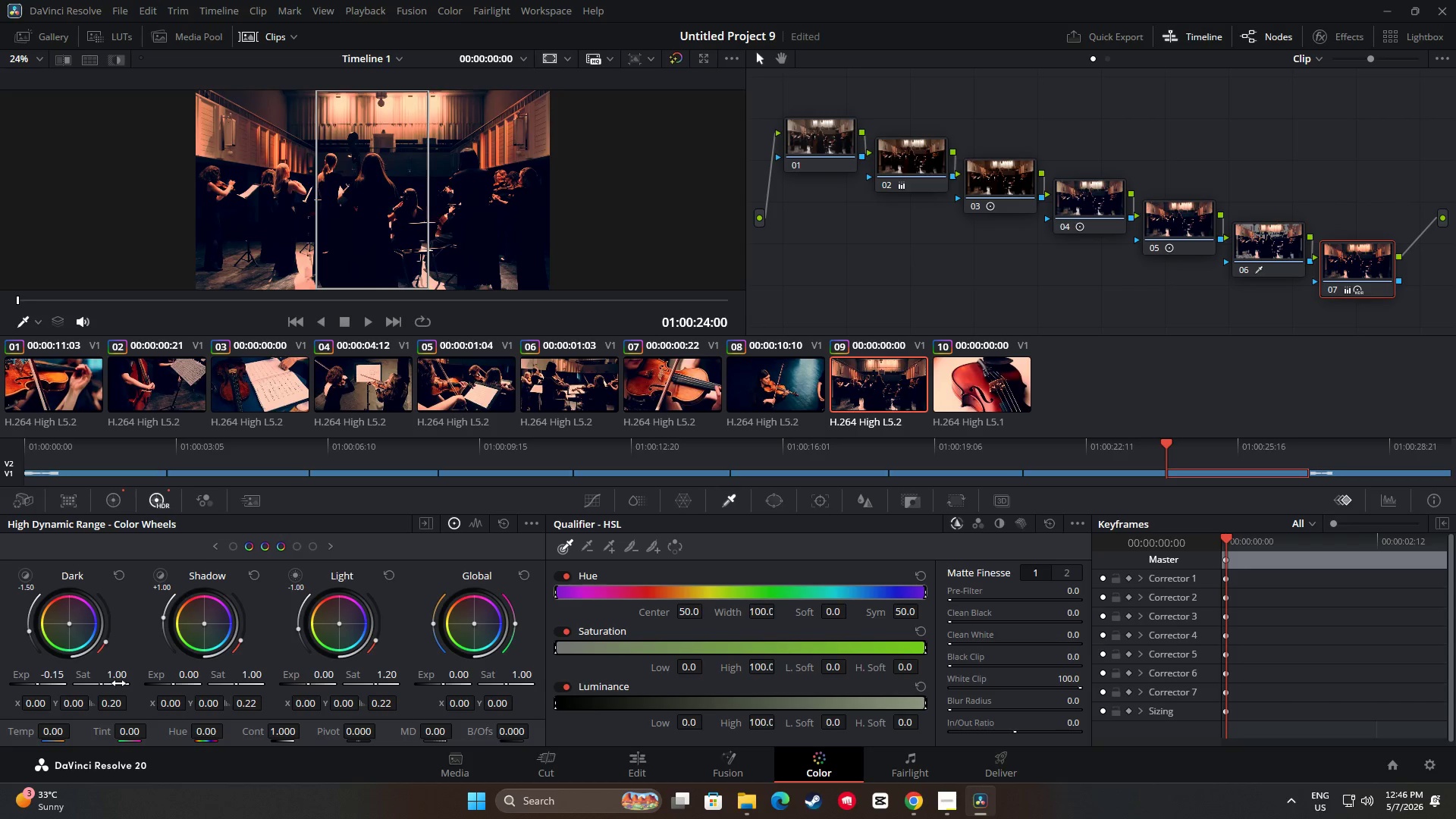 
left_click_drag(start_coordinate=[107, 684], to_coordinate=[1112, 406])
 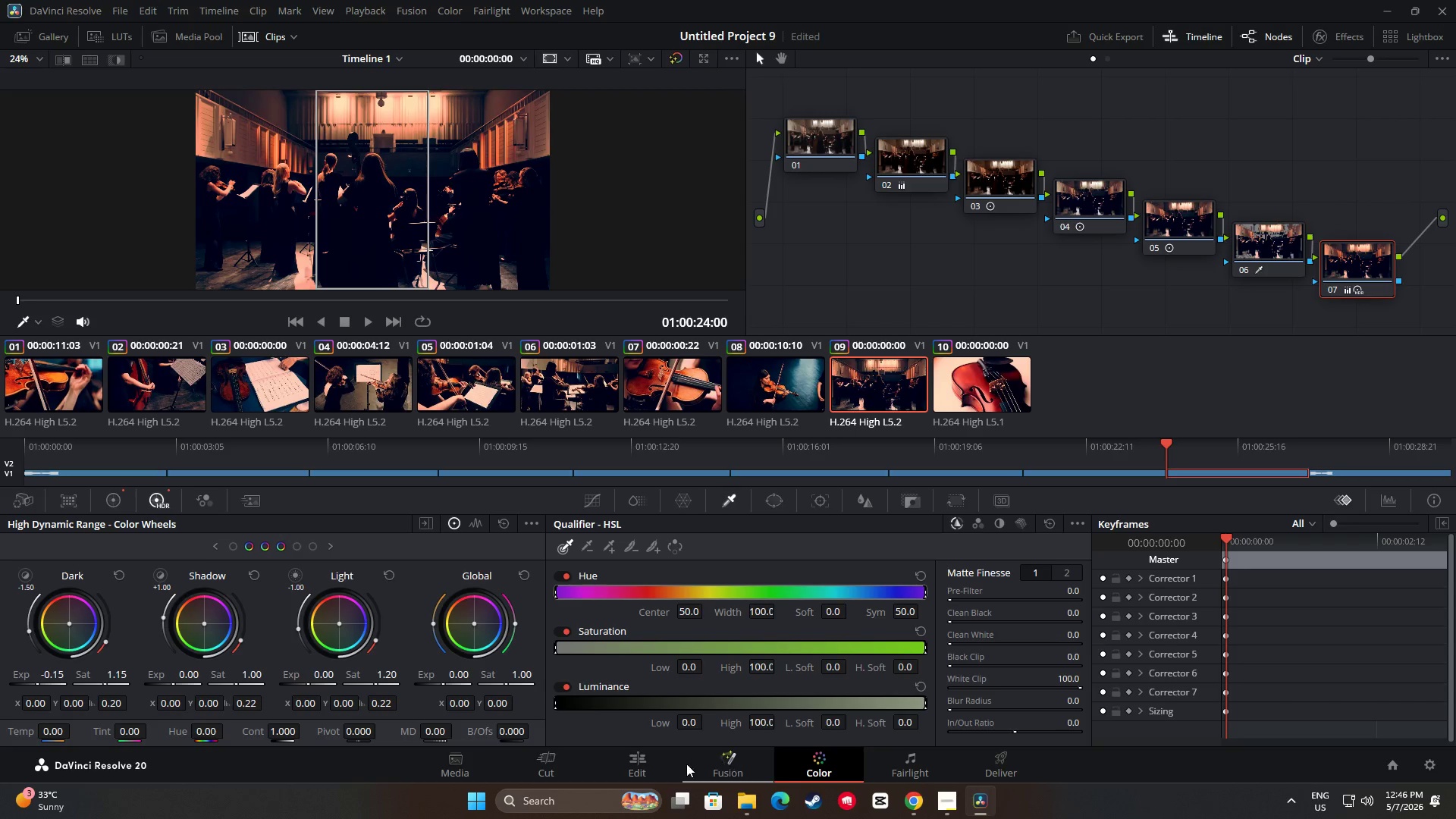 
left_click([643, 764])
 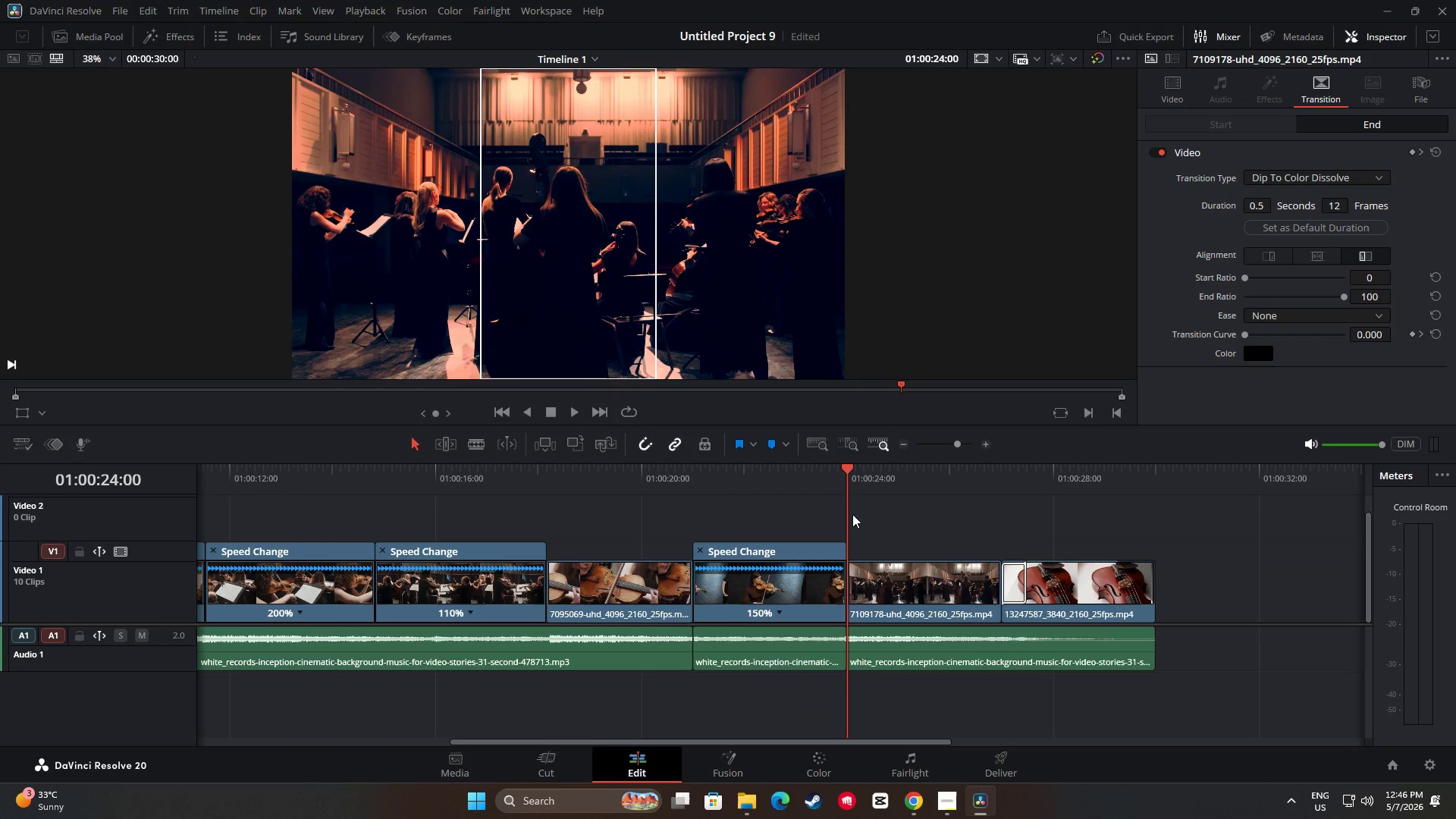 
left_click_drag(start_coordinate=[846, 469], to_coordinate=[818, 475])
 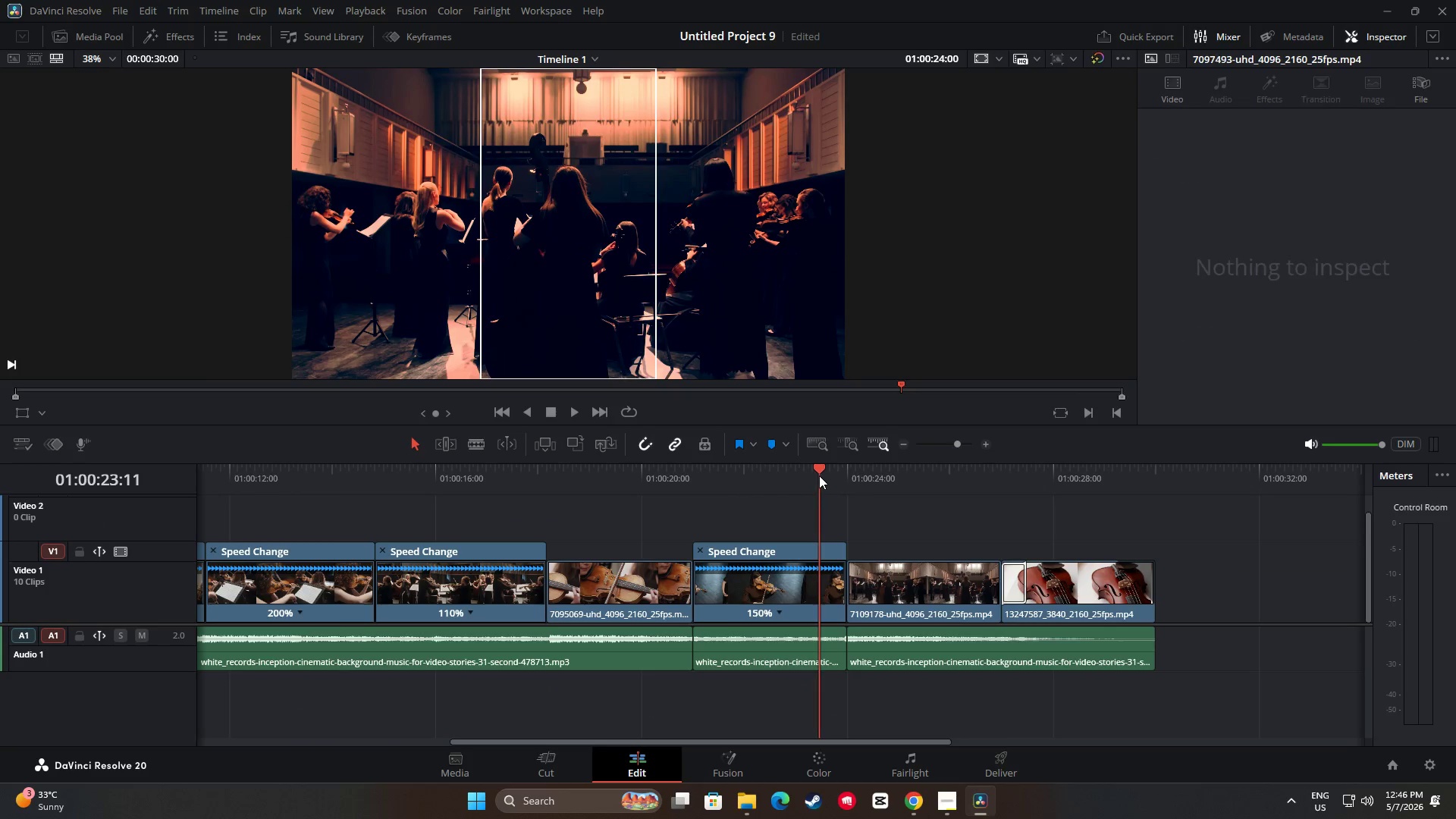 
key(Space)
 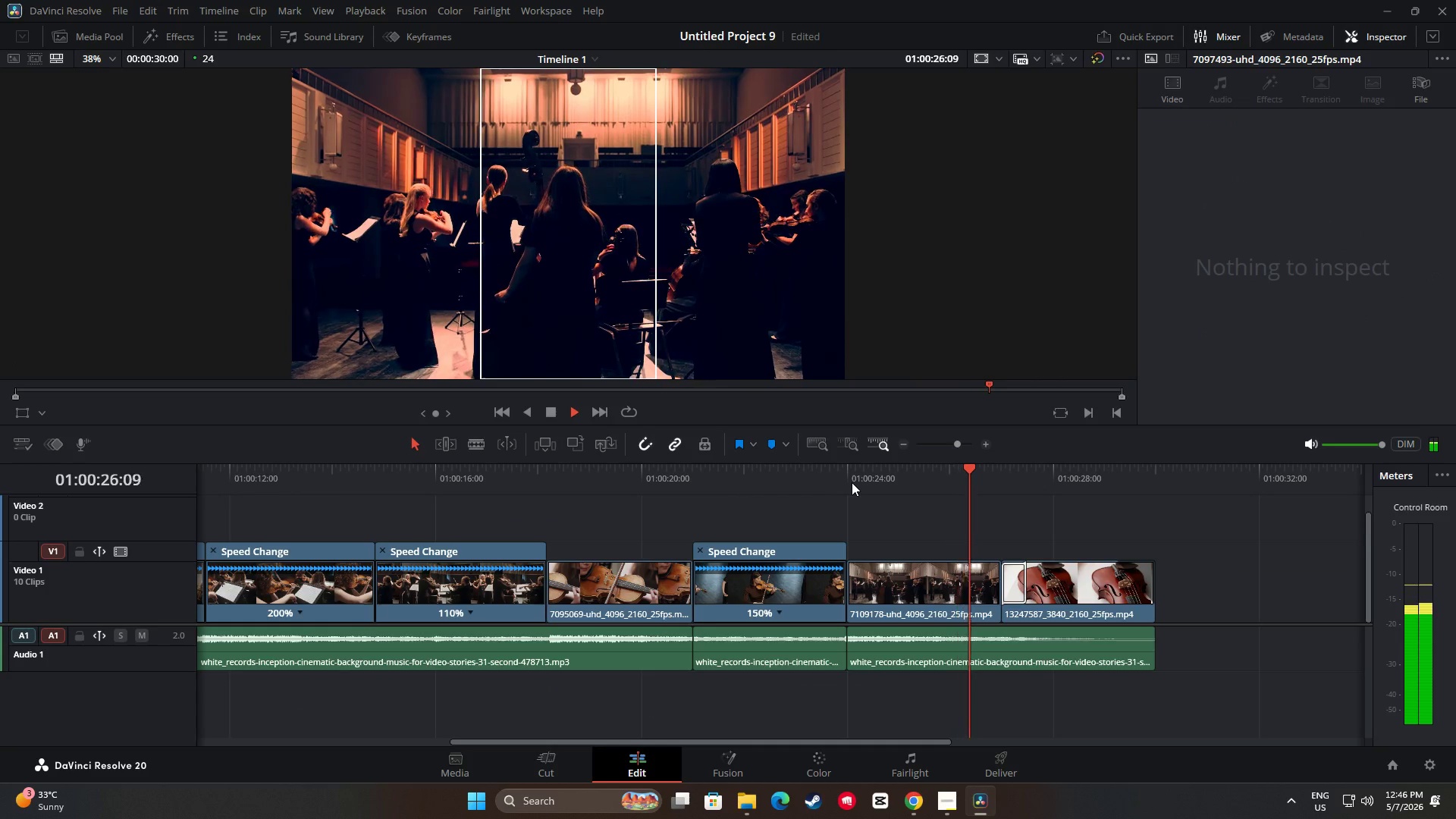 
key(Space)
 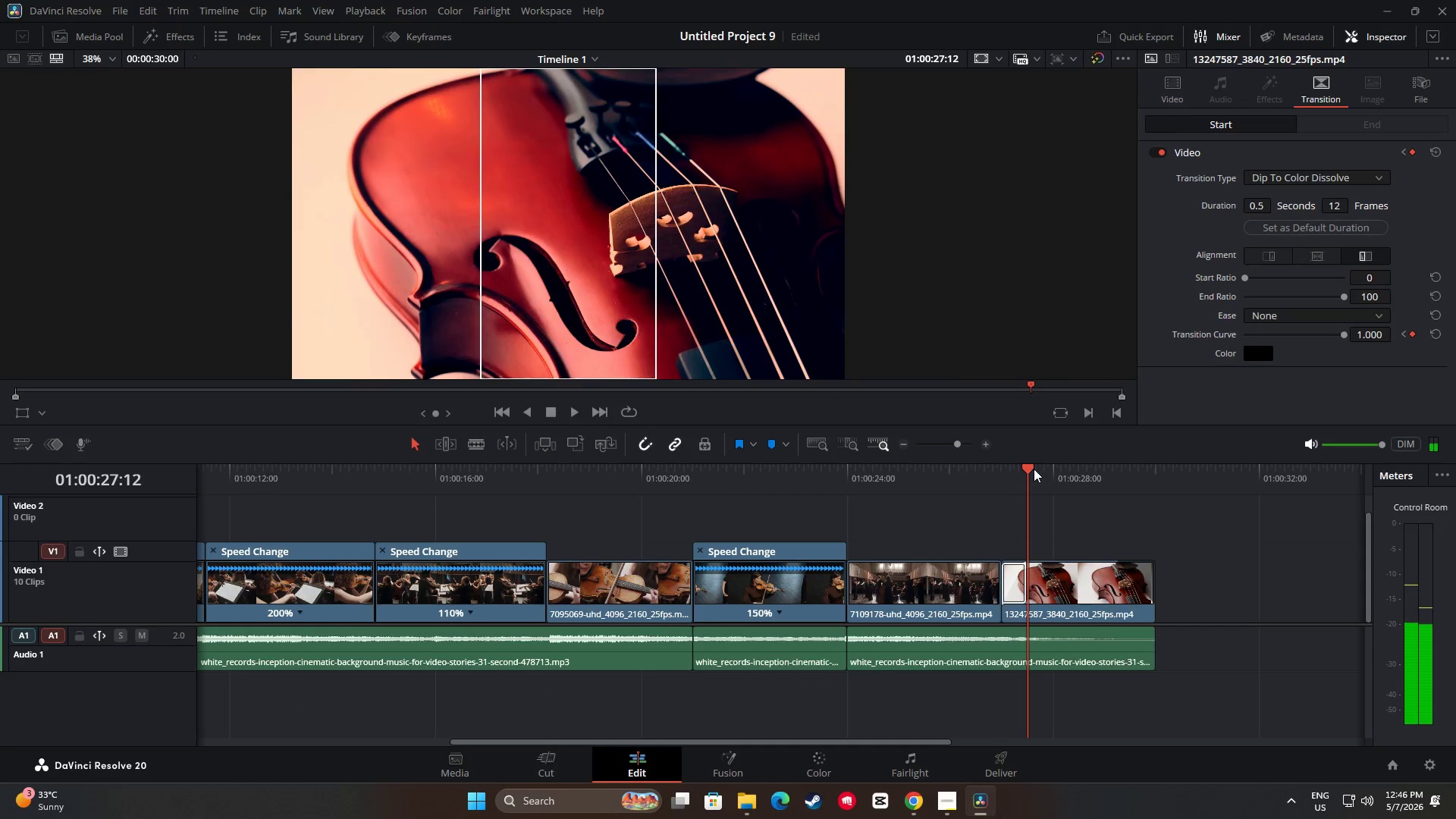 
left_click_drag(start_coordinate=[1032, 466], to_coordinate=[794, 485])
 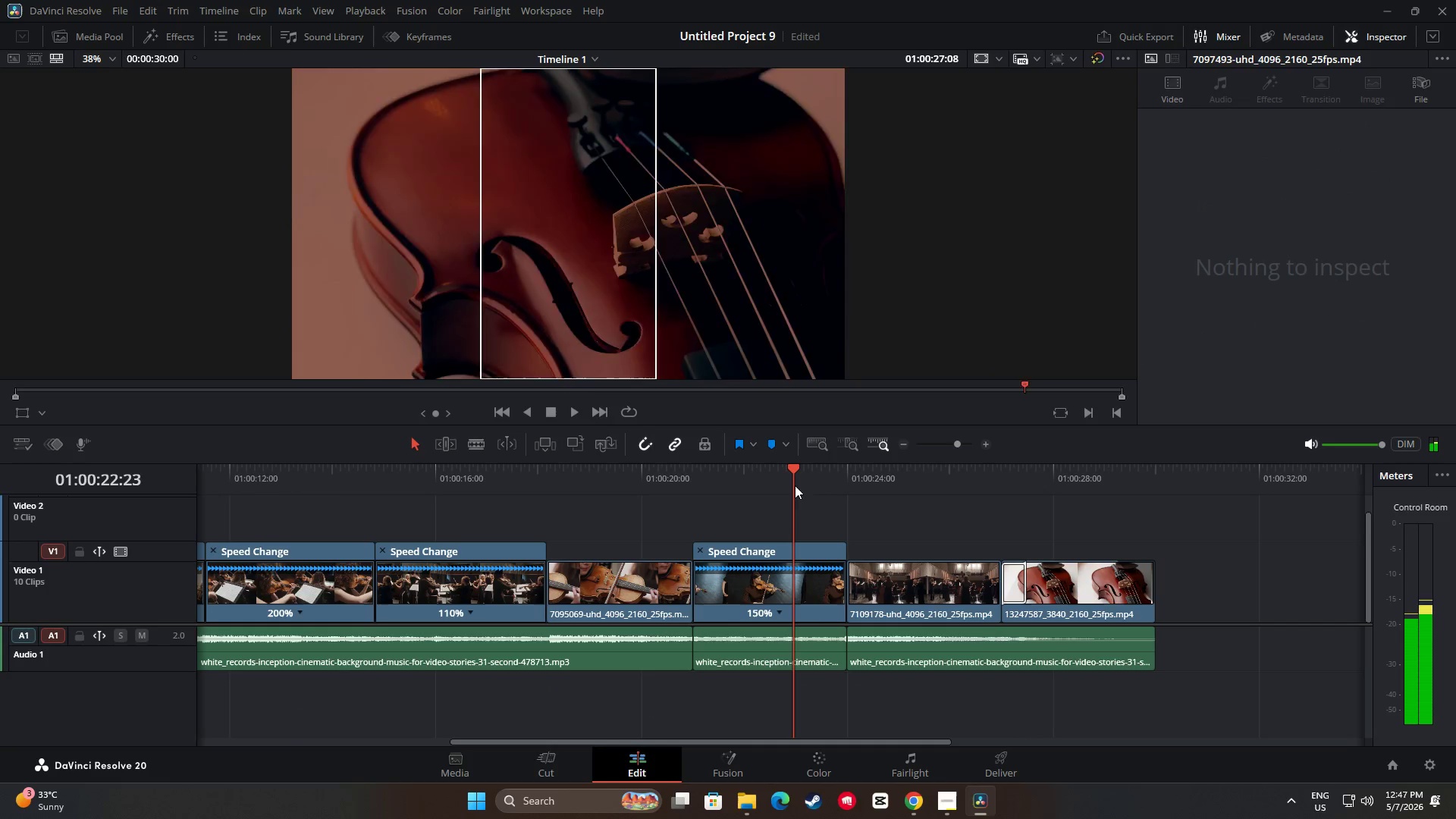 
key(Space)
 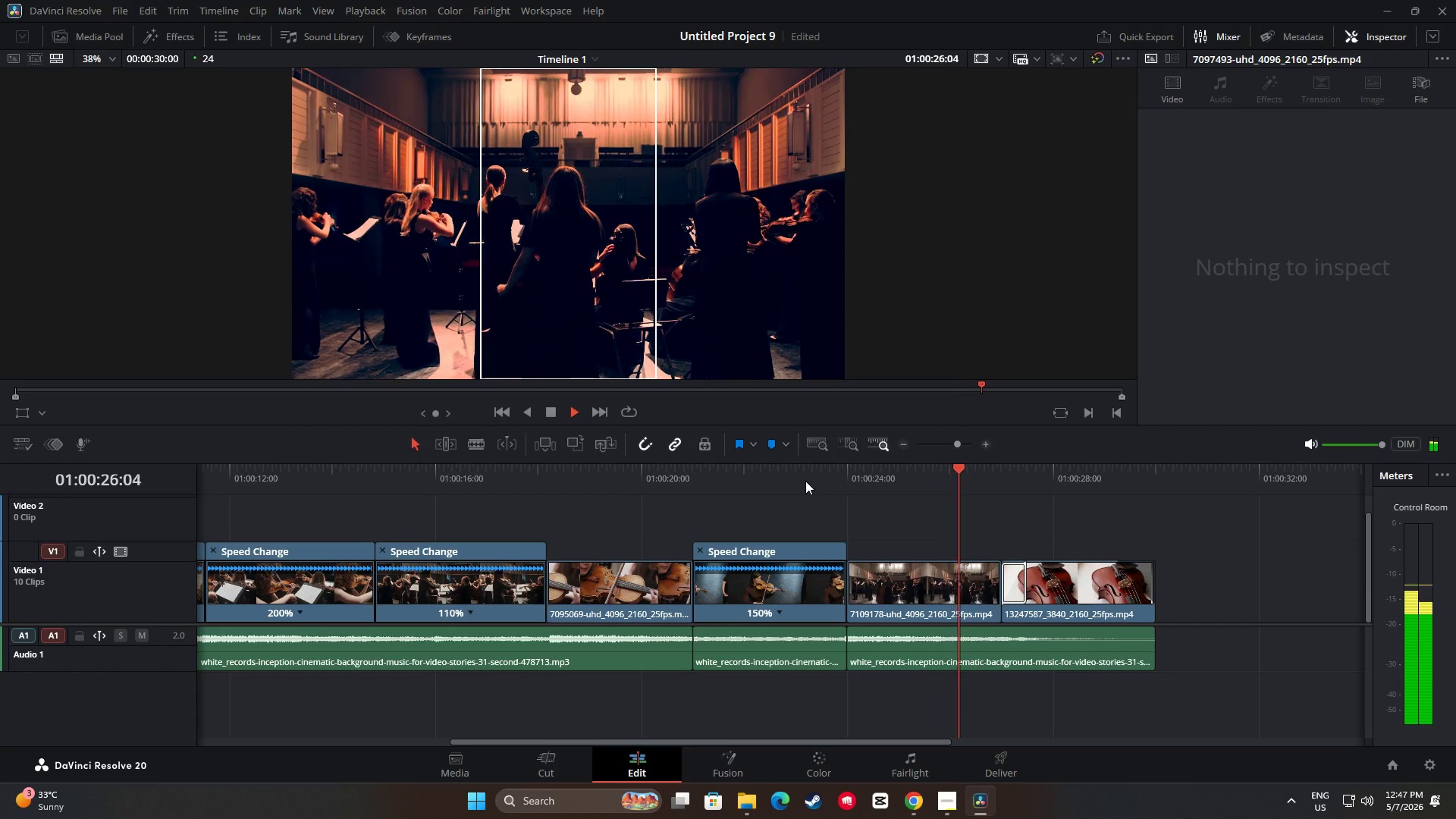 
key(Space)
 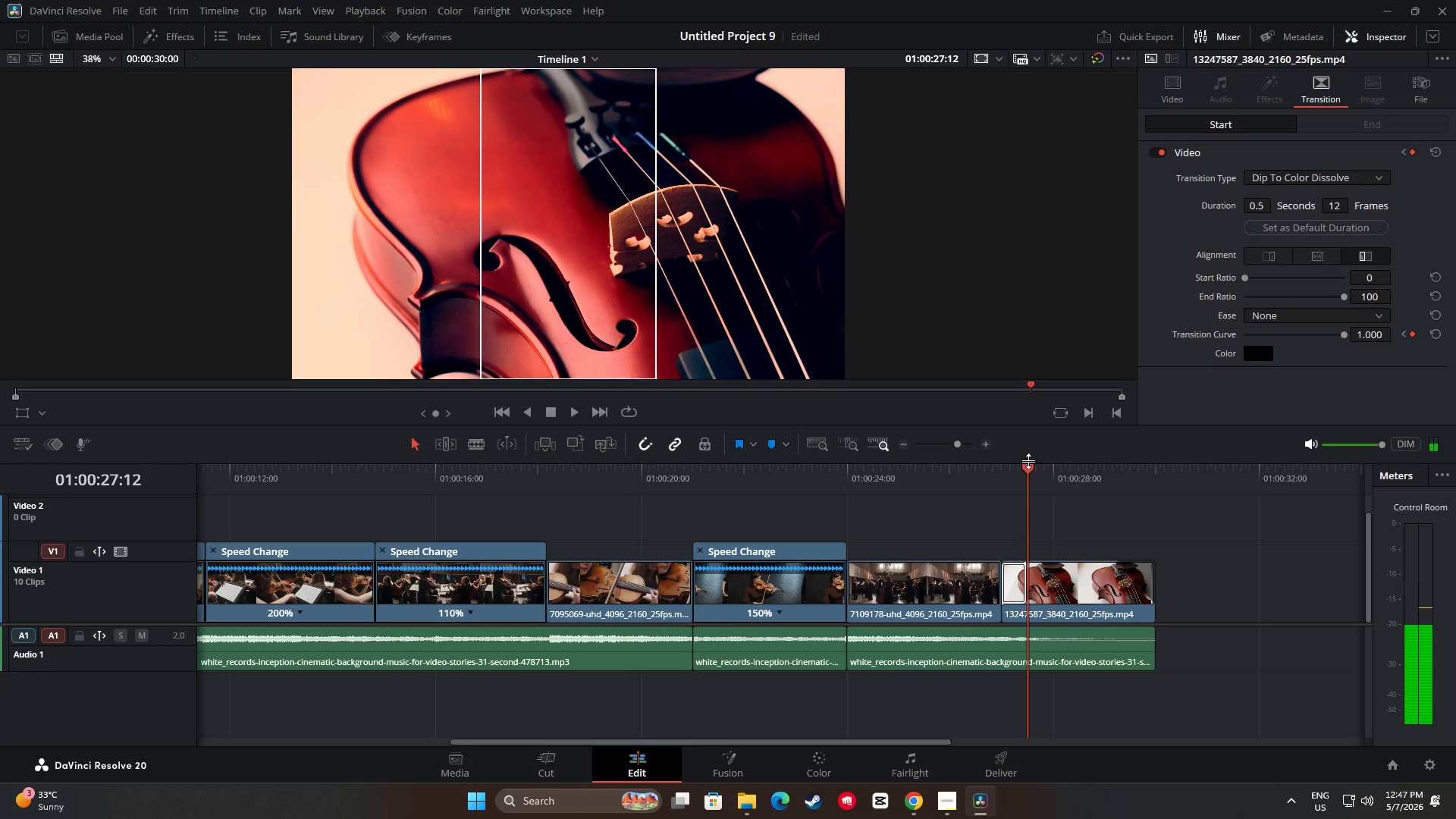 
left_click_drag(start_coordinate=[1030, 465], to_coordinate=[807, 482])
 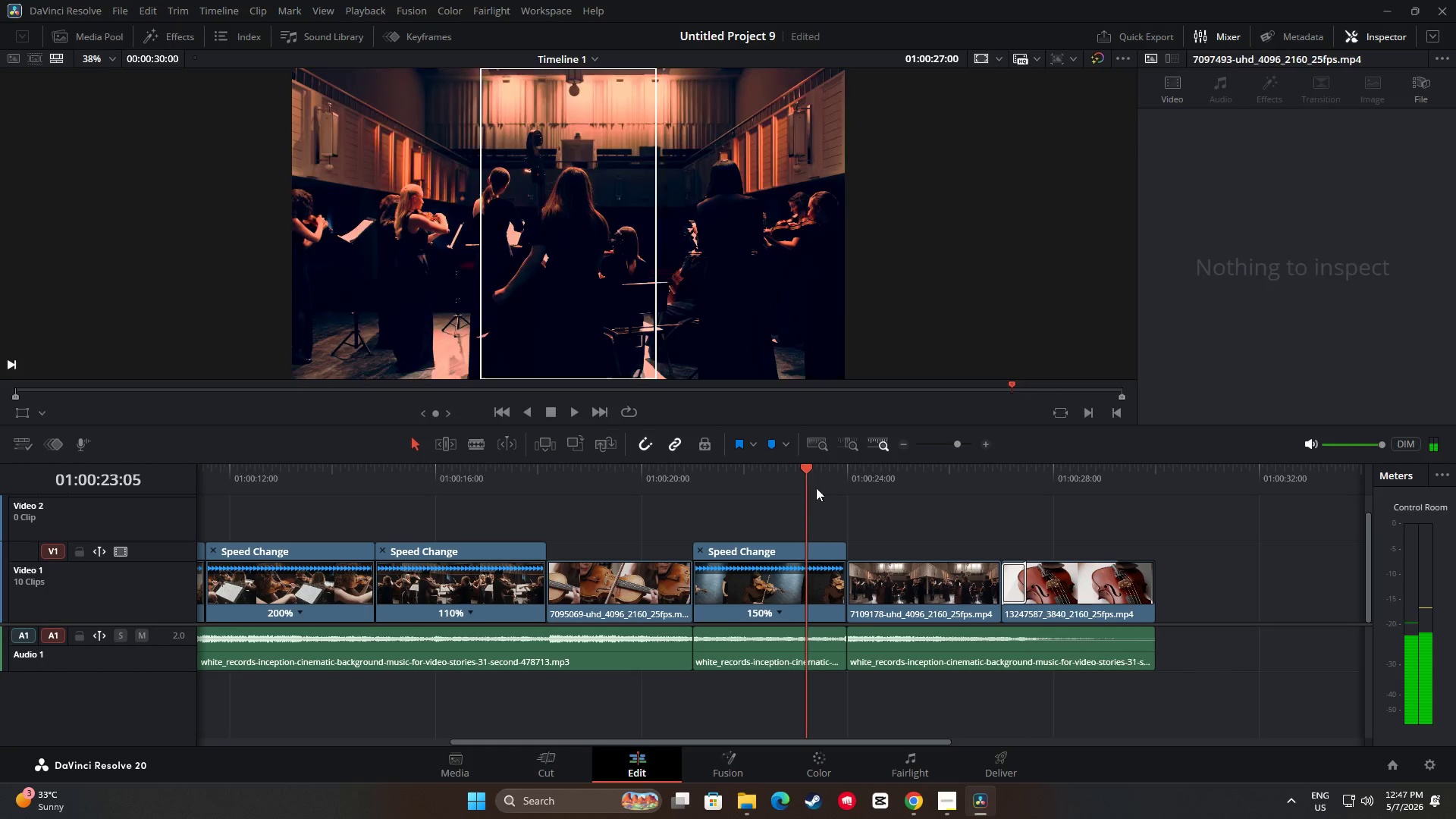 
key(Space)
 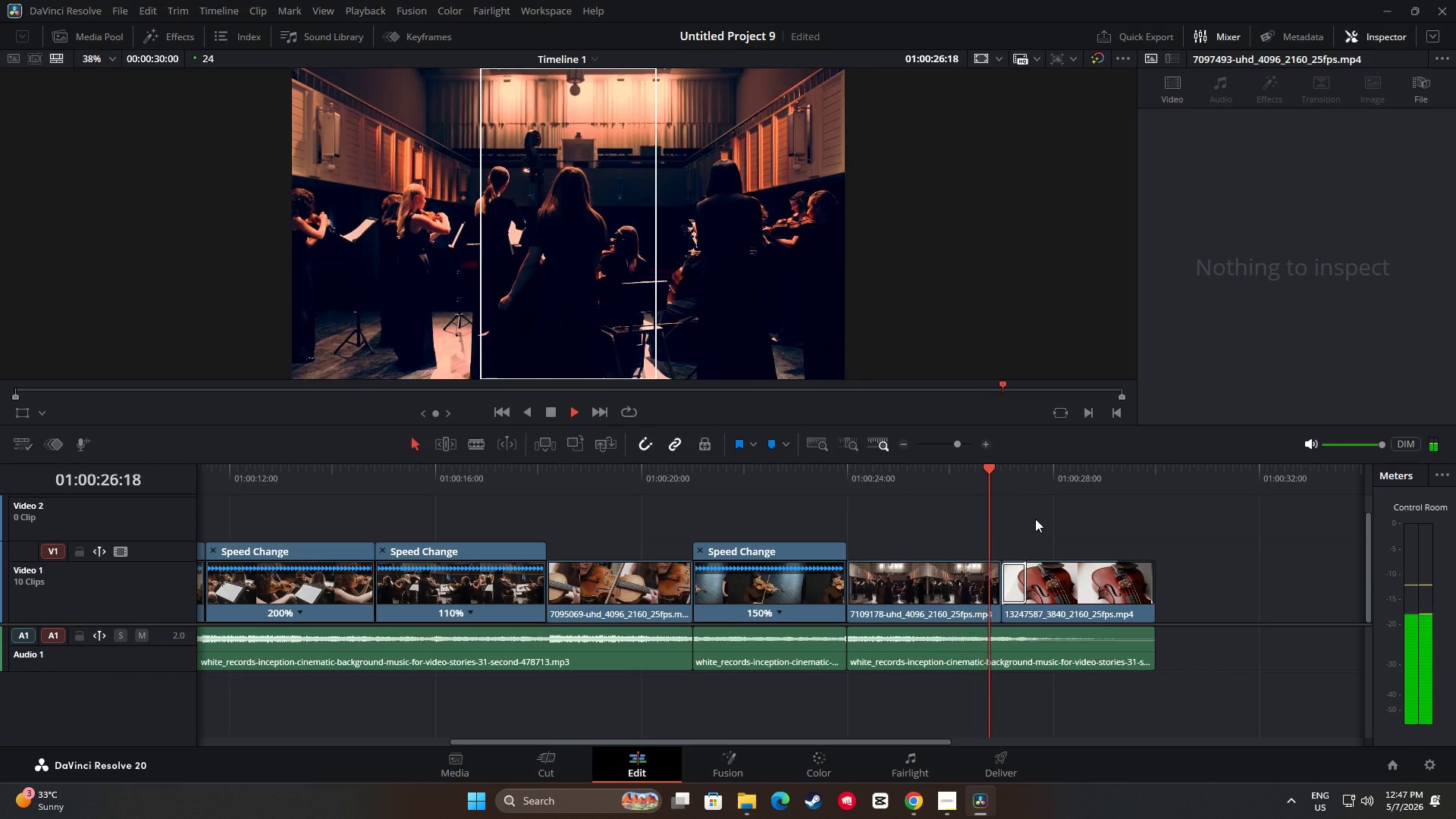 
key(Space)
 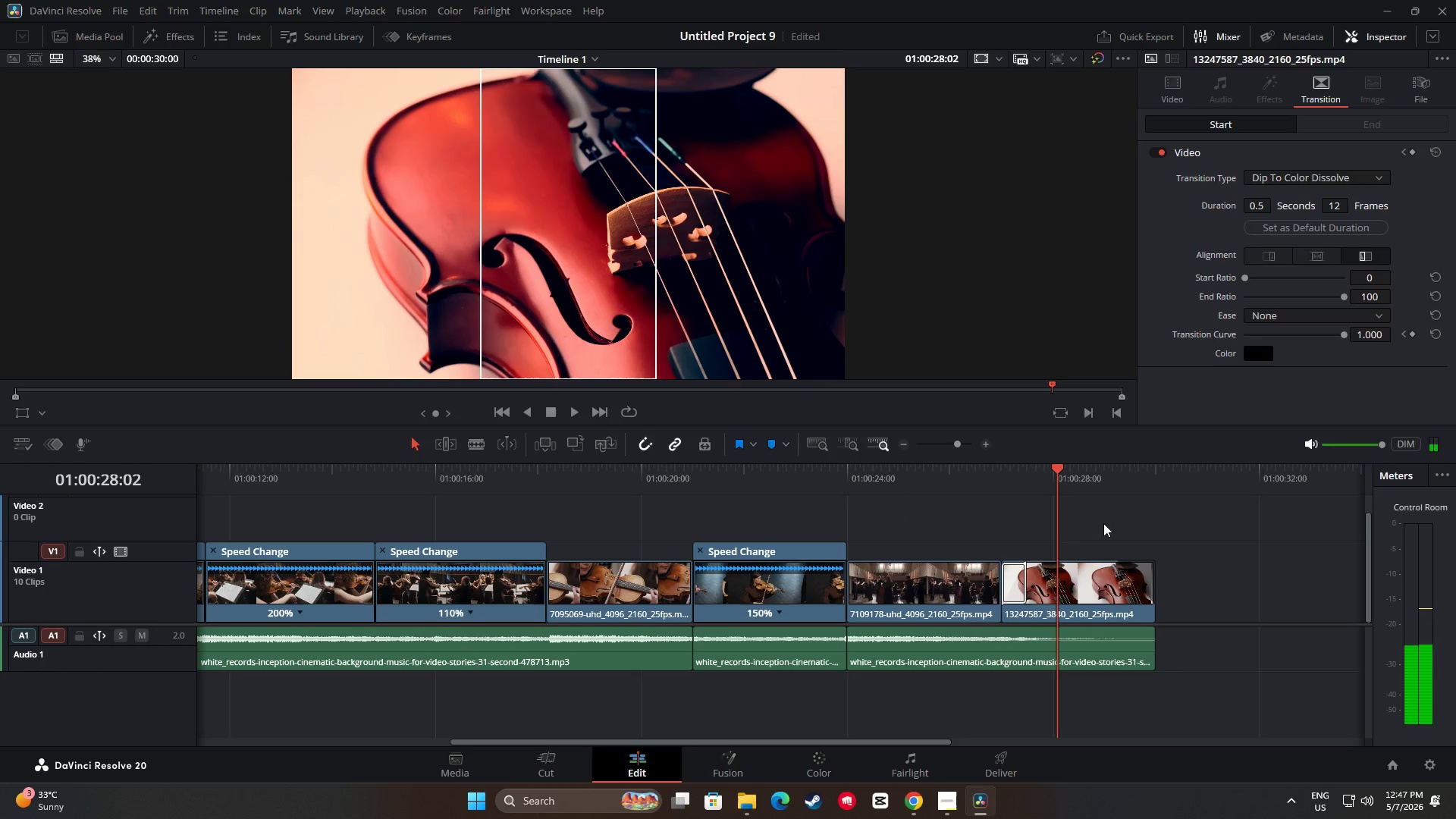 
key(Space)
 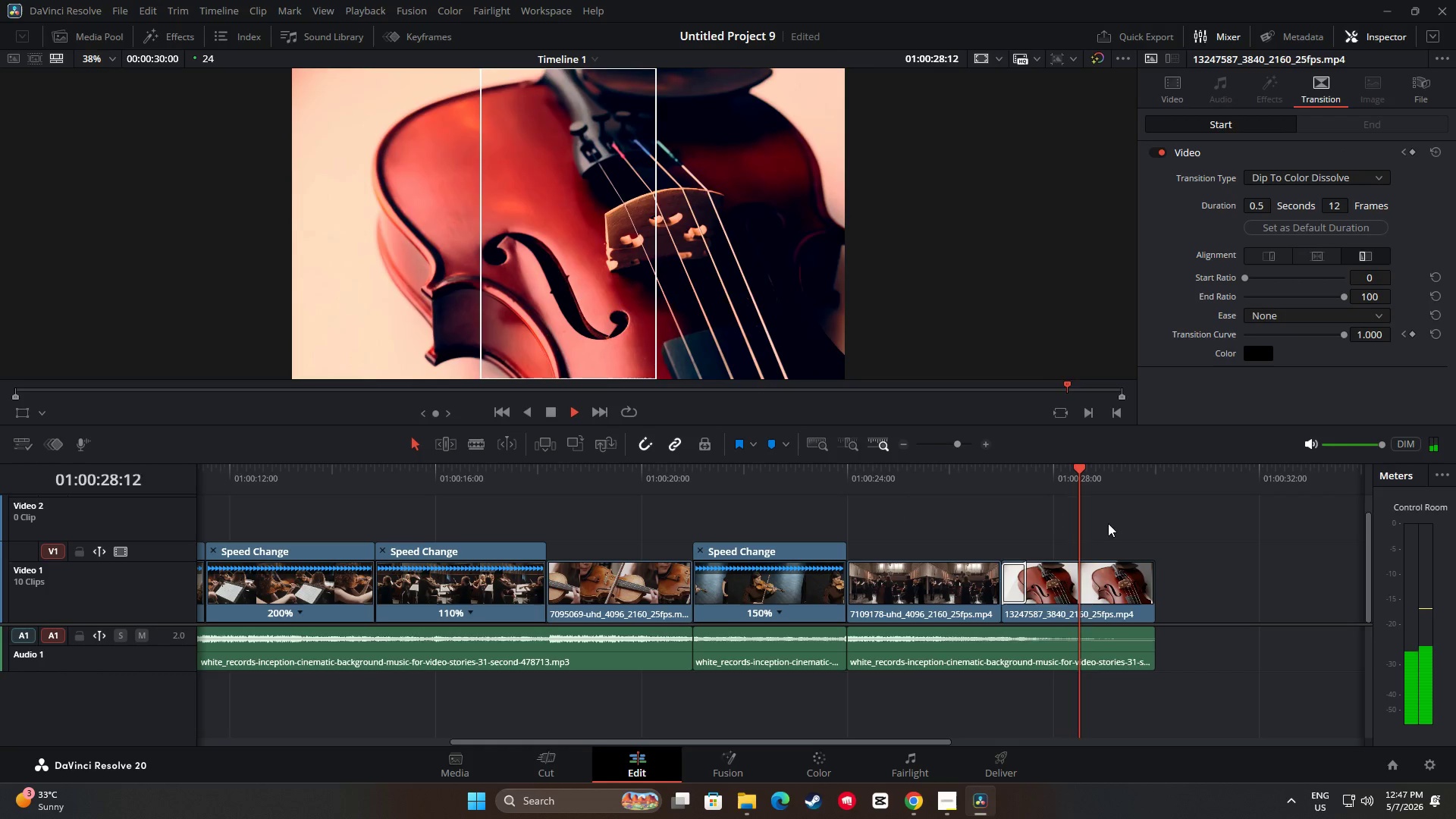 
key(Space)
 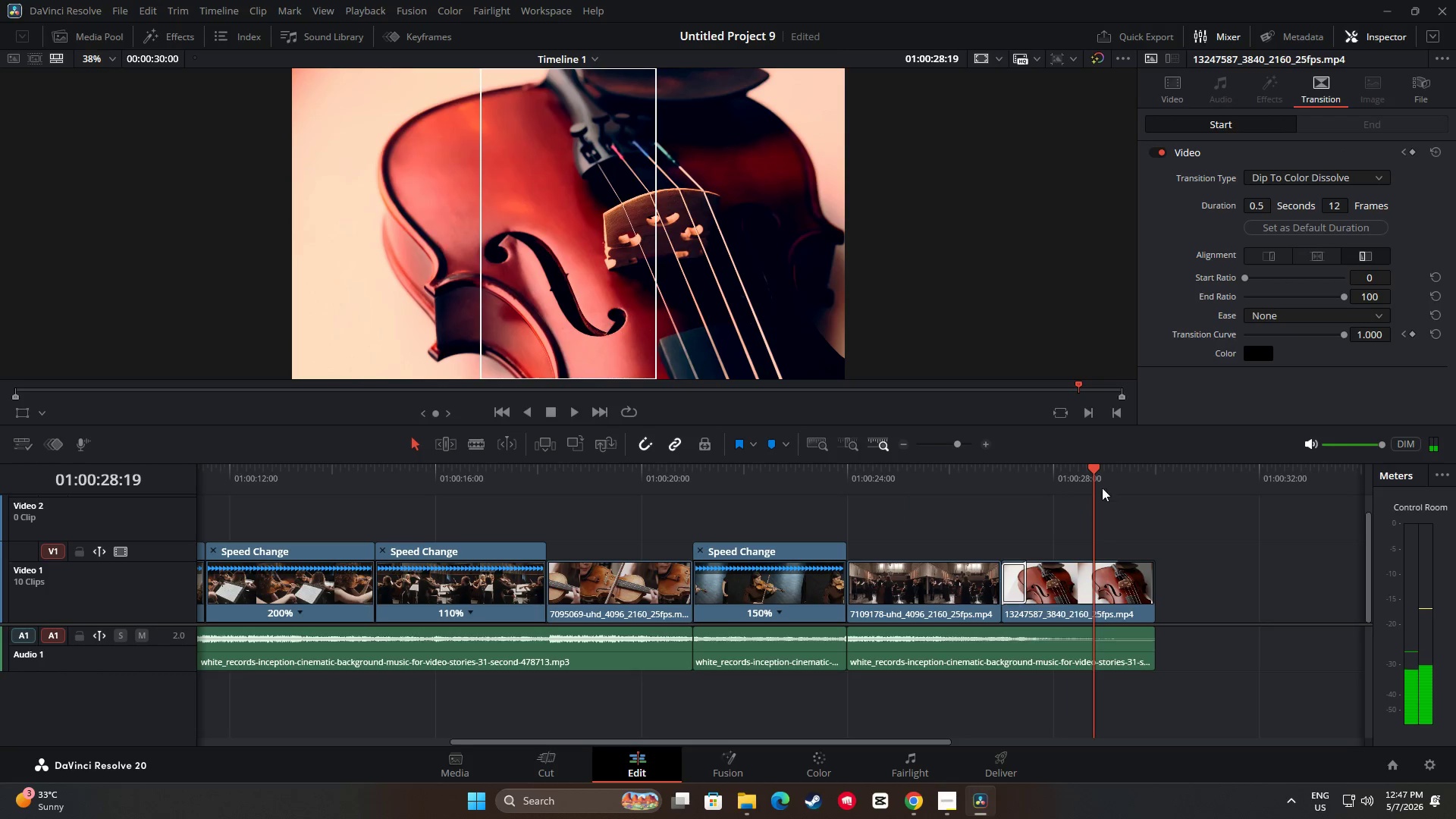 
left_click_drag(start_coordinate=[1092, 470], to_coordinate=[817, 490])
 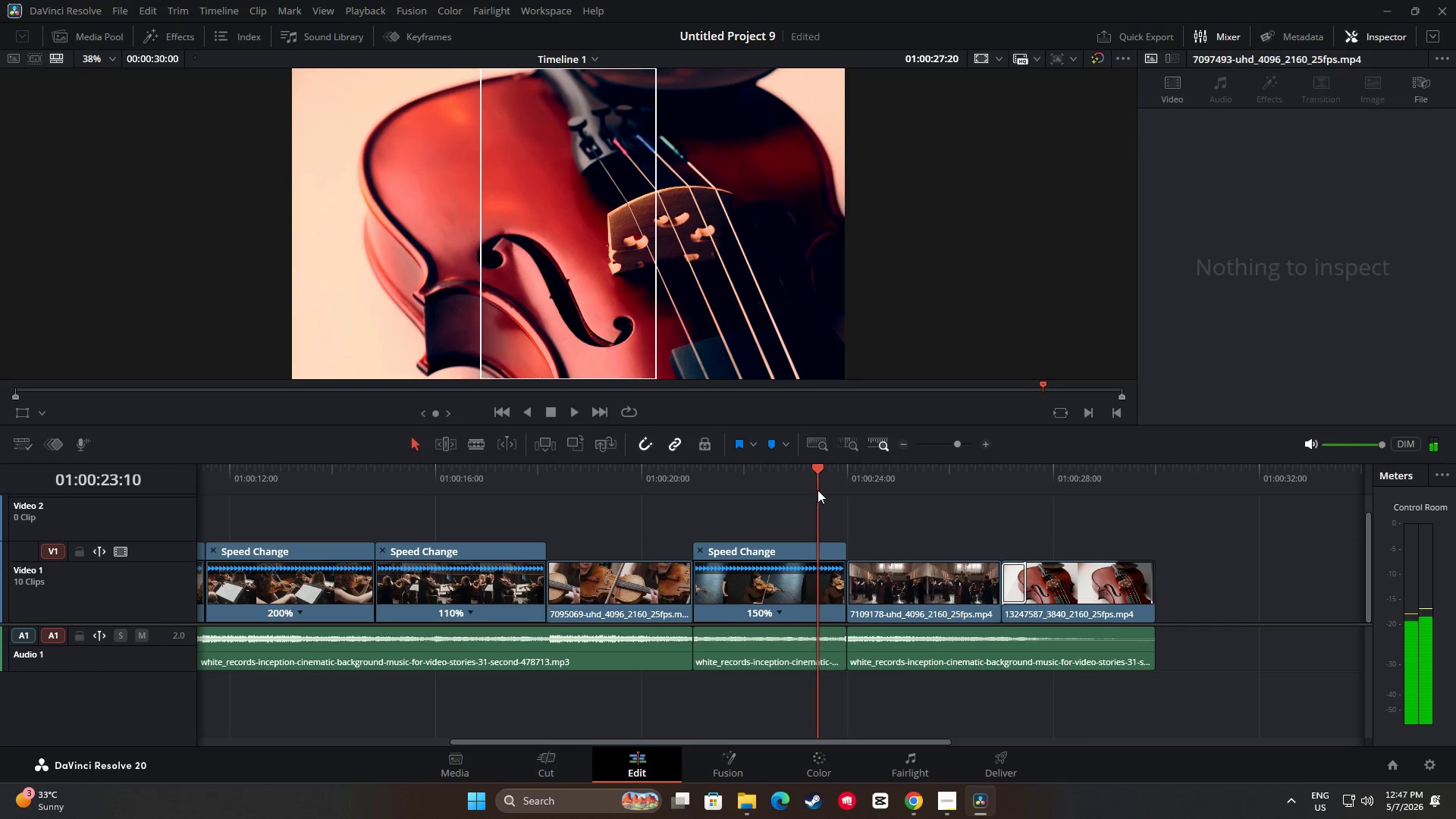 
key(Space)
 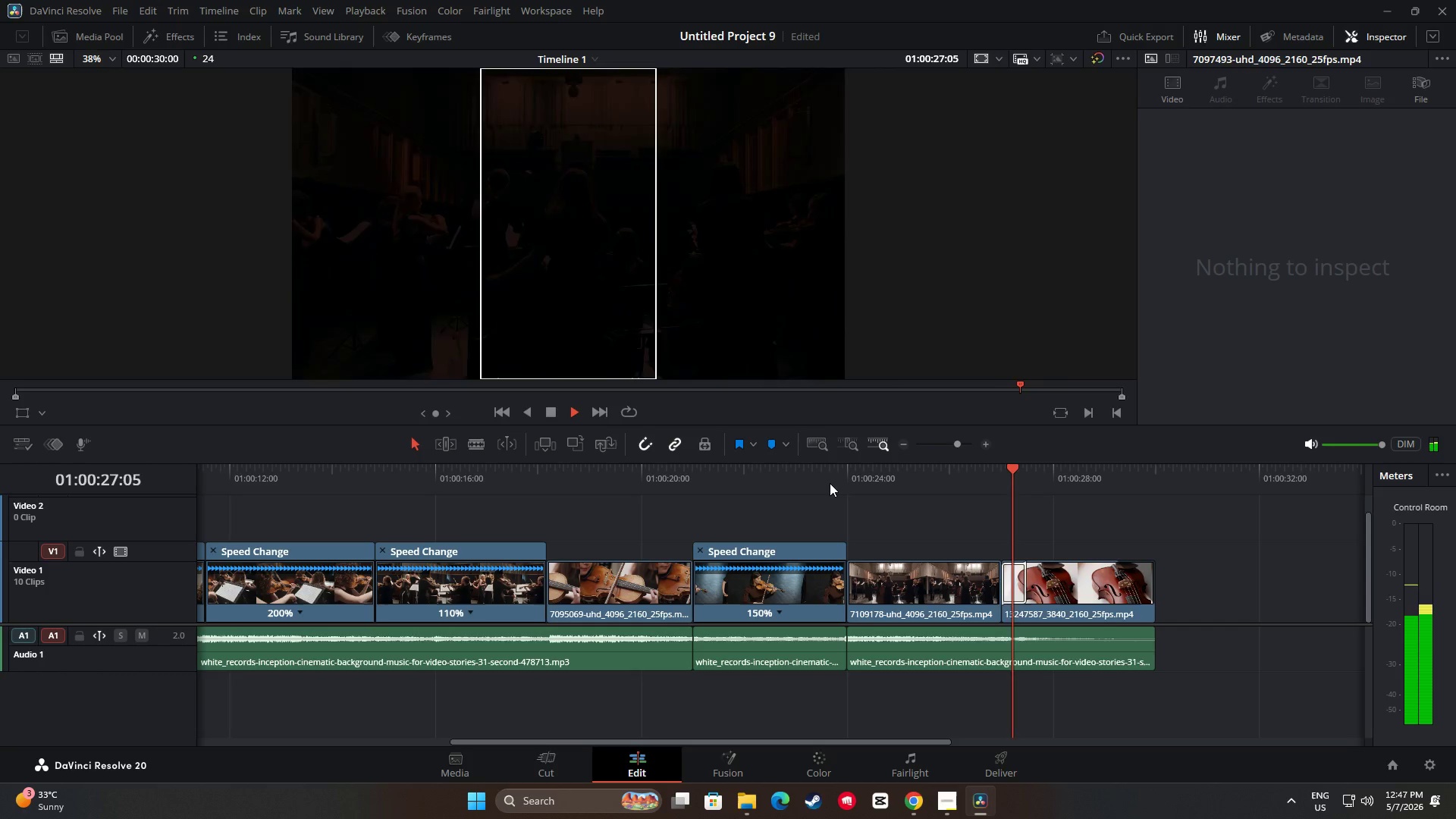 
wait(5.67)
 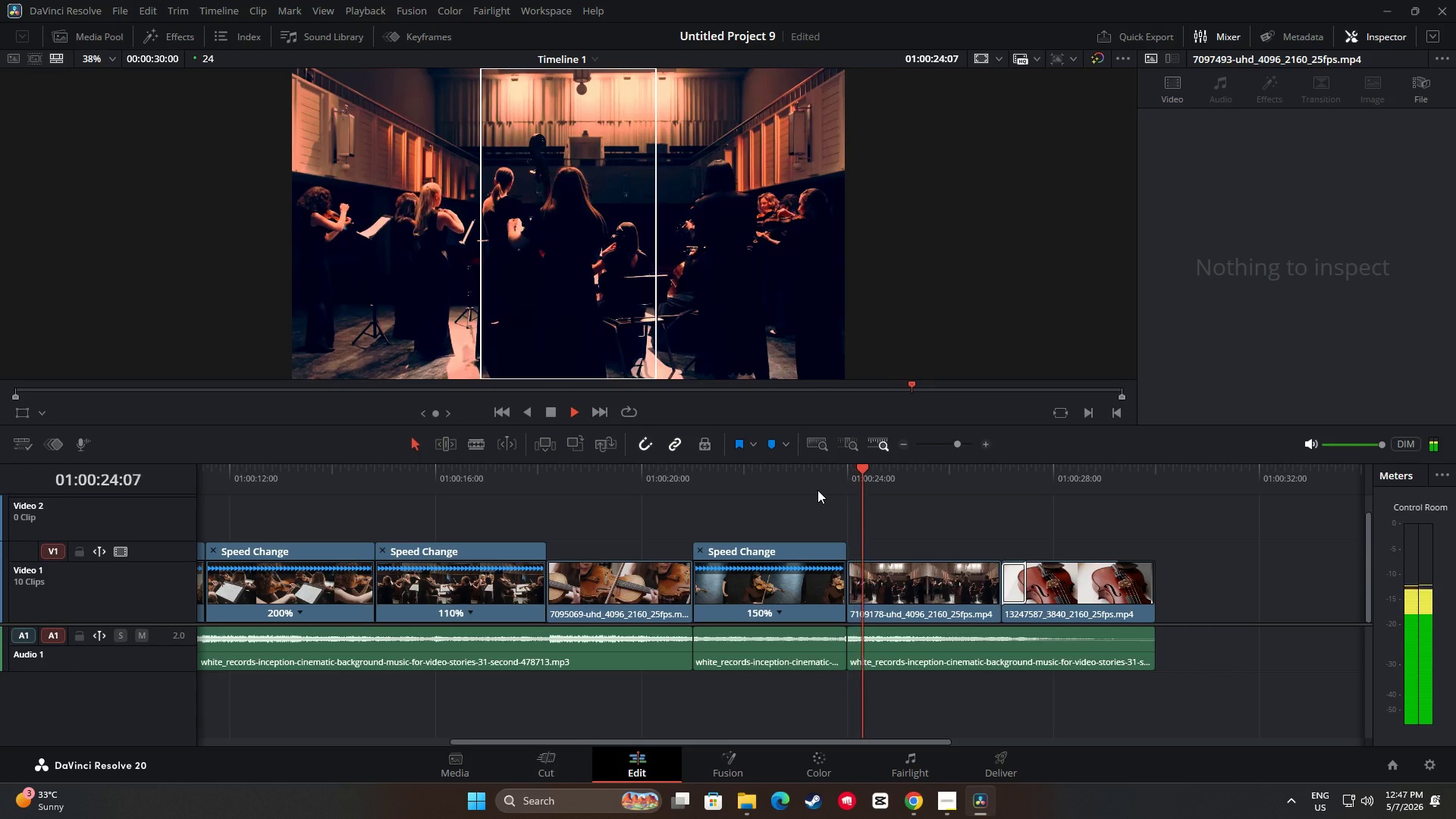 
key(Space)
 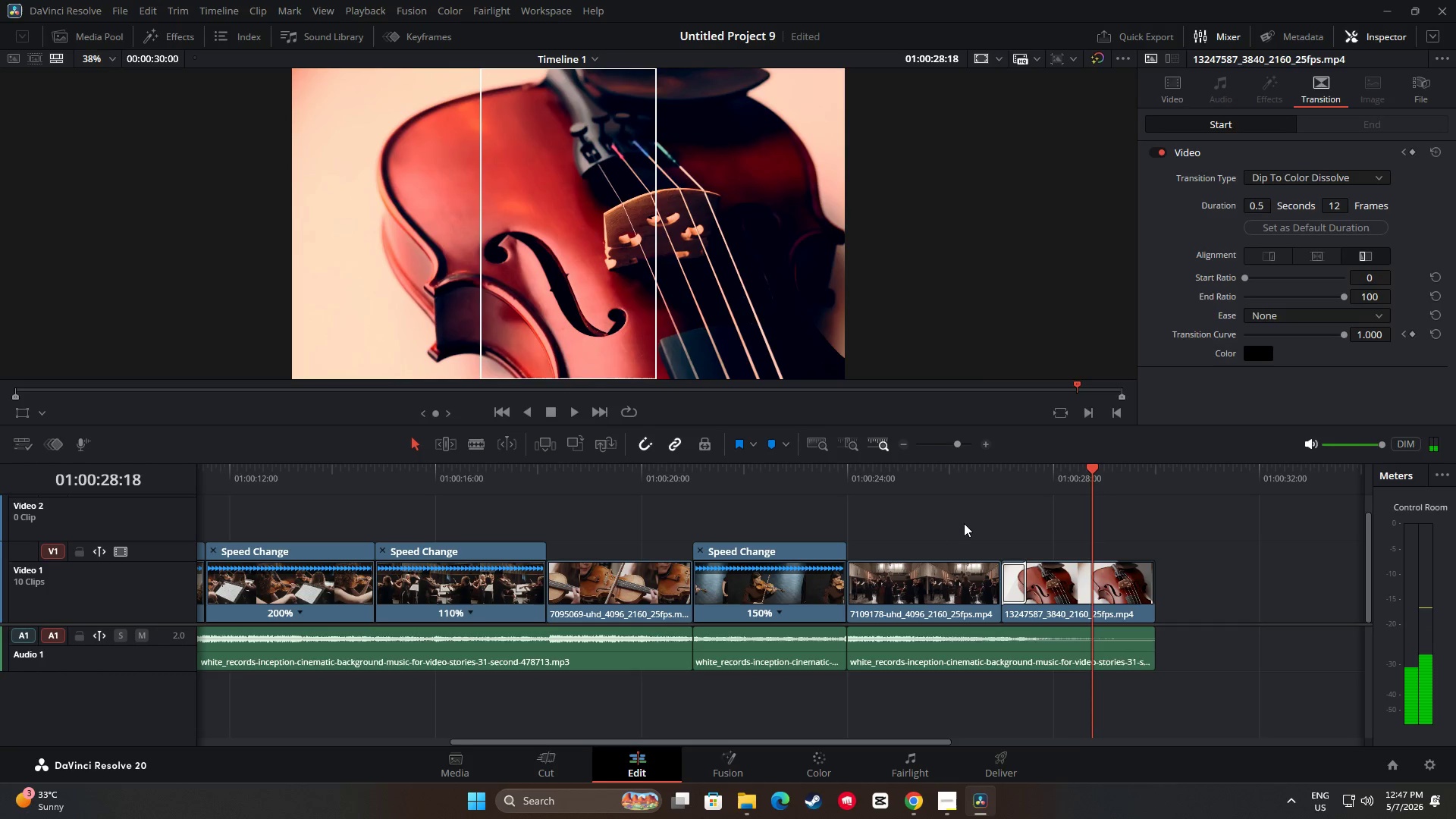 
key(Space)
 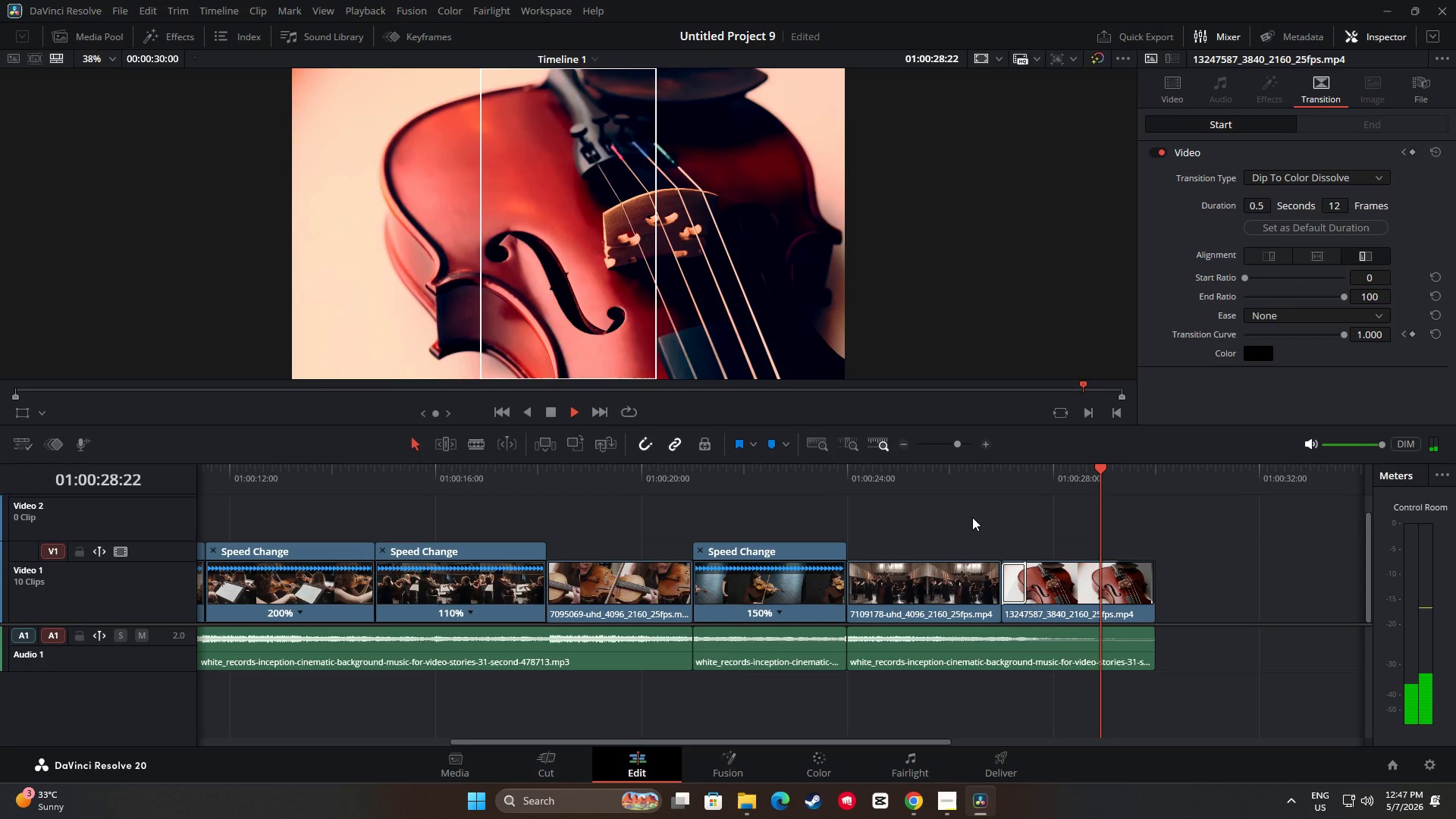 
key(Space)
 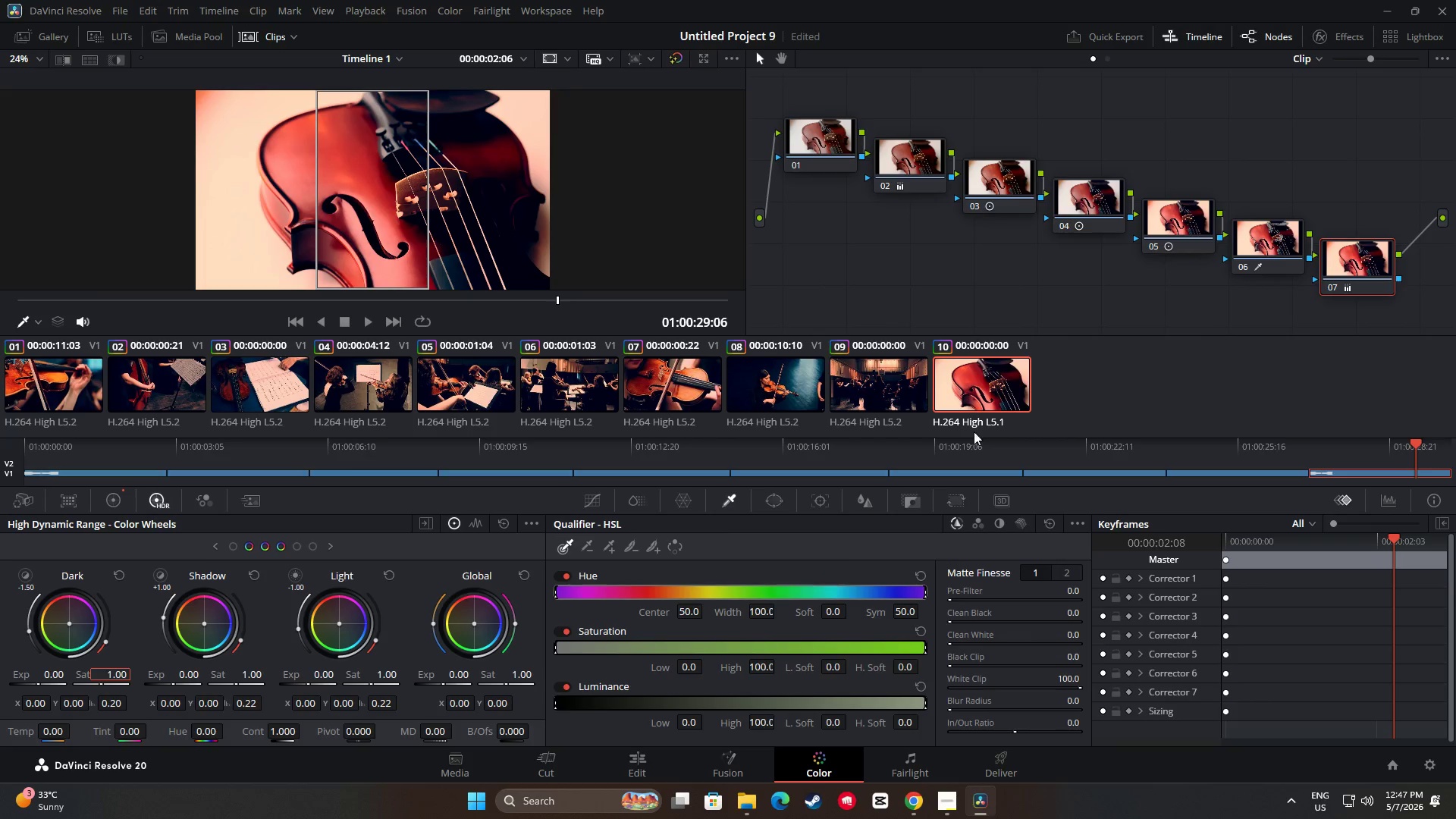 
left_click([1365, 261])
 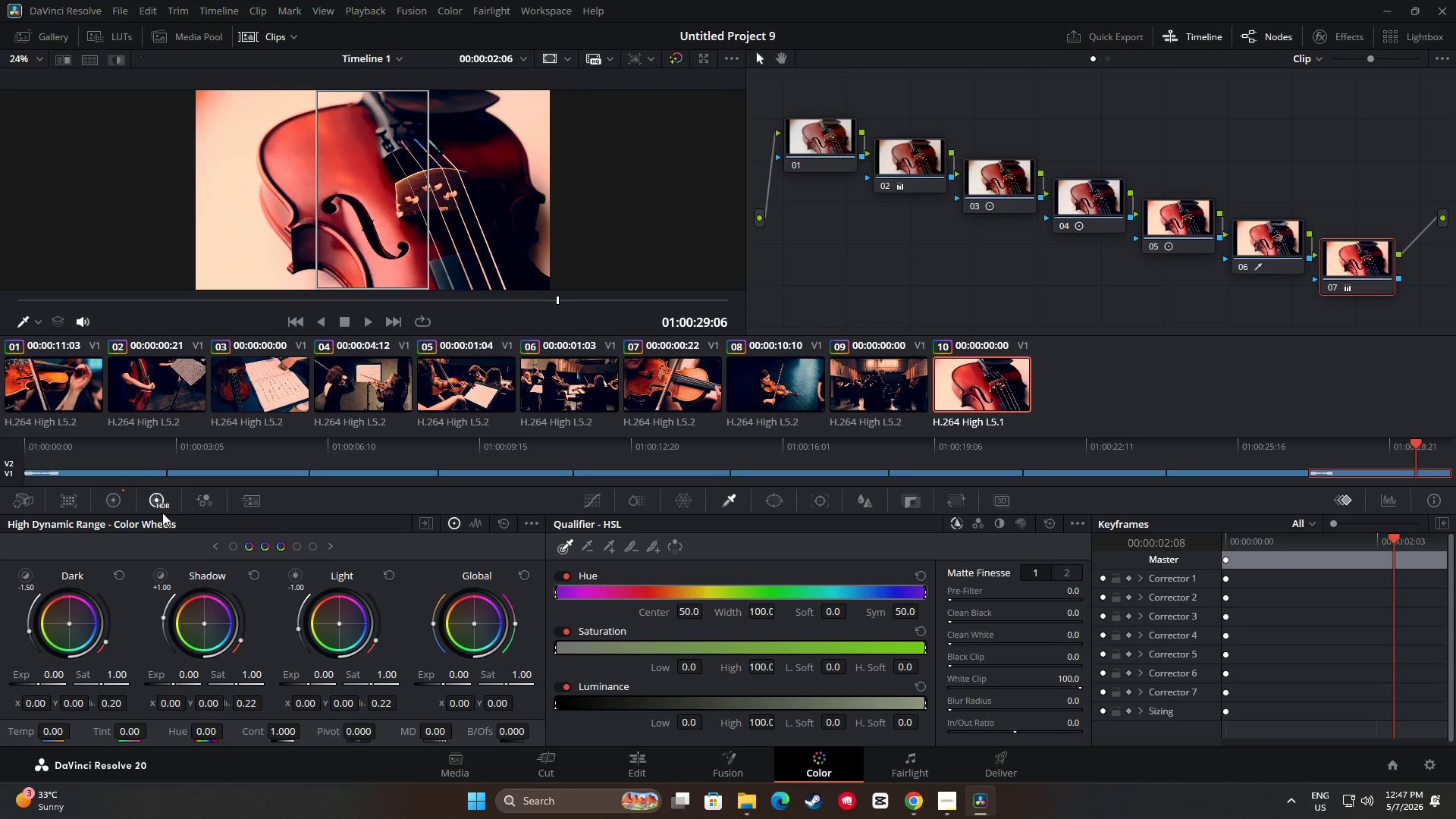 
wait(5.72)
 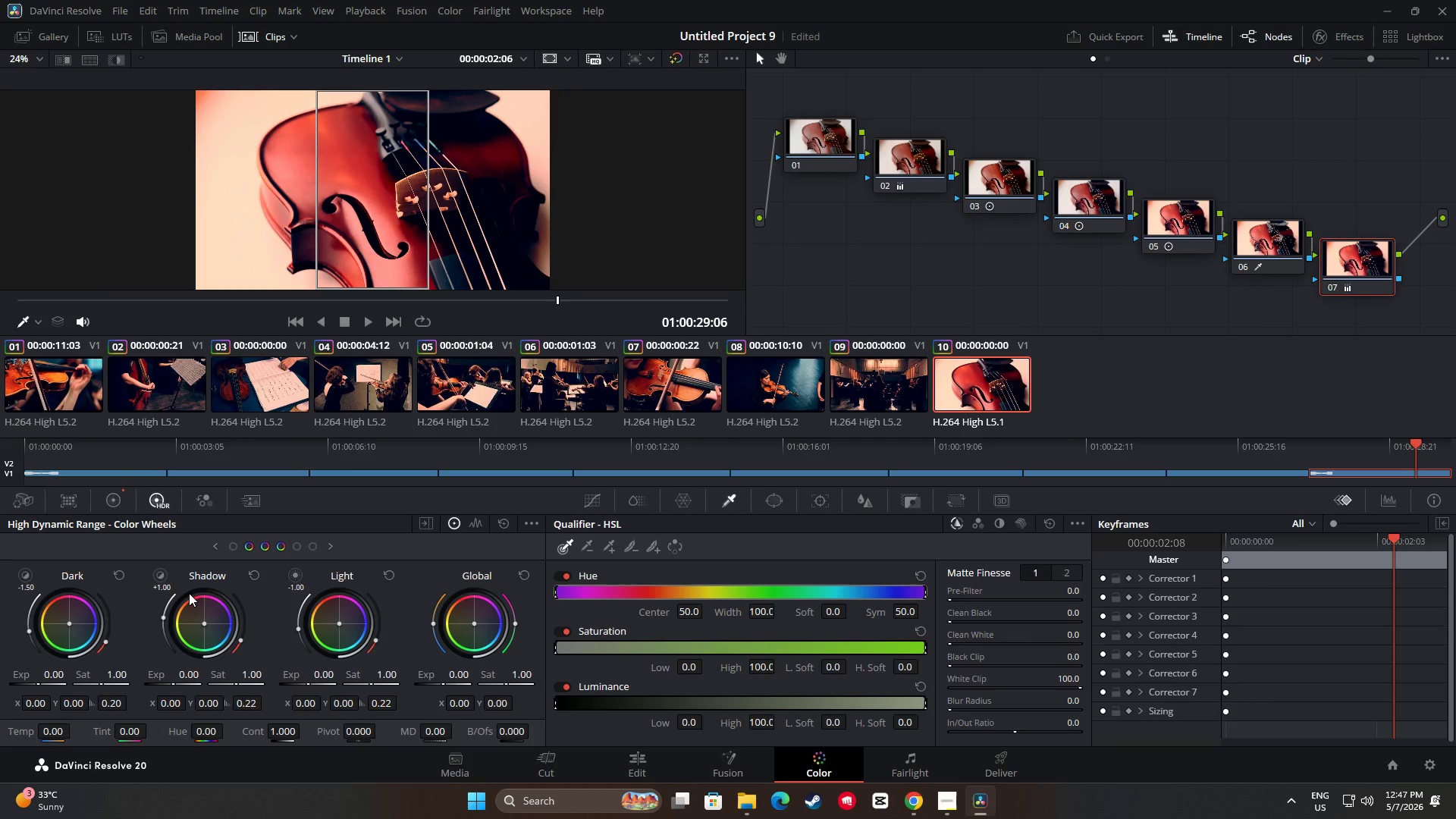 
double_click([116, 500])
 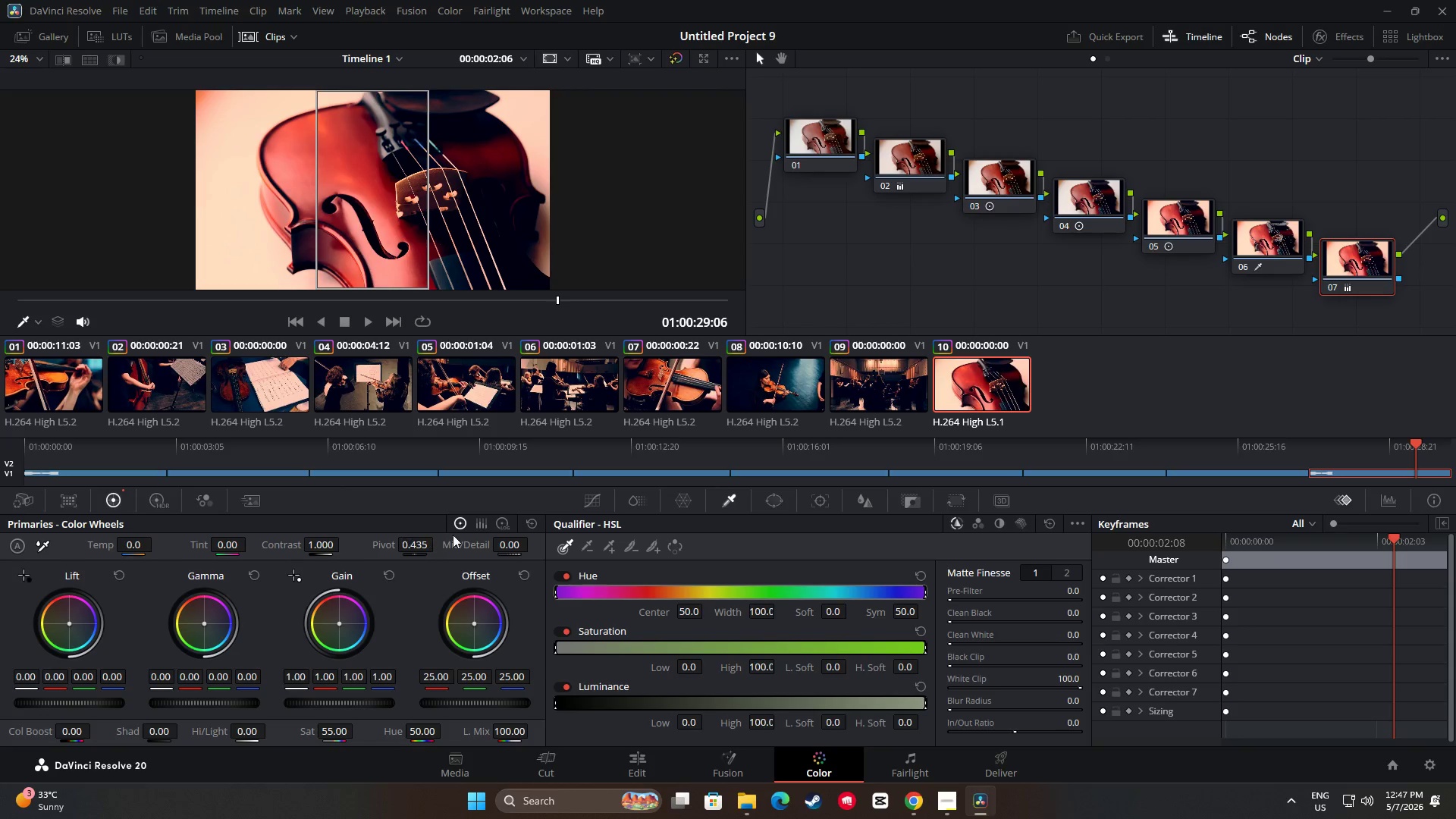 
left_click([504, 524])
 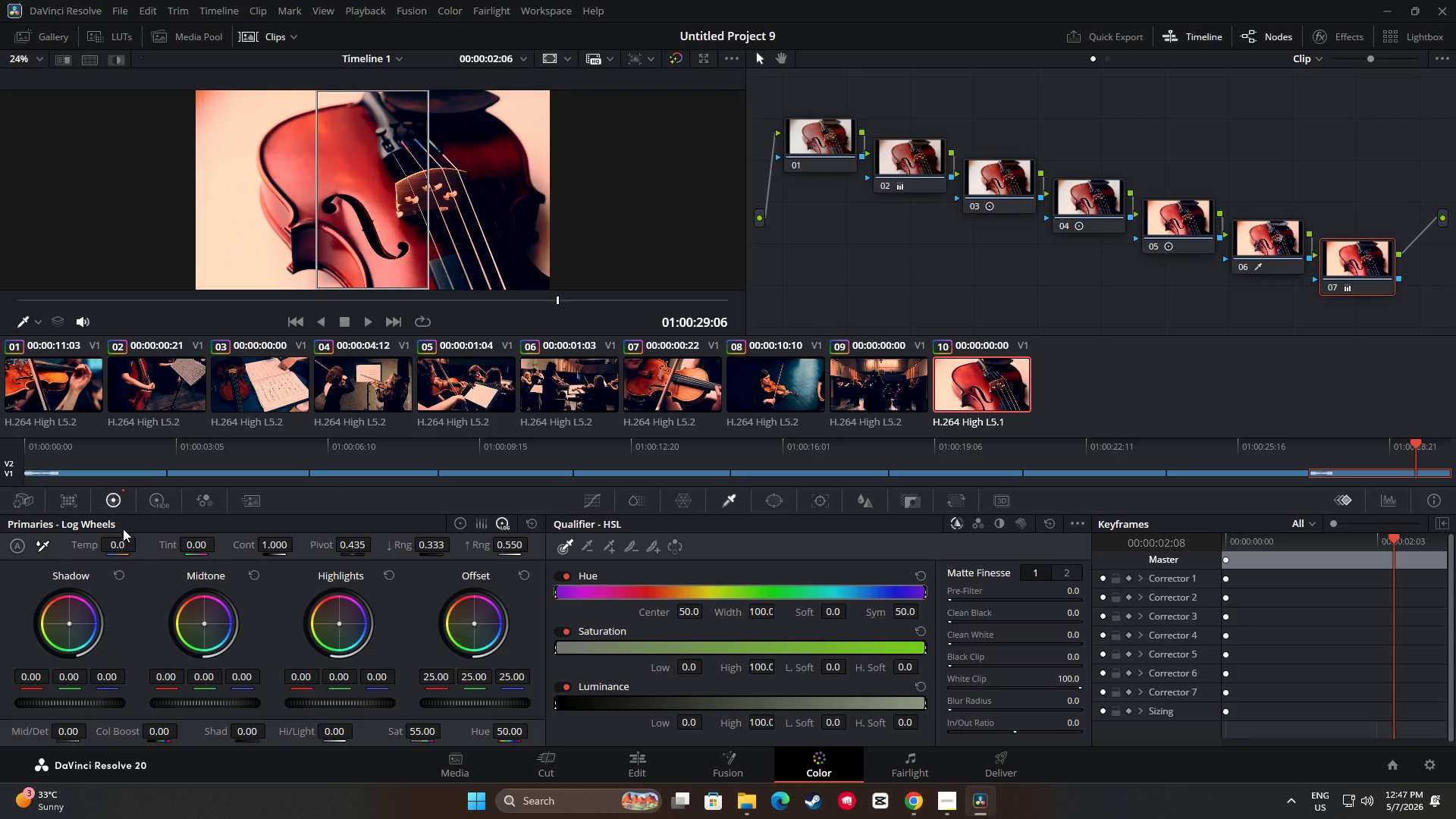 
mouse_move([444, 530])
 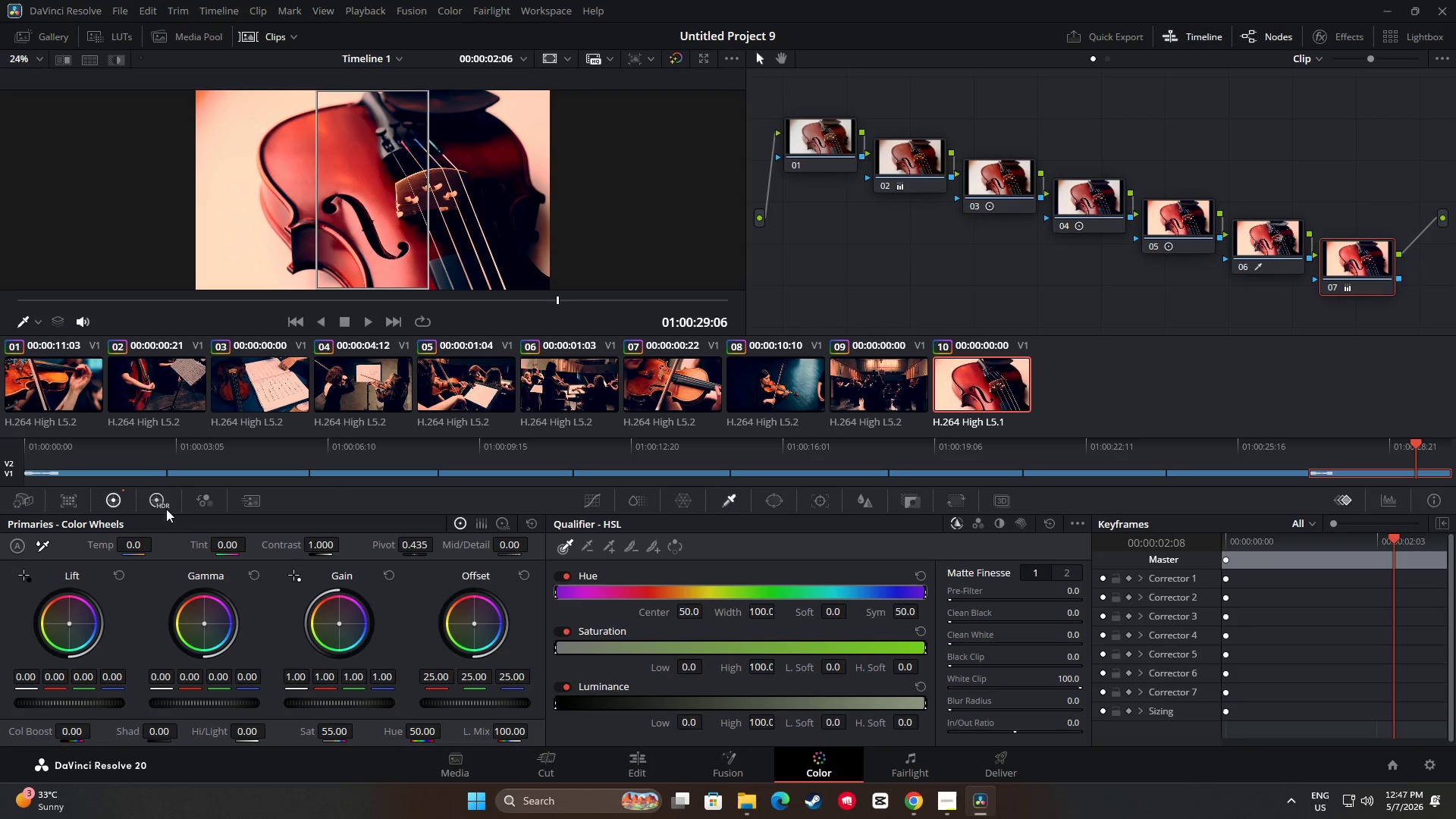 
left_click([162, 499])
 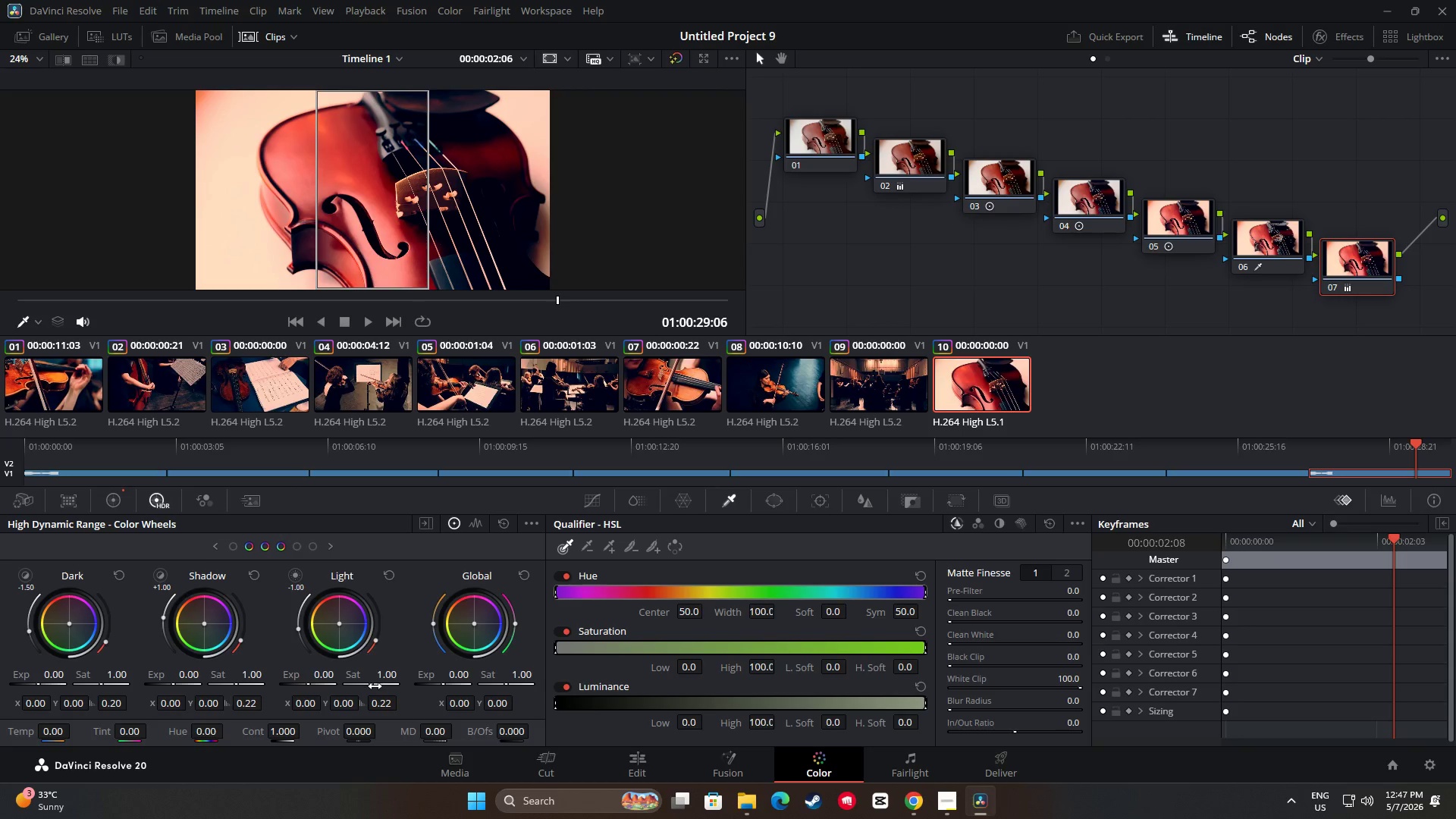 
left_click_drag(start_coordinate=[315, 684], to_coordinate=[99, 679])
 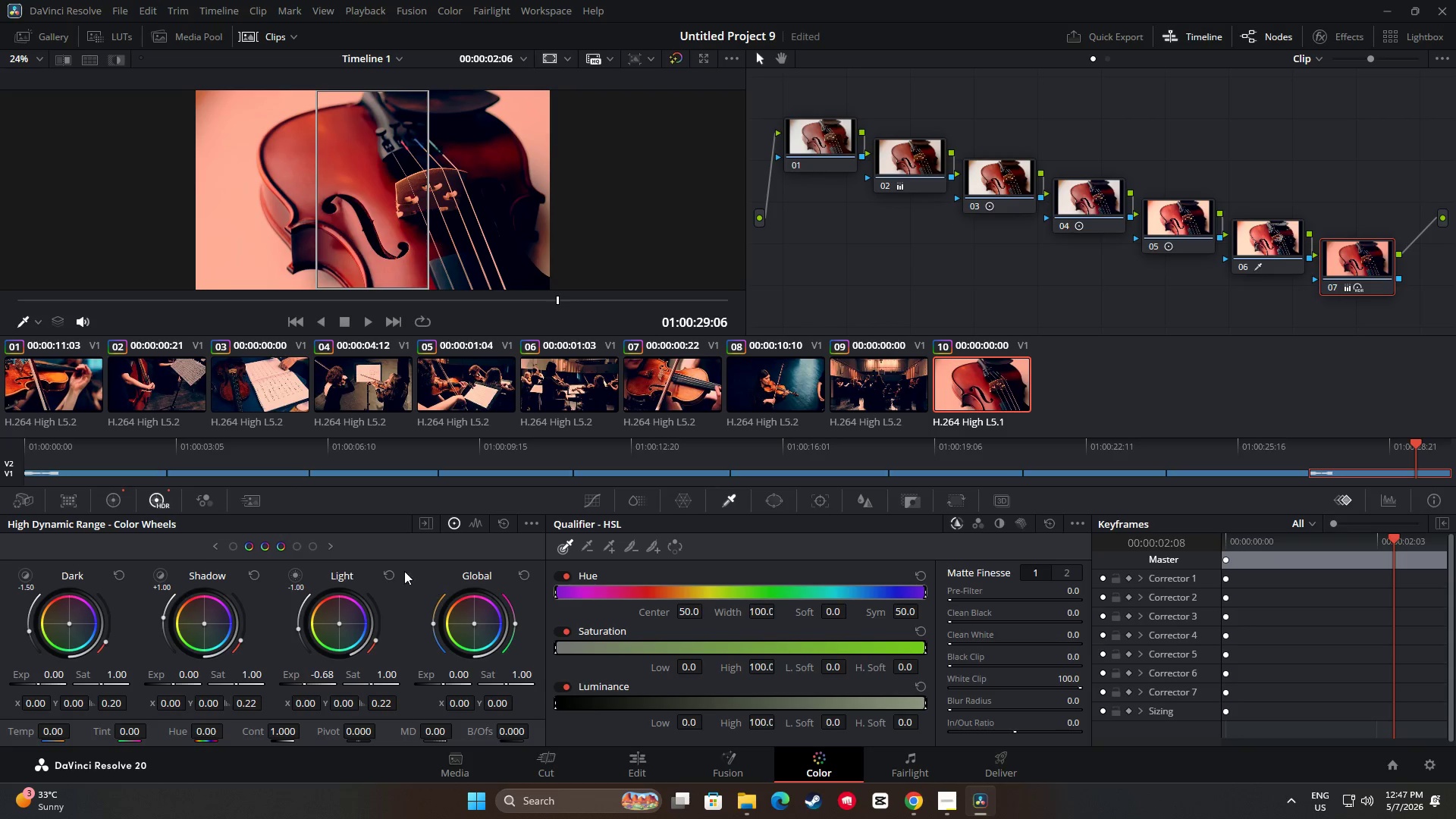 
left_click([382, 571])
 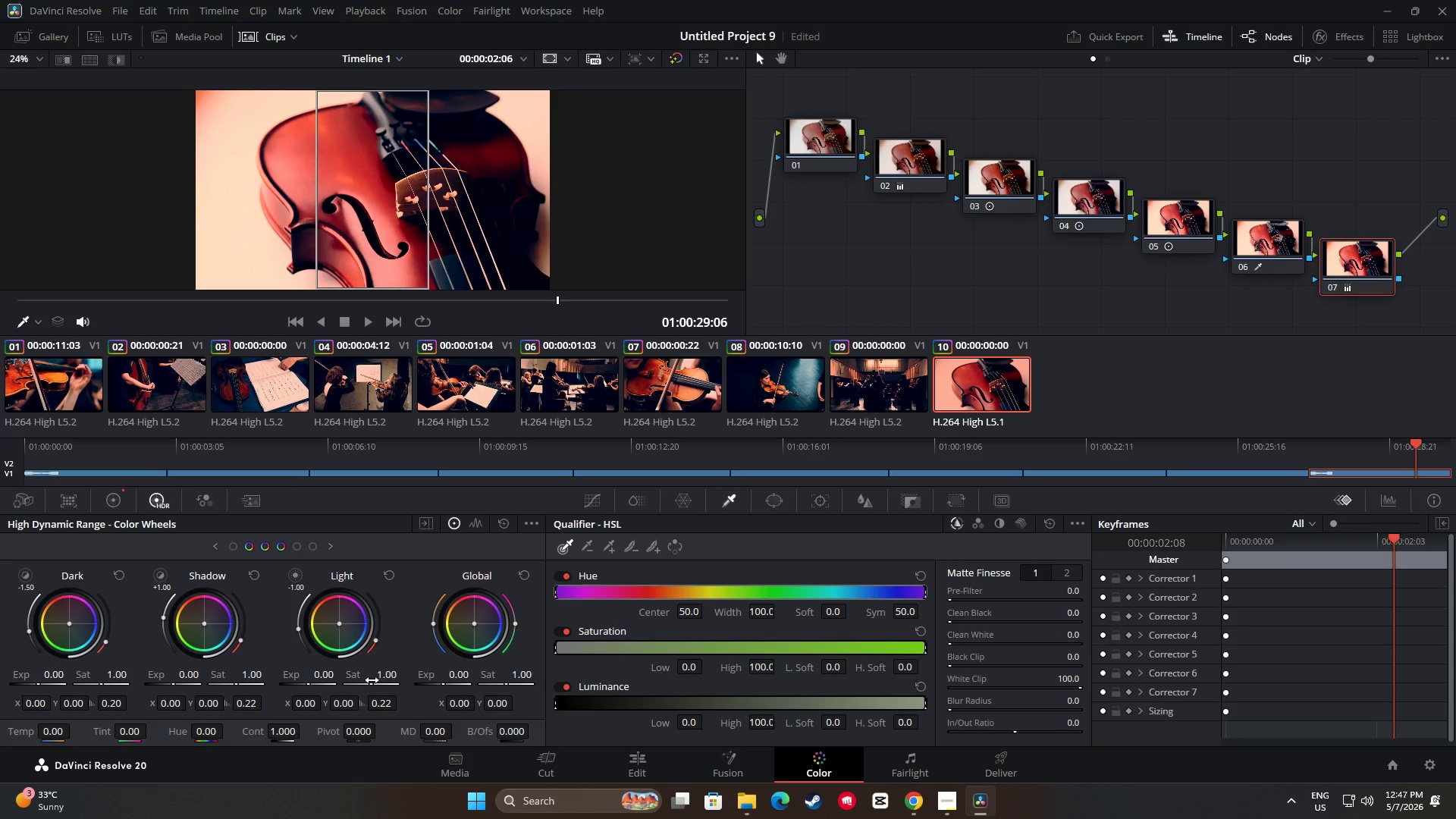 
left_click_drag(start_coordinate=[372, 681], to_coordinate=[312, 411])
 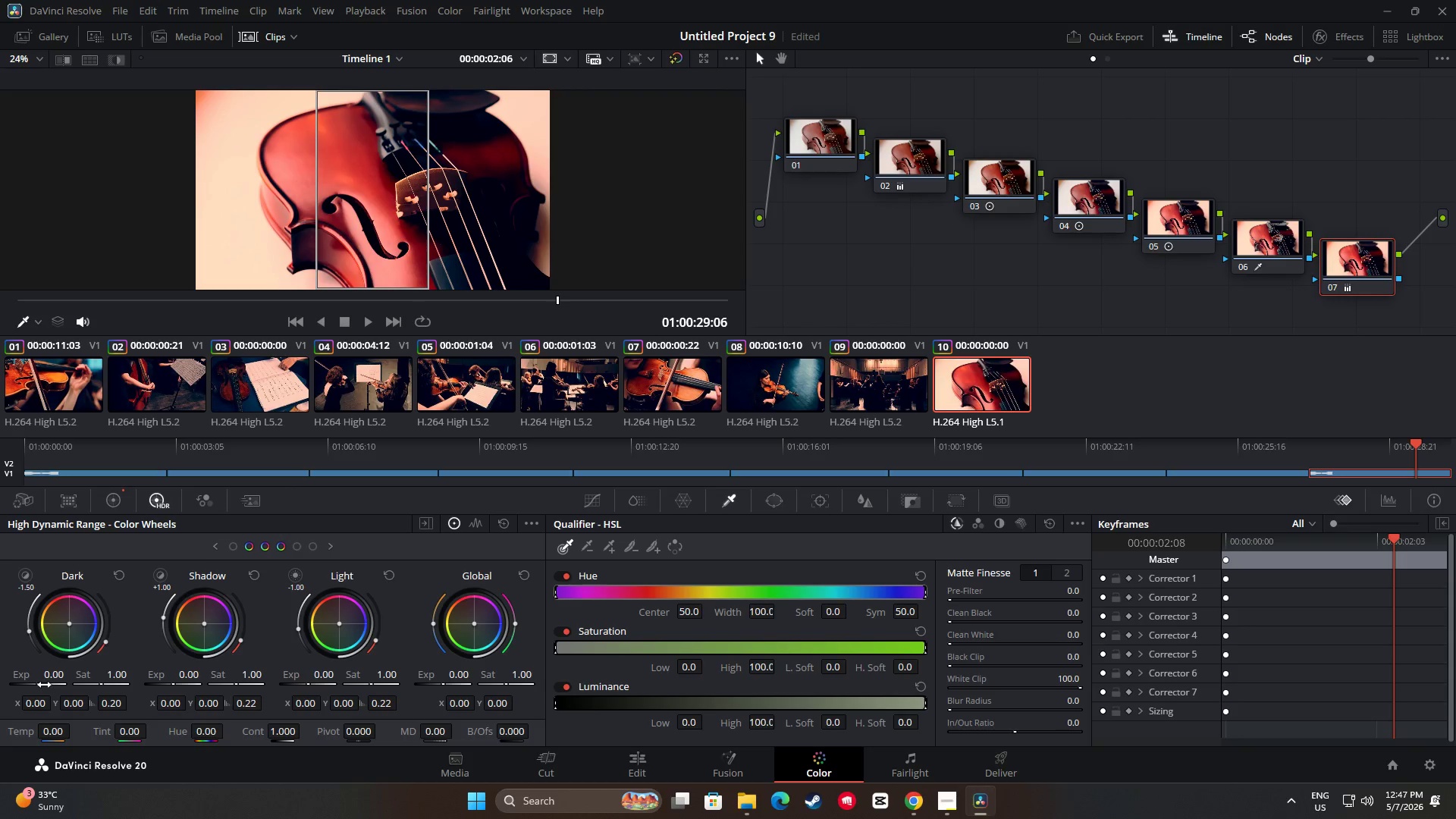 
left_click_drag(start_coordinate=[41, 684], to_coordinate=[692, 393])
 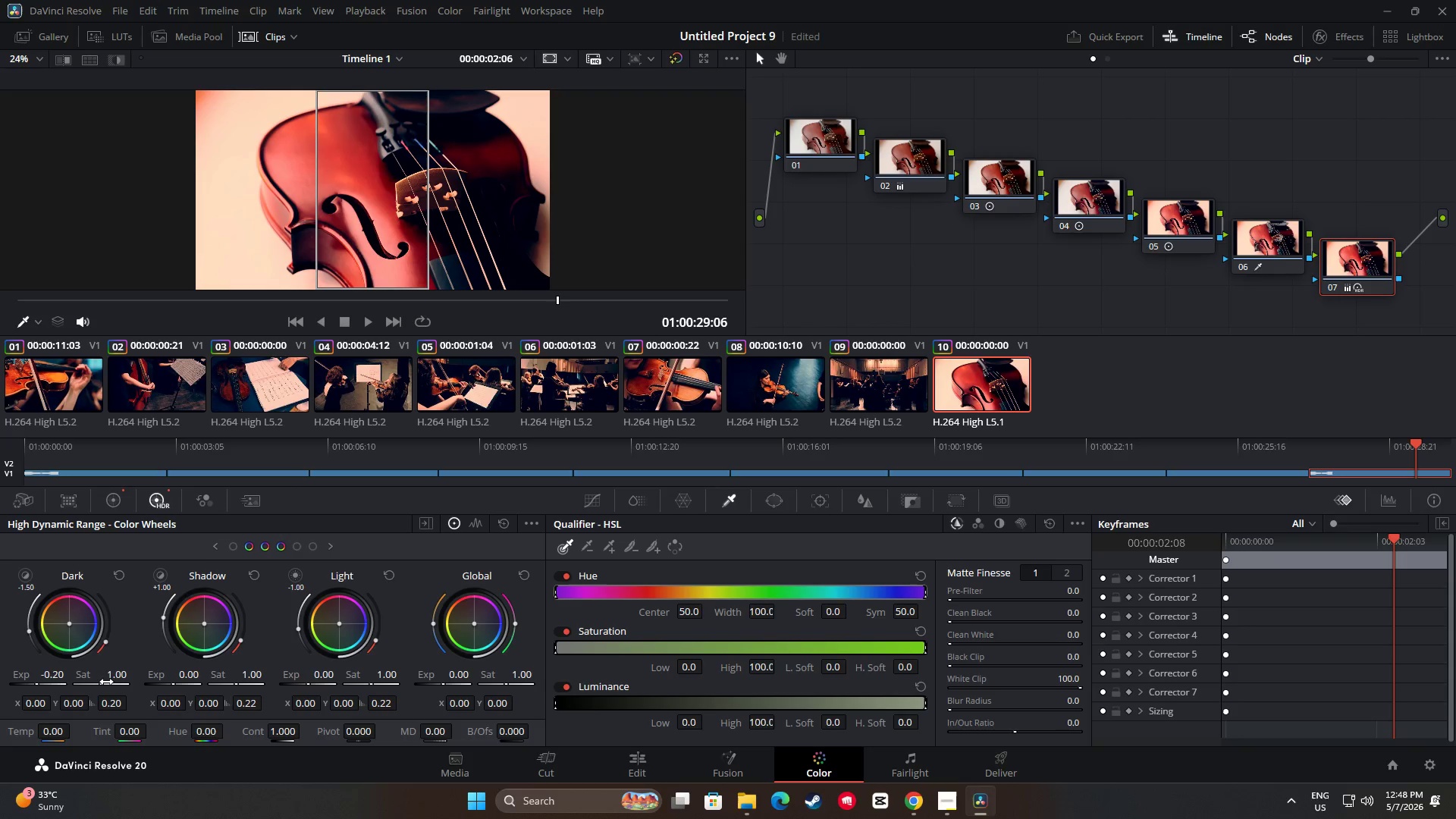 
left_click_drag(start_coordinate=[108, 682], to_coordinate=[733, 409])
 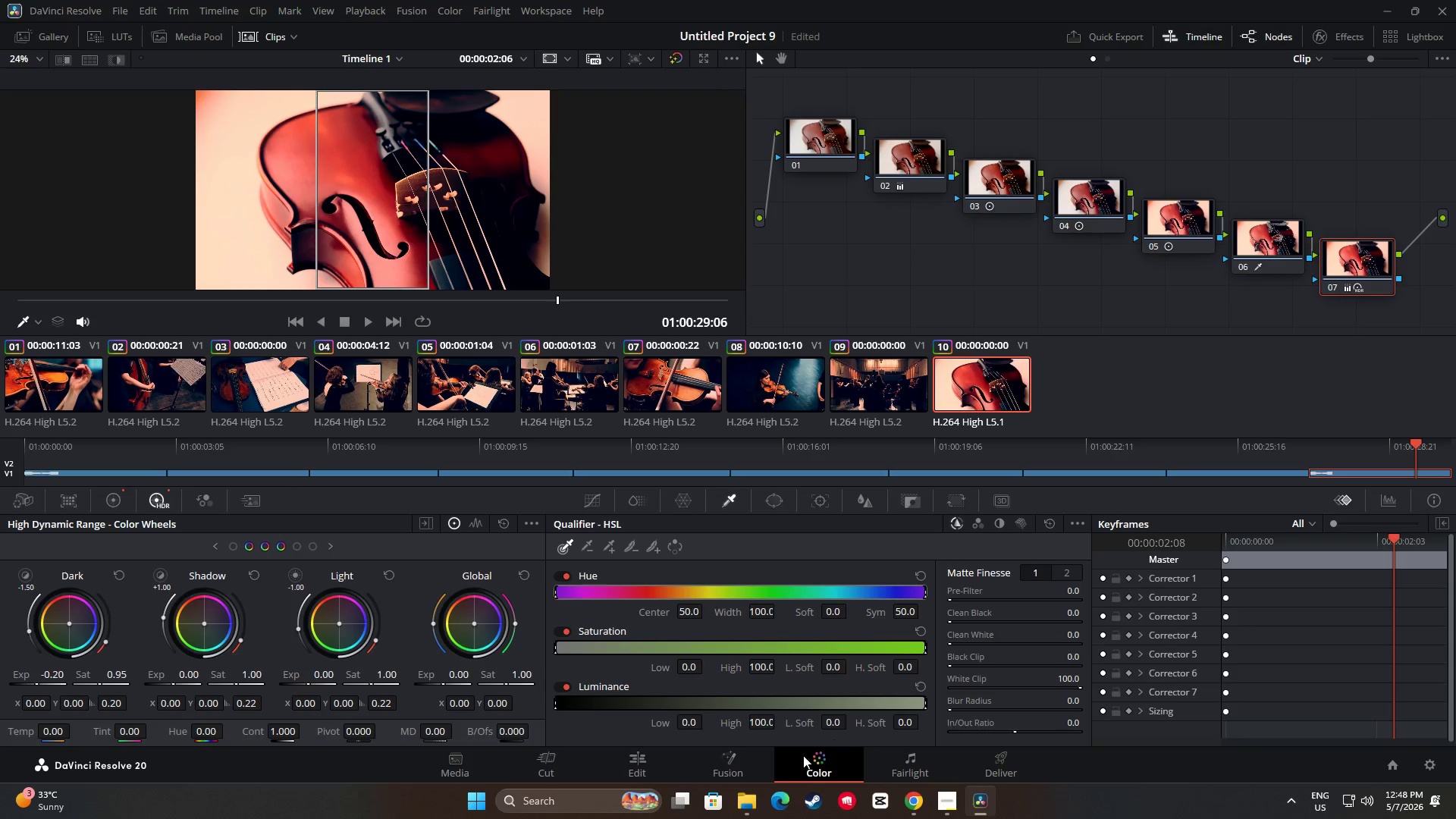 
left_click([644, 765])
 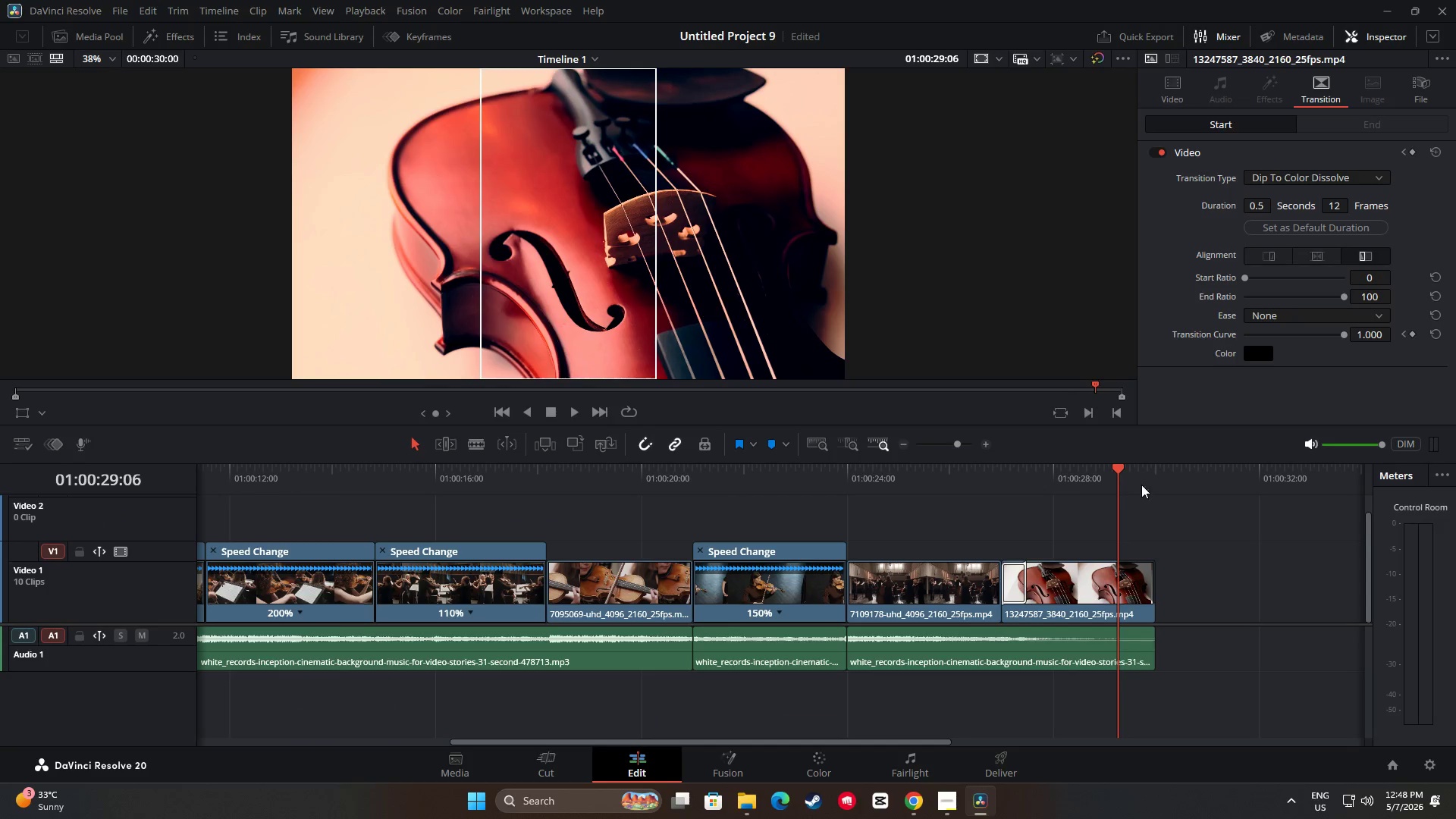 
left_click_drag(start_coordinate=[1119, 470], to_coordinate=[942, 476])
 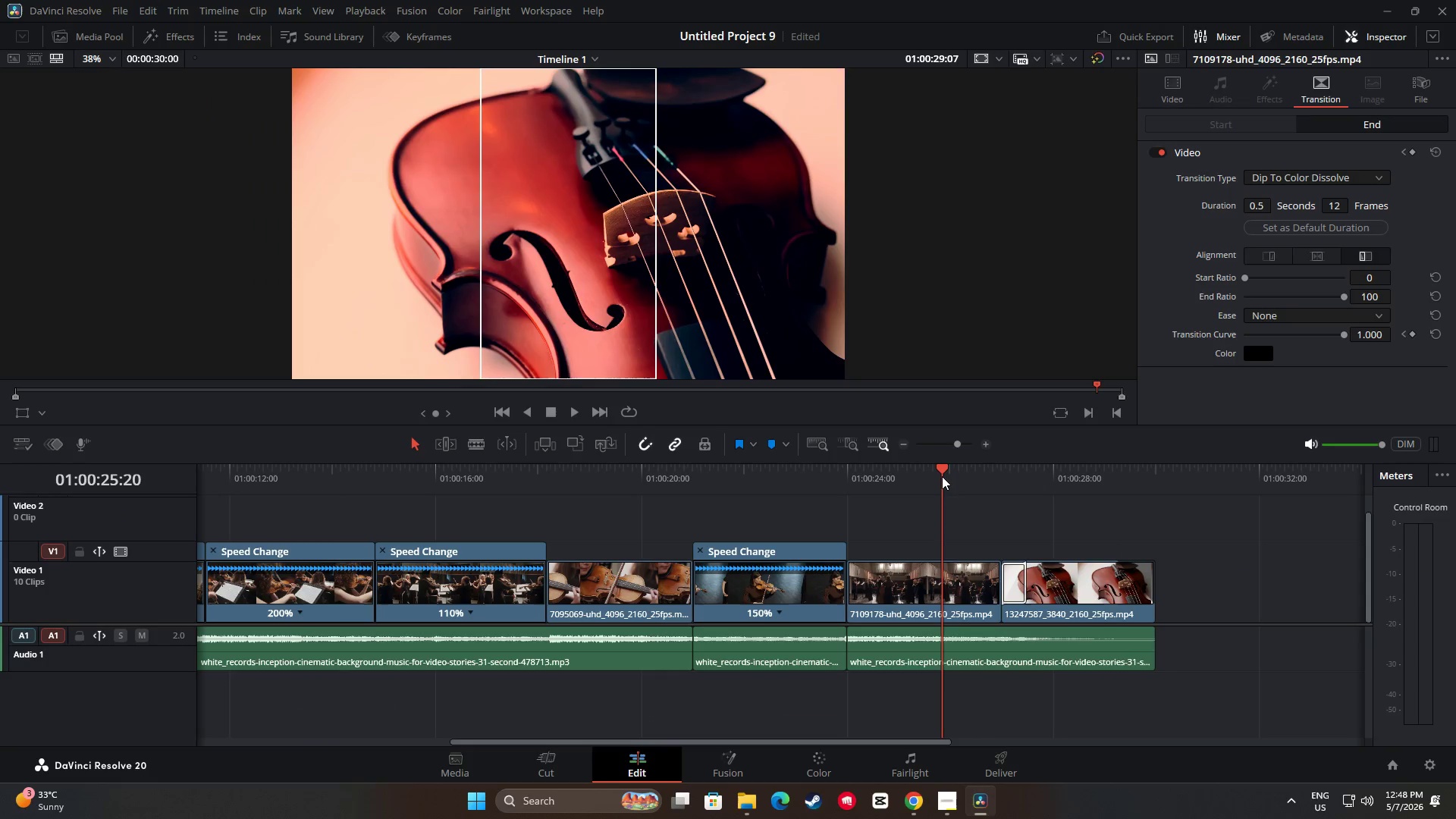 
key(Space)
 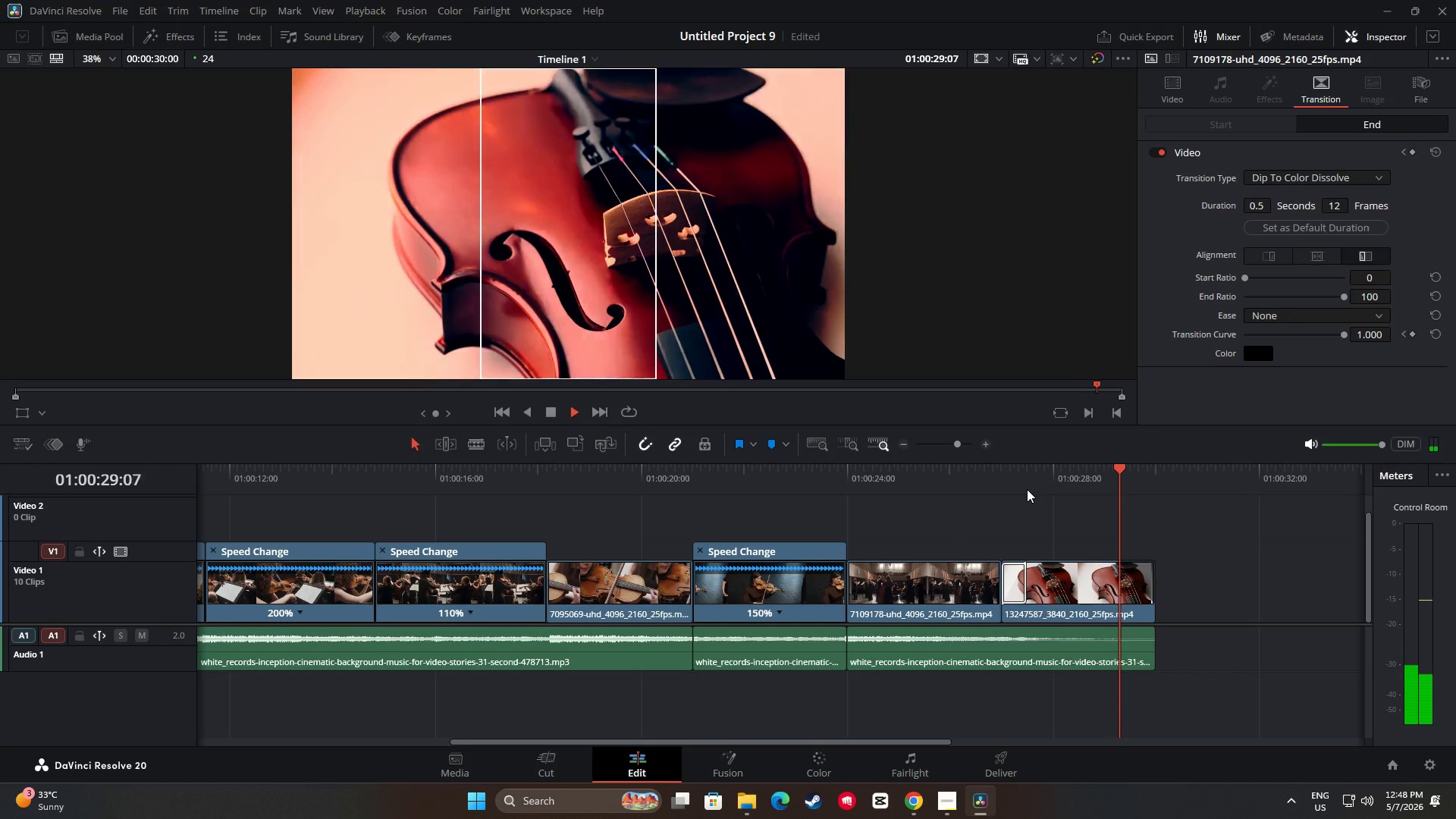 
wait(5.12)
 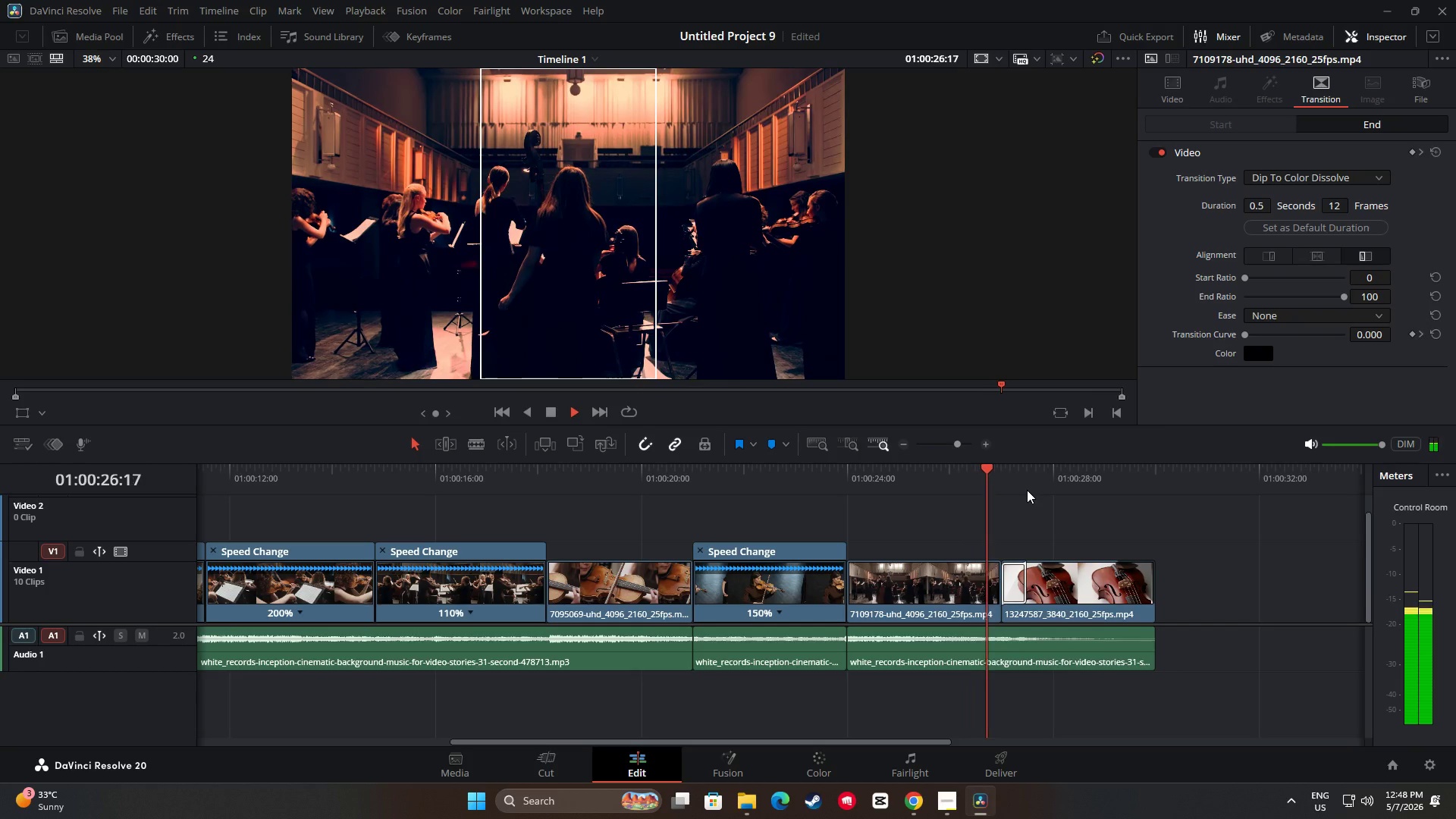 
left_click_drag(start_coordinate=[1156, 467], to_coordinate=[912, 479])
 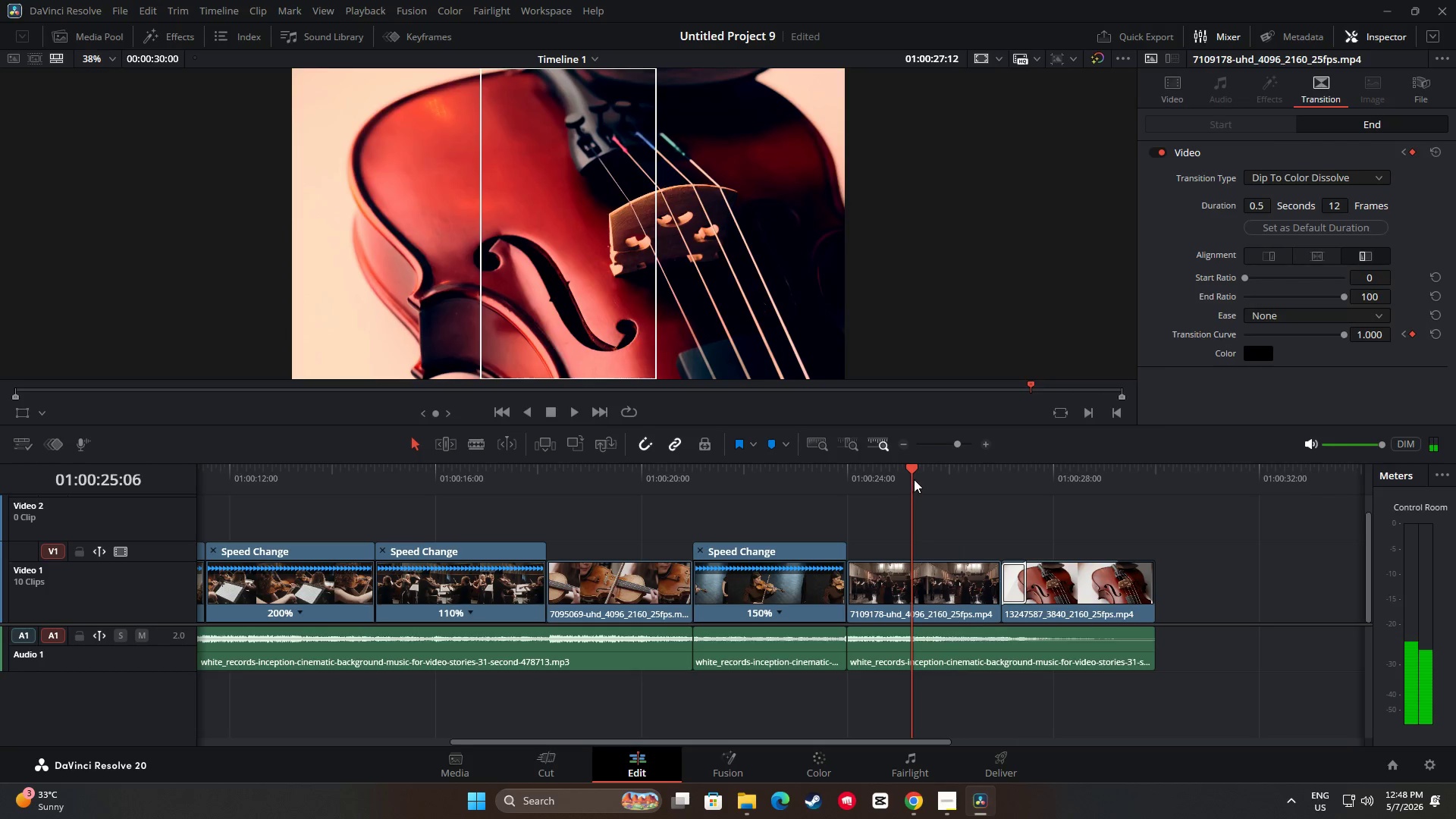 
key(Space)
 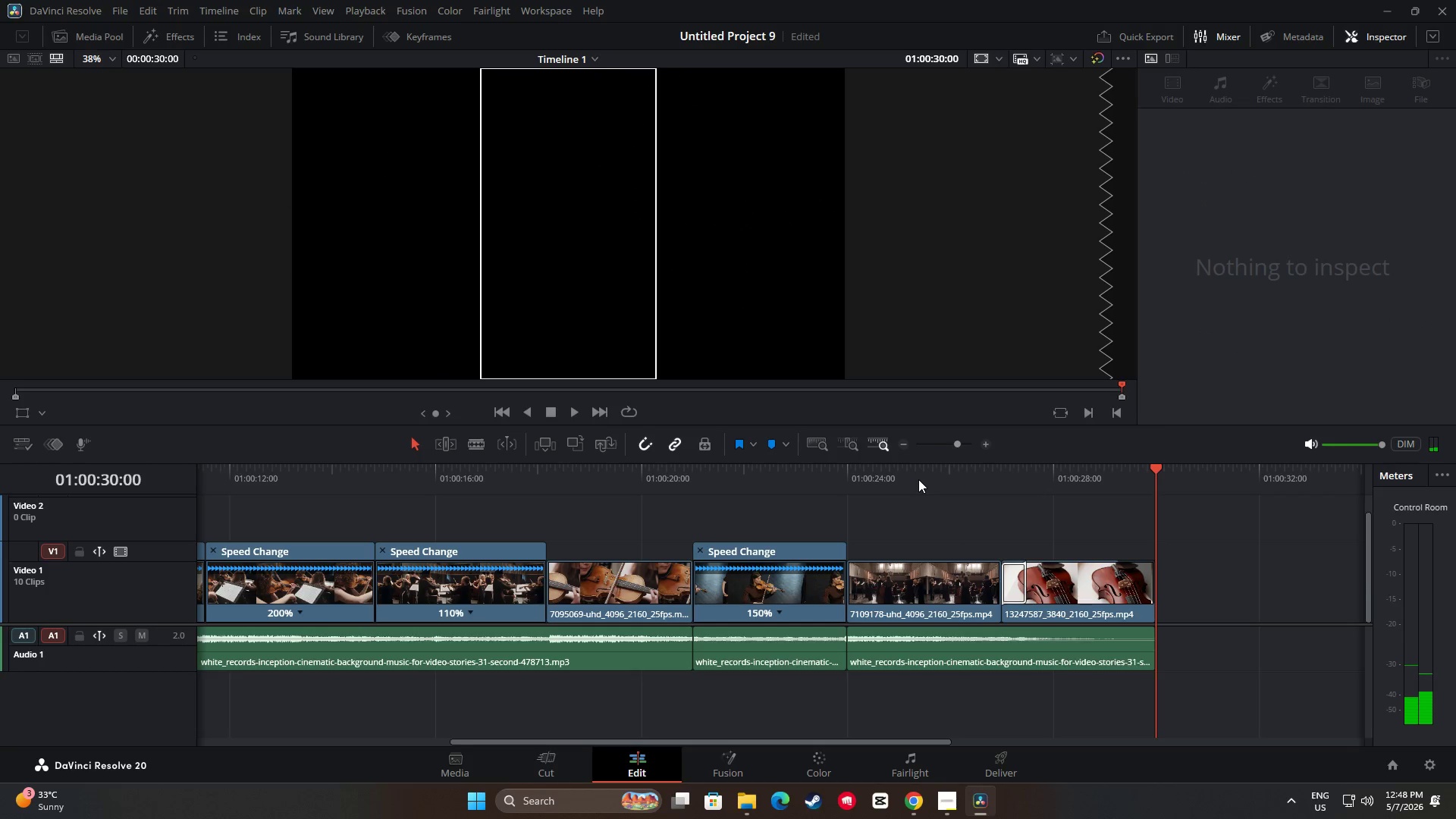 
wait(6.97)
 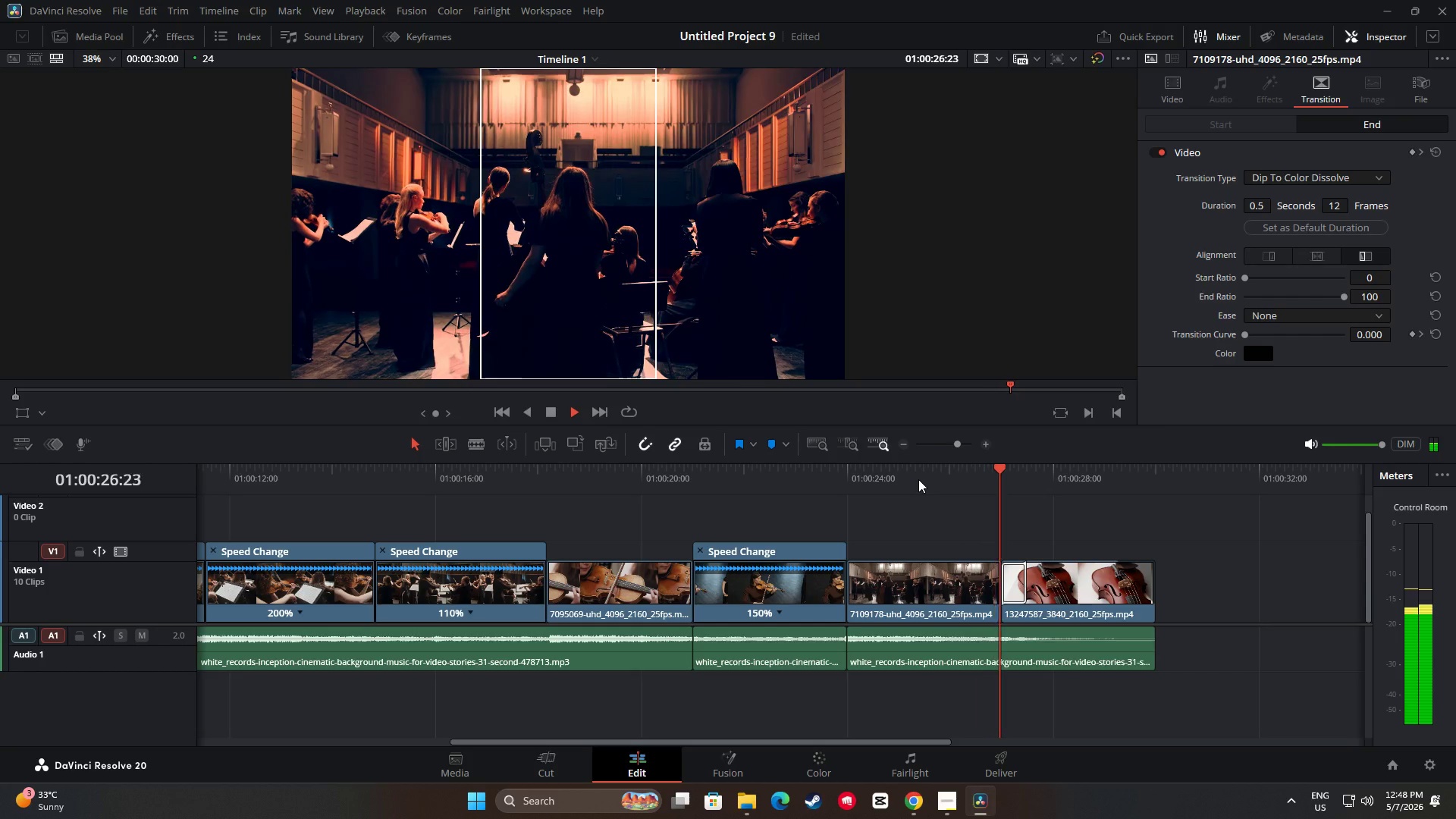 
left_click_drag(start_coordinate=[1153, 470], to_coordinate=[675, 498])
 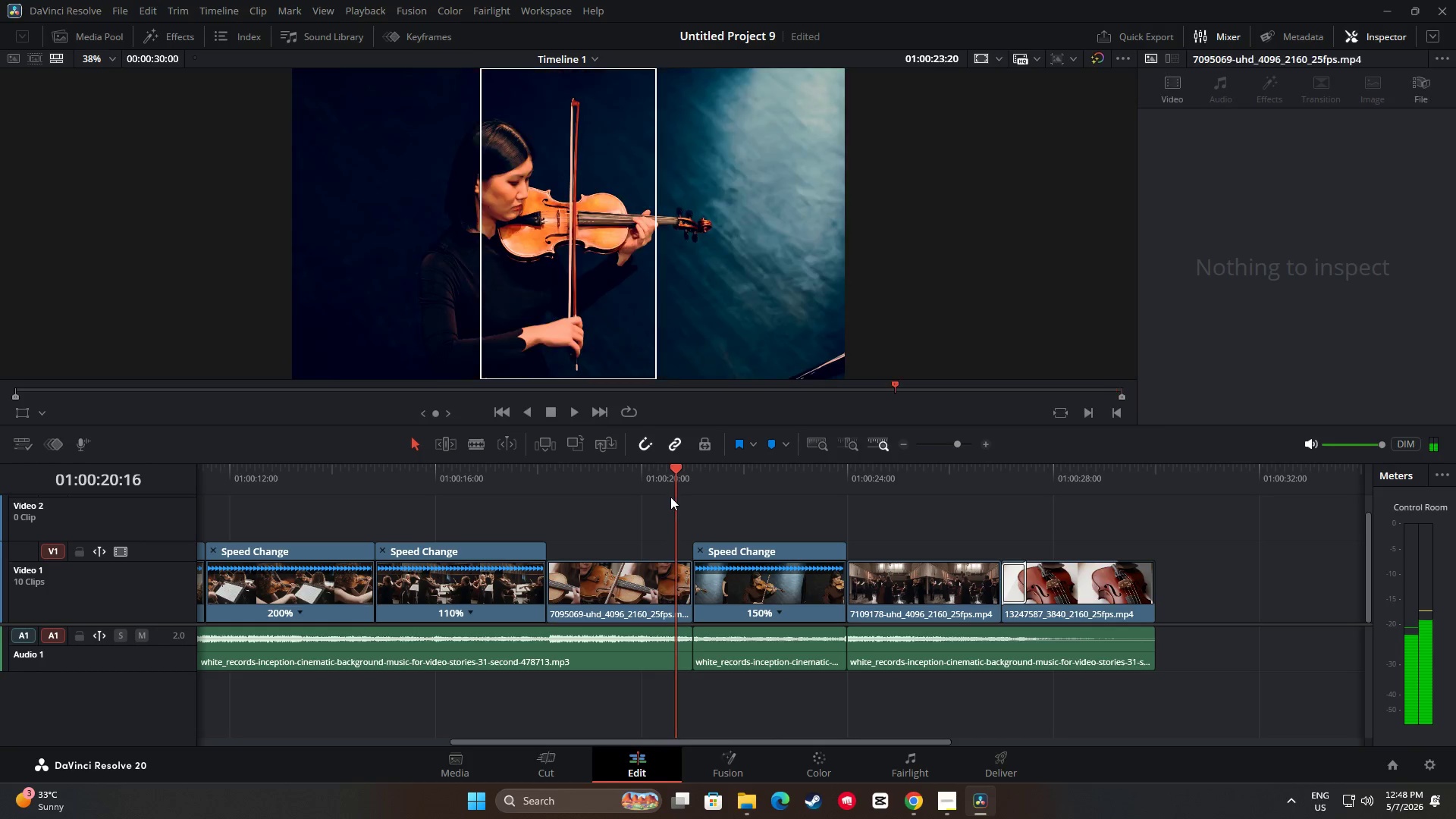 
key(Space)
 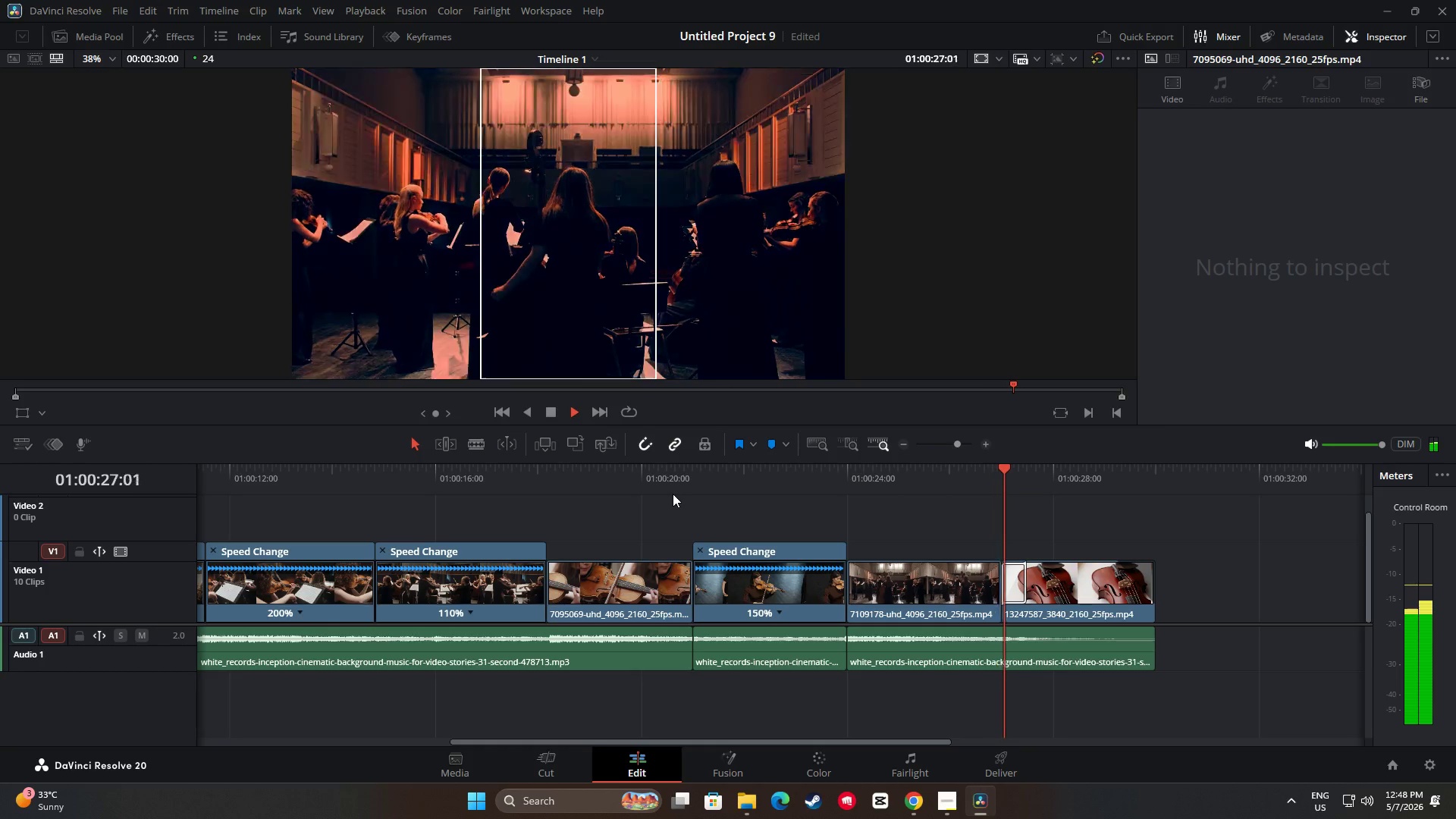 
wait(11.81)
 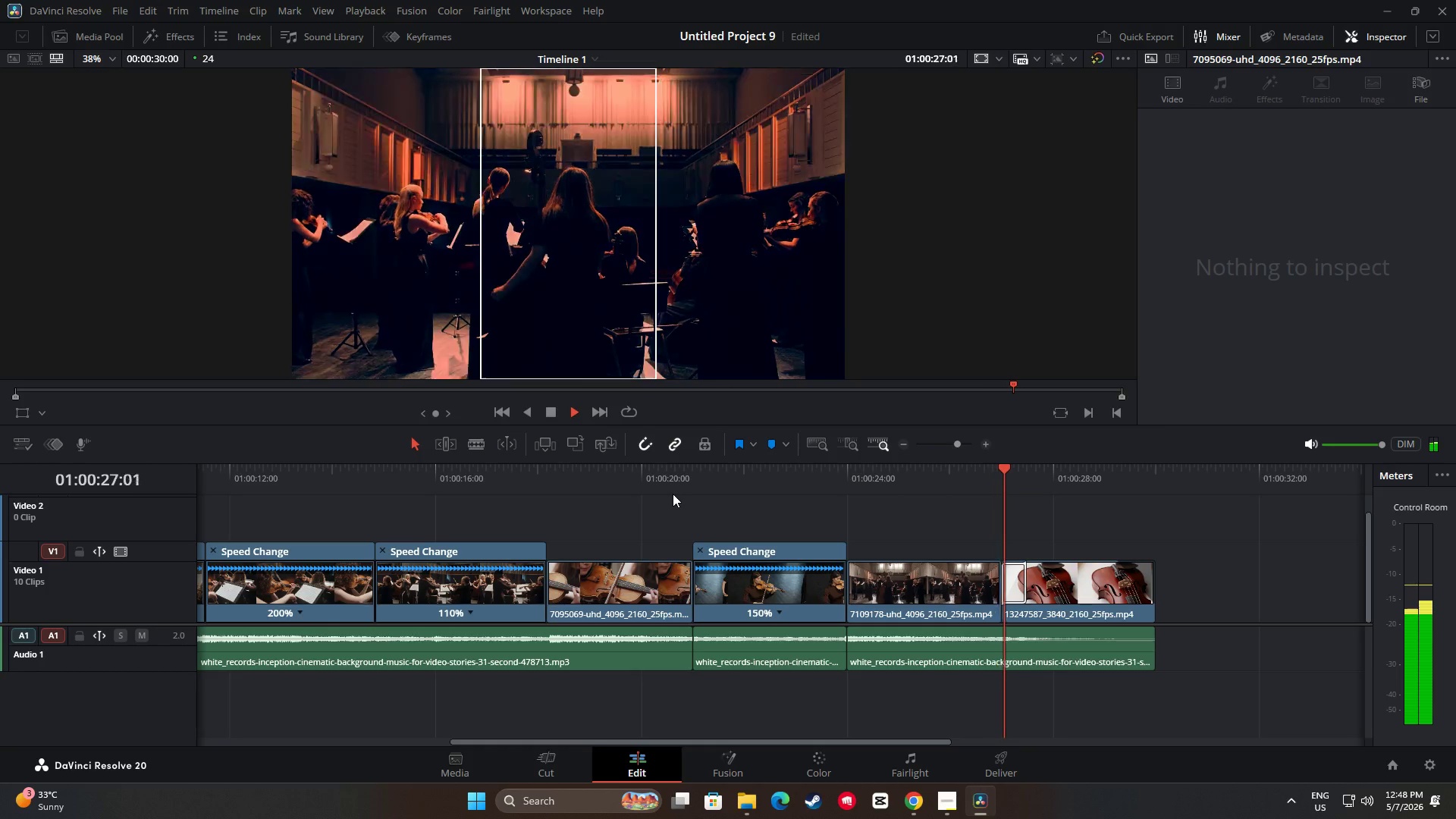 
left_click_drag(start_coordinate=[1153, 469], to_coordinate=[147, 503])
 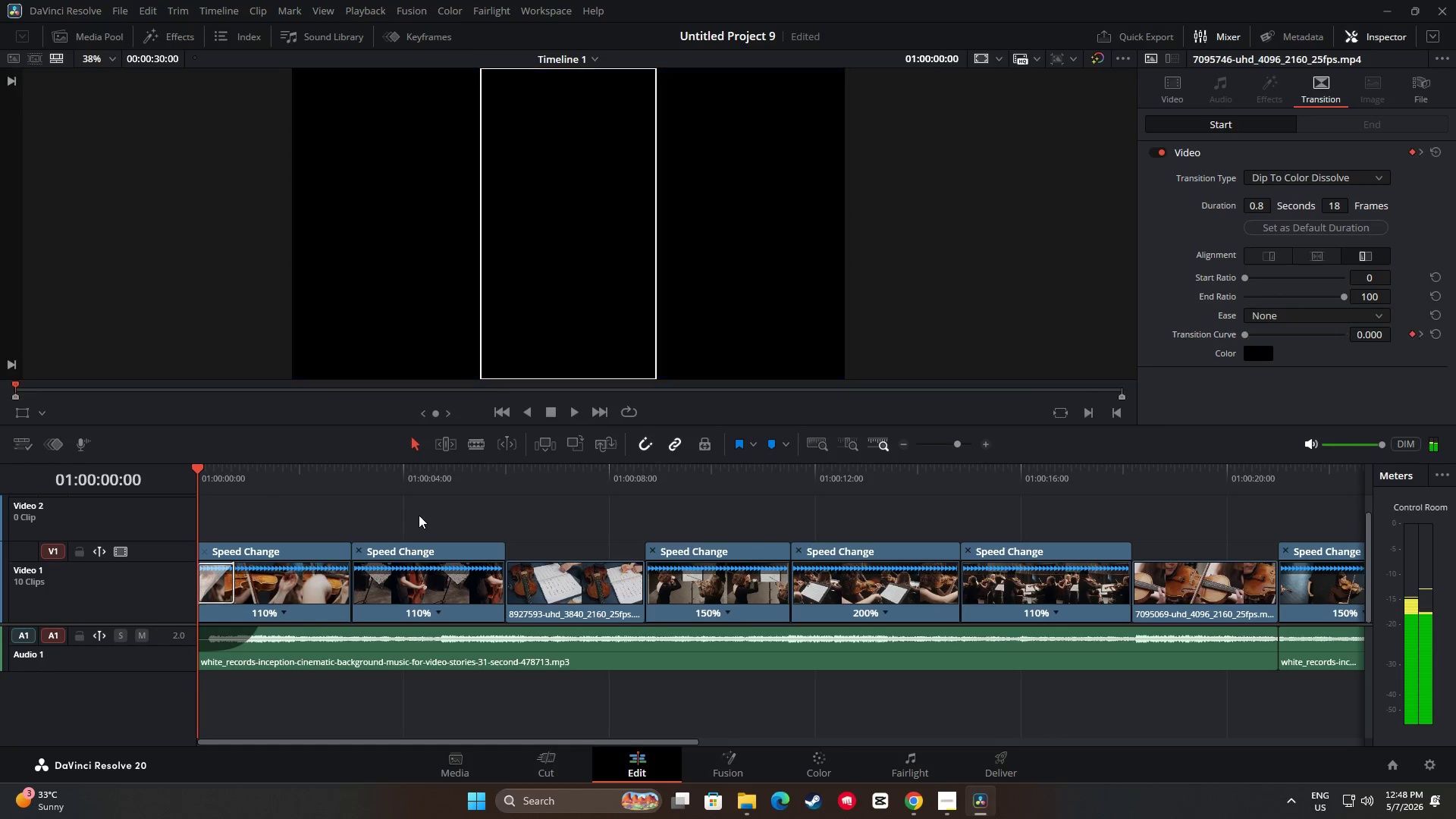 
key(Space)
 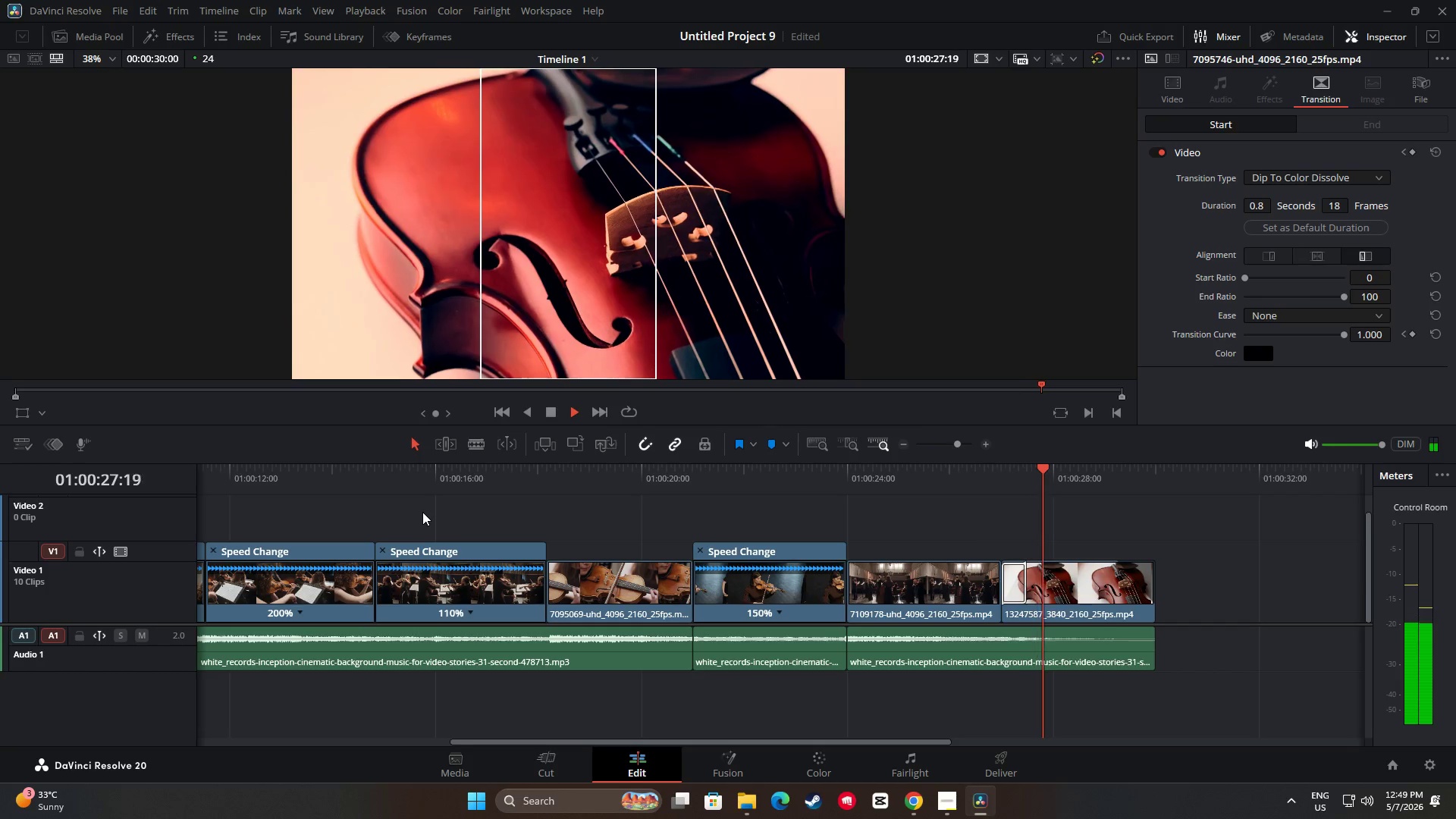 
wait(33.06)
 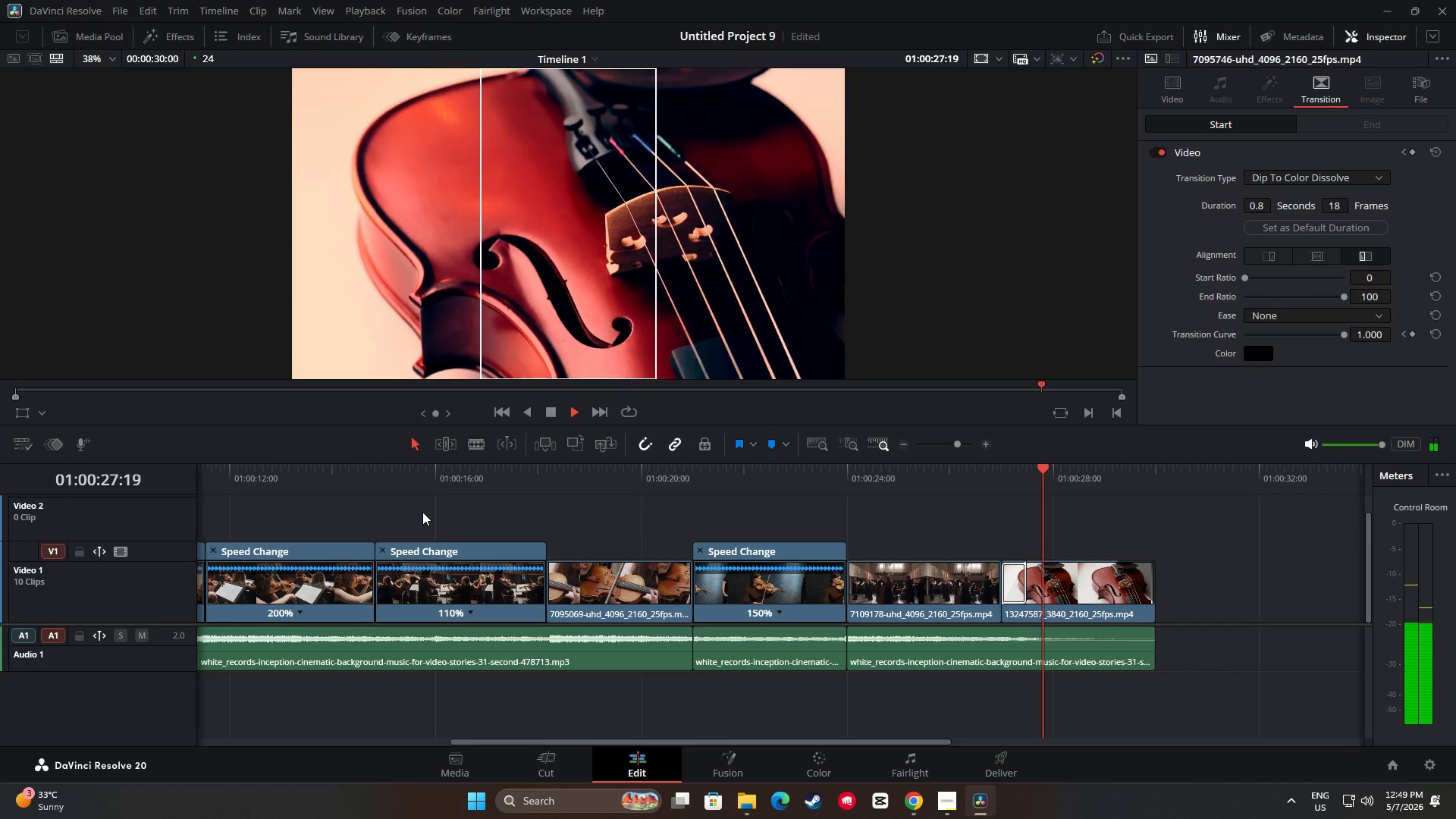 
left_click_drag(start_coordinate=[1154, 472], to_coordinate=[544, 519])
 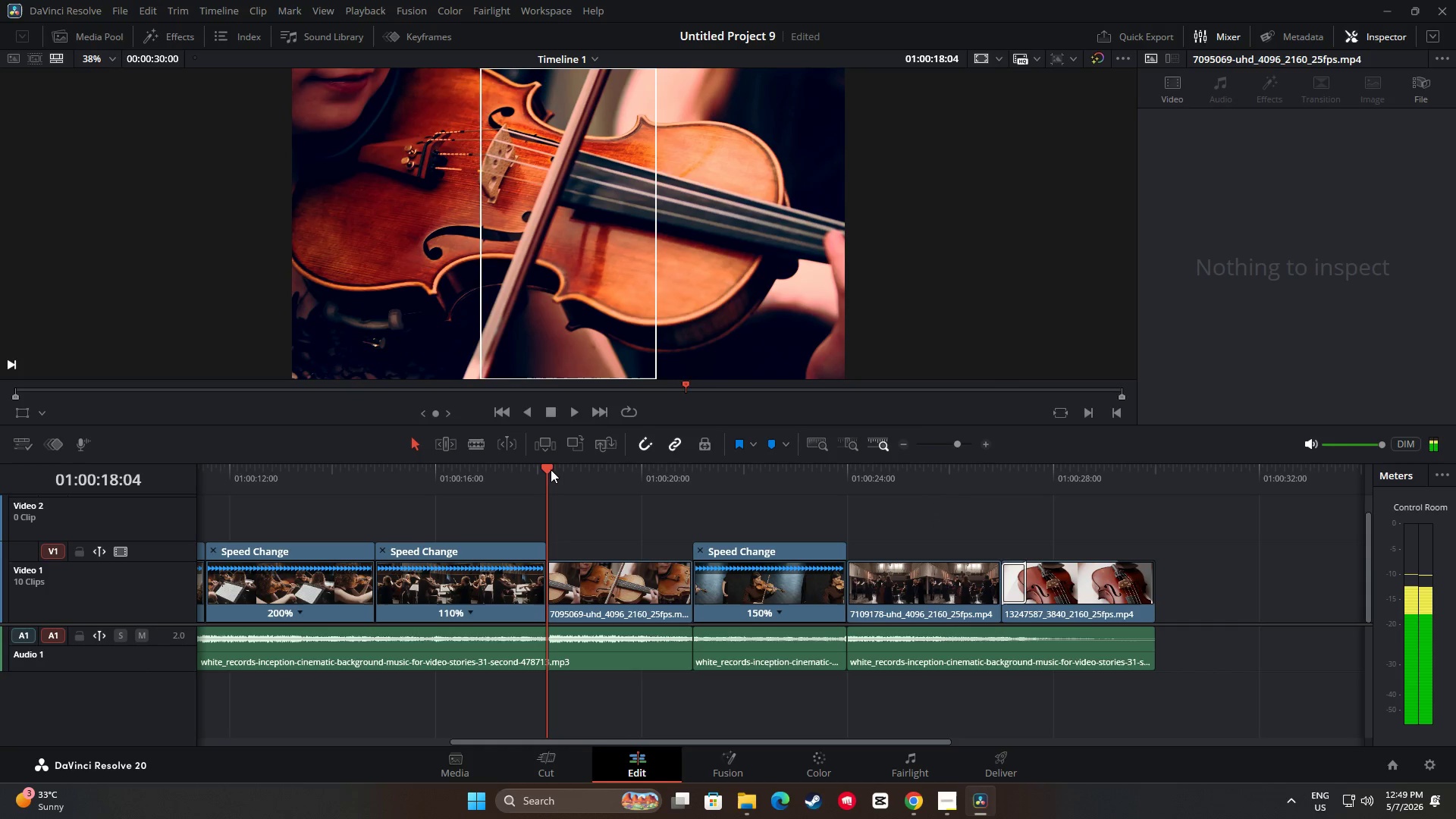 
left_click_drag(start_coordinate=[549, 466], to_coordinate=[531, 472])
 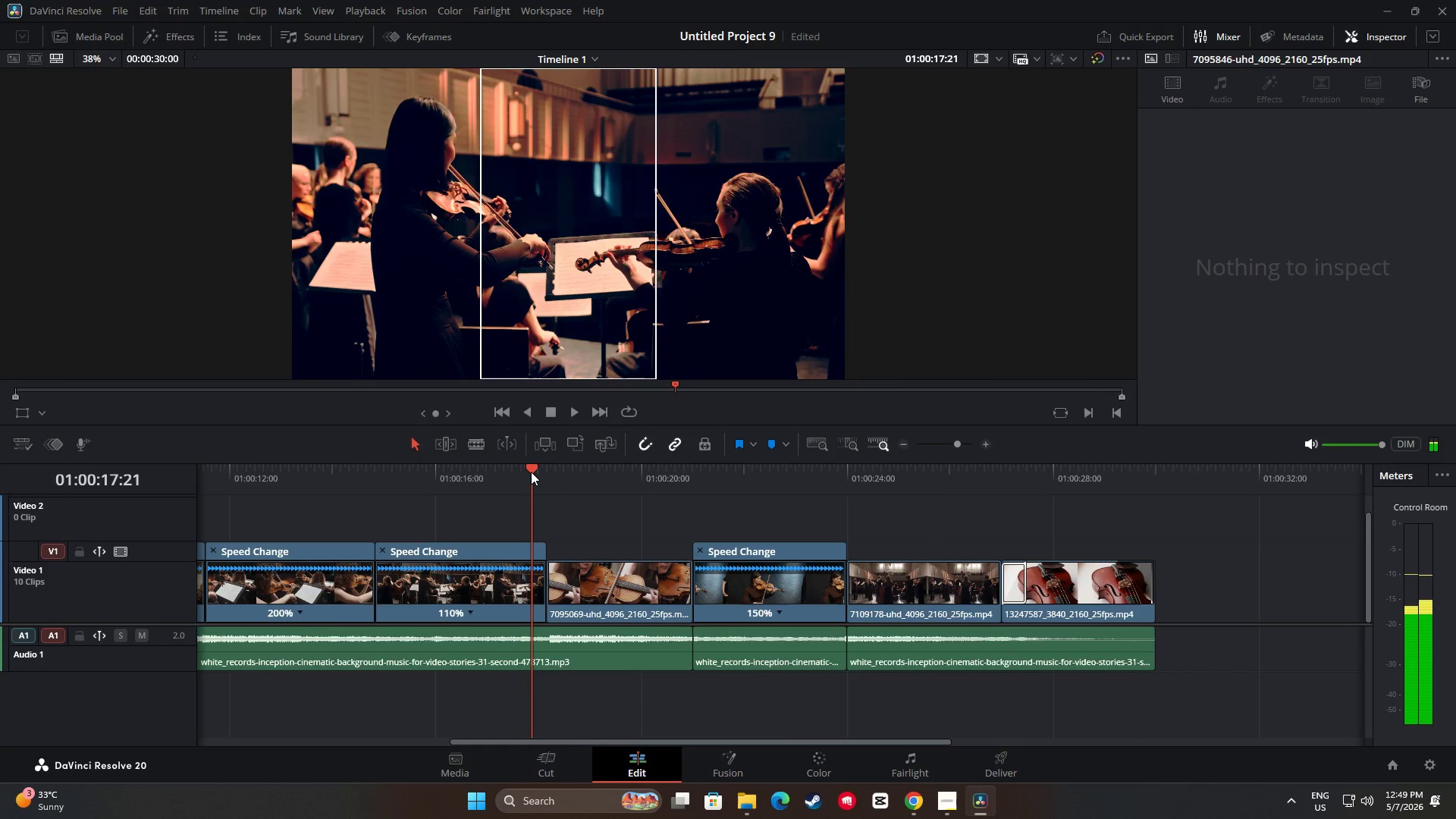 
key(Space)
 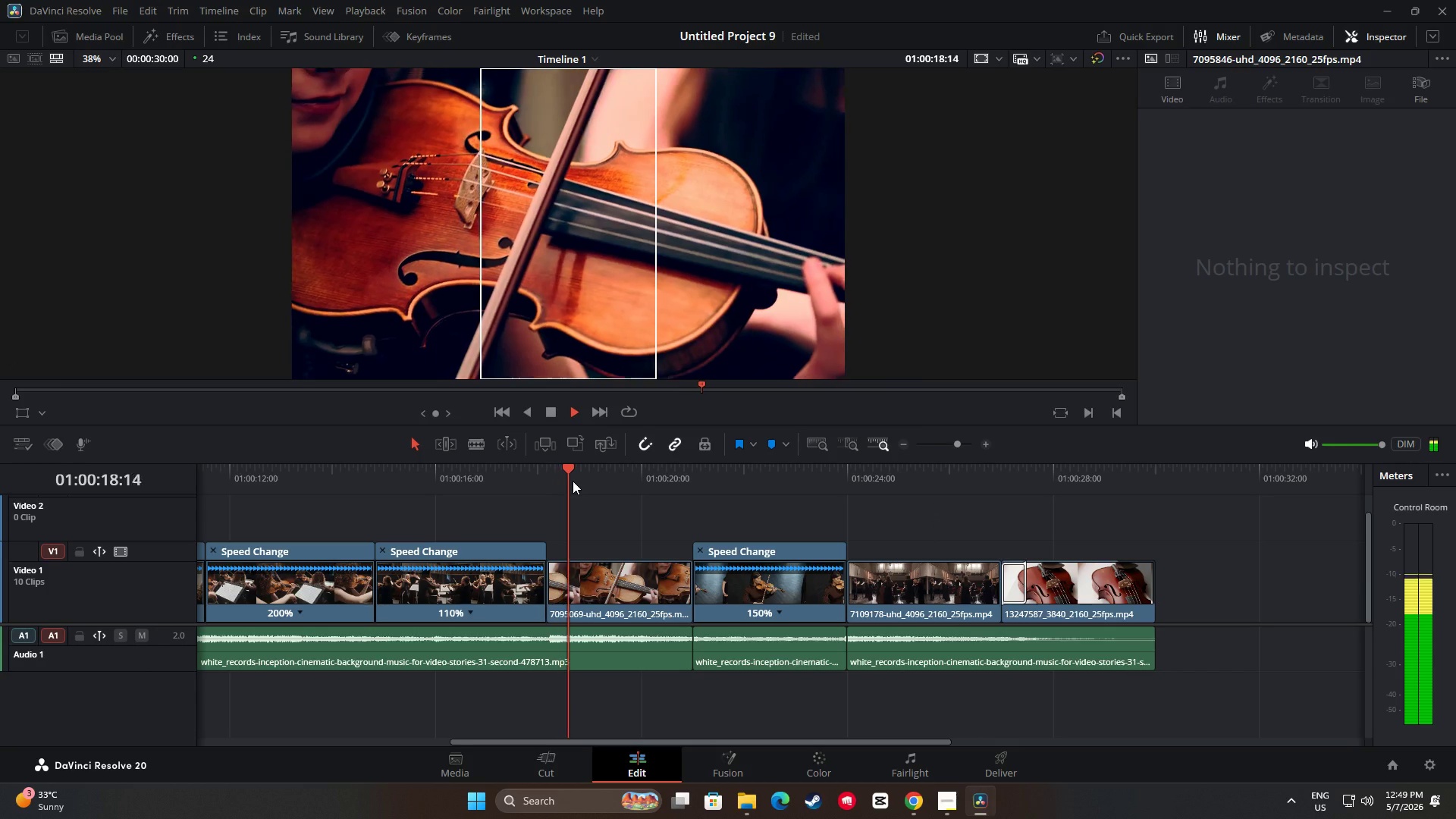 
key(Space)
 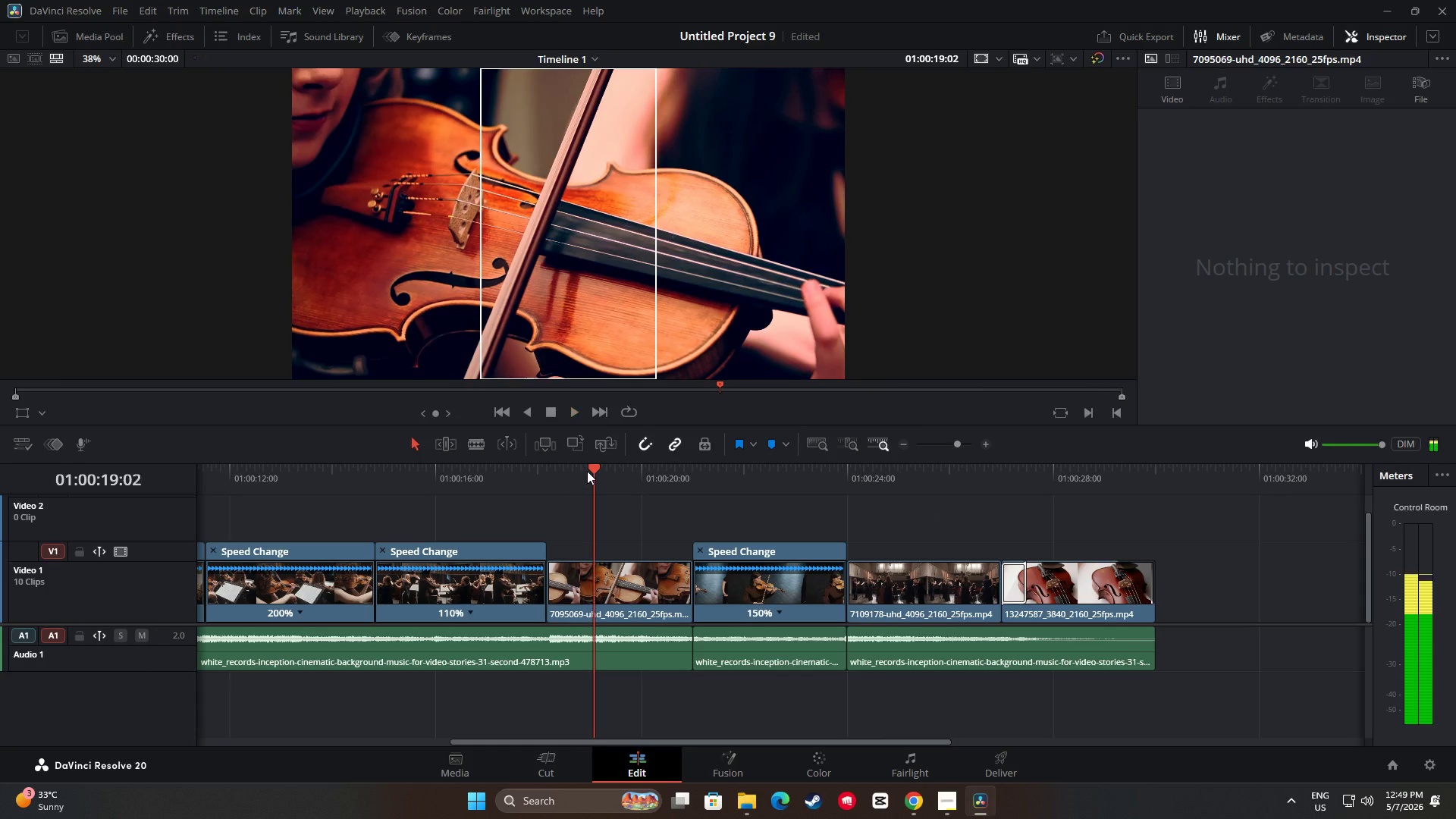 
left_click_drag(start_coordinate=[600, 466], to_coordinate=[536, 500])
 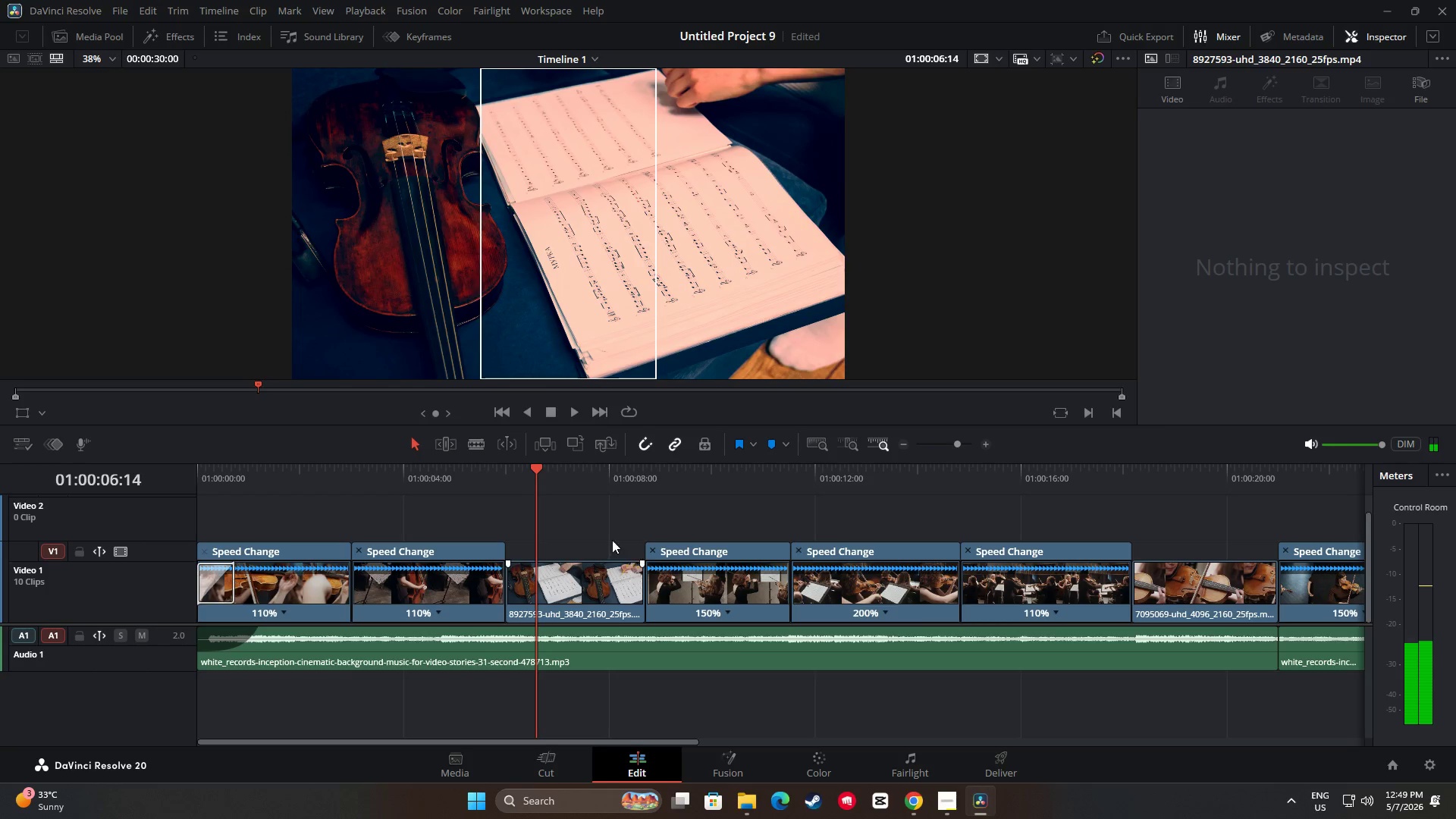 
left_click_drag(start_coordinate=[533, 469], to_coordinate=[480, 475])
 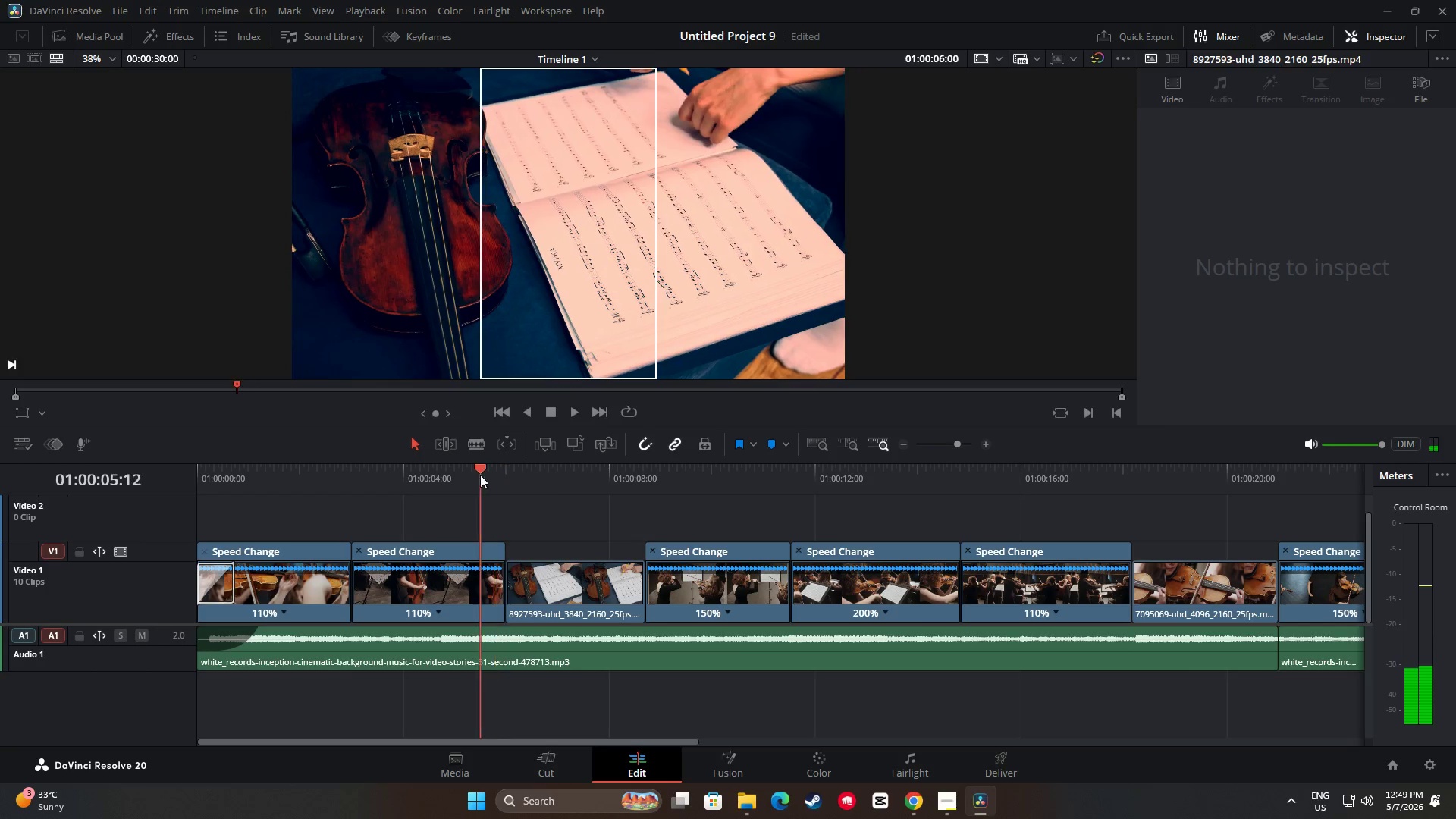 
key(Space)
 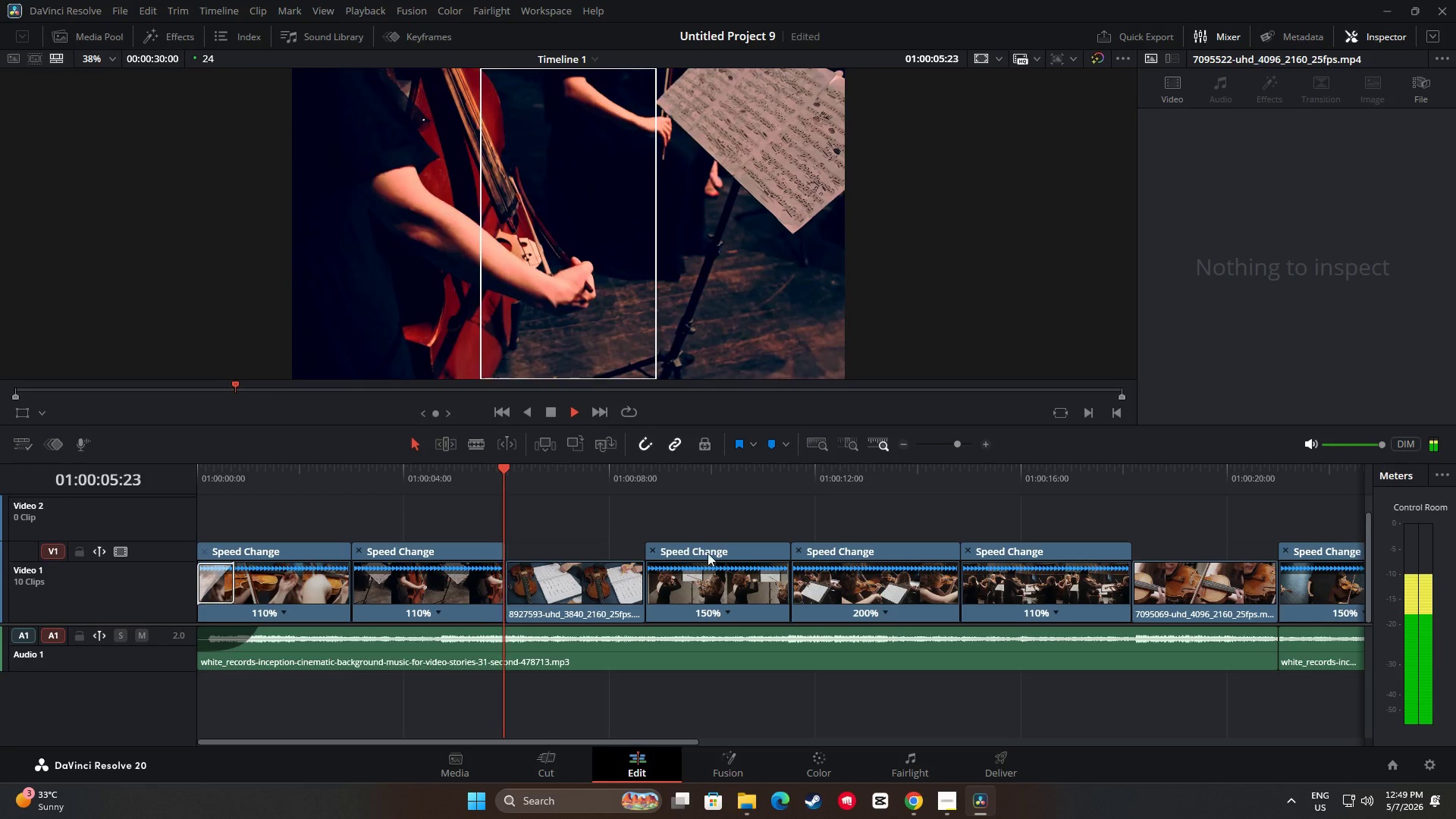 
key(Space)
 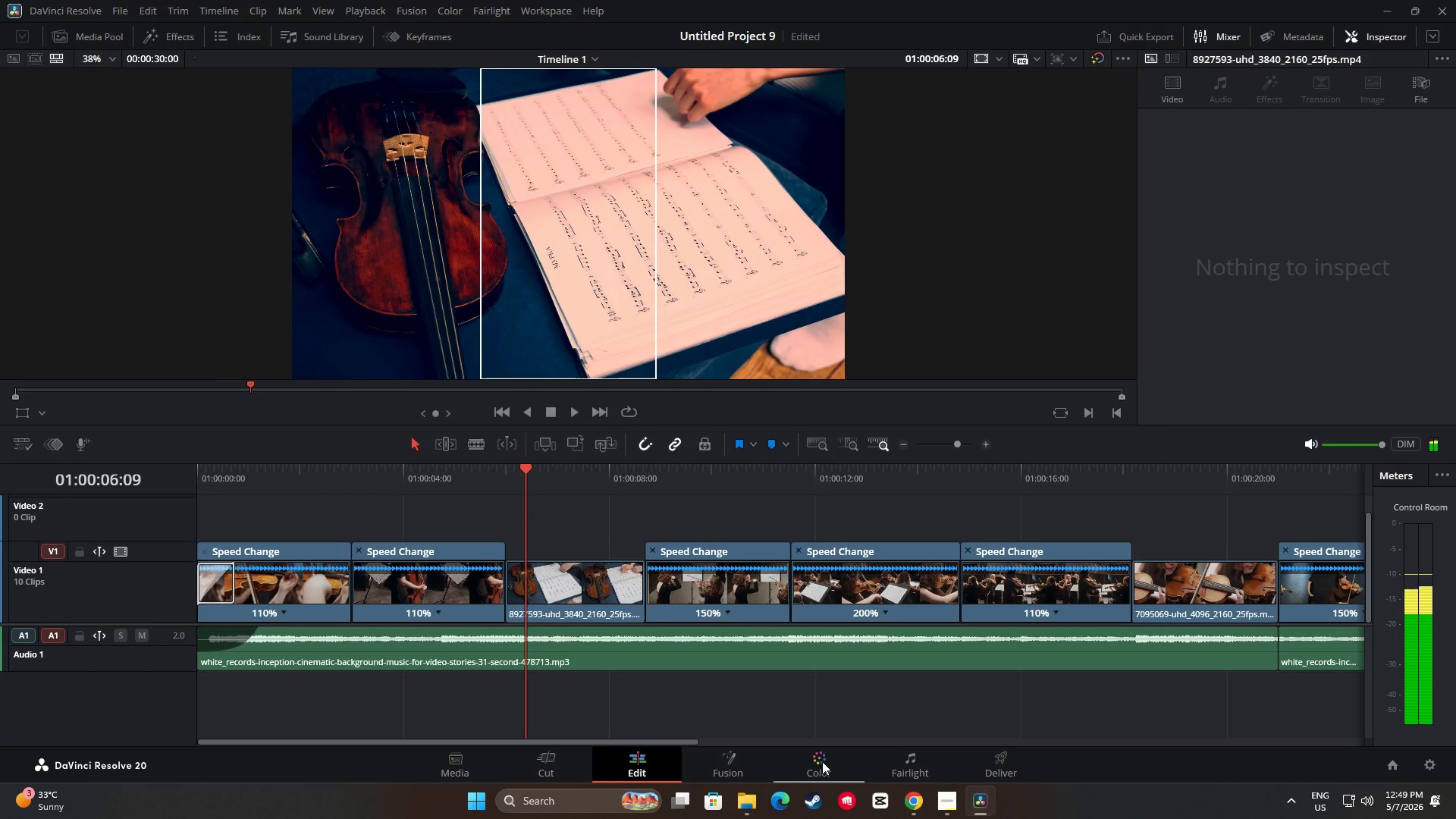 
left_click([823, 761])
 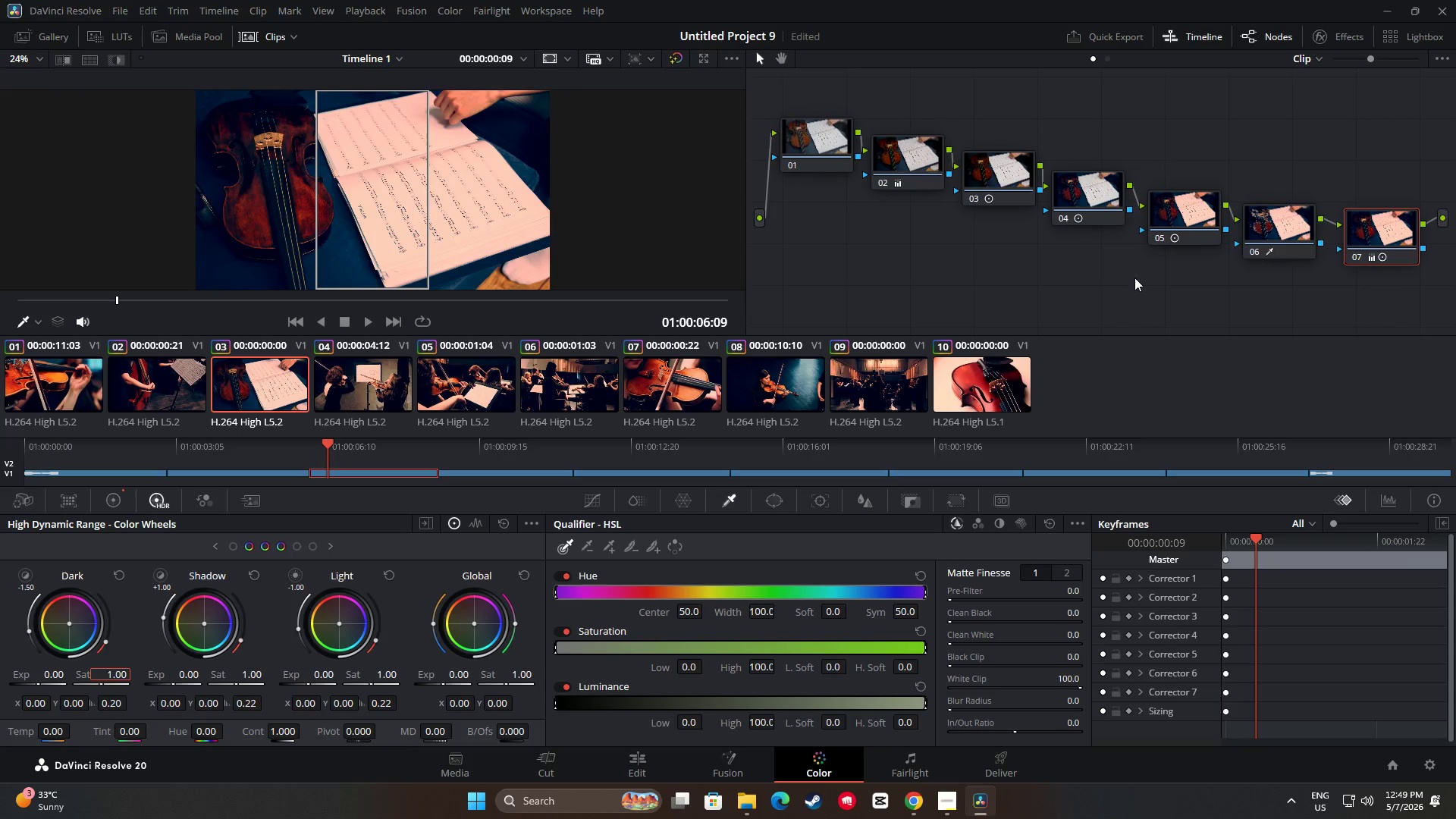 
left_click([1390, 237])
 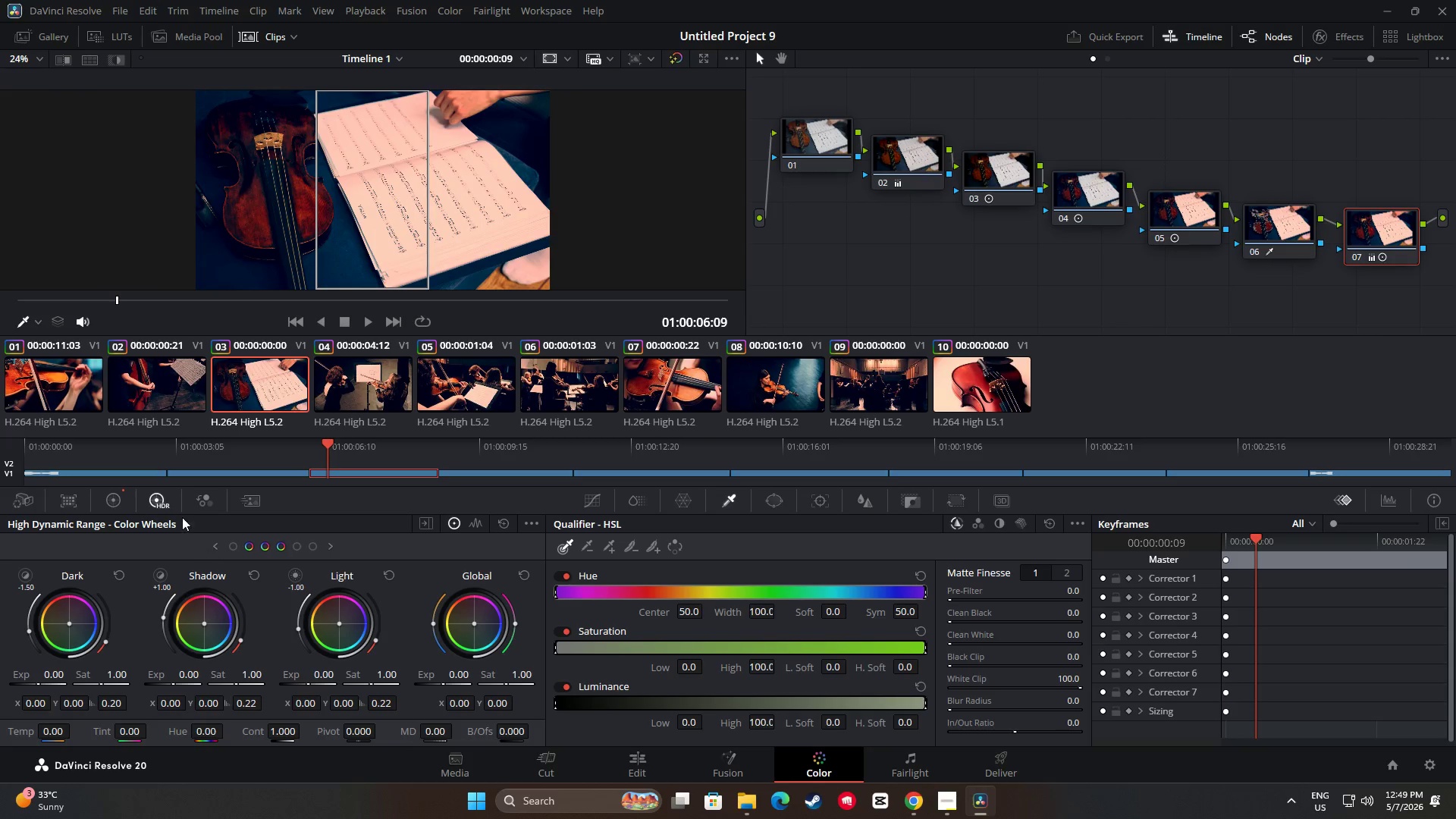 
wait(6.0)
 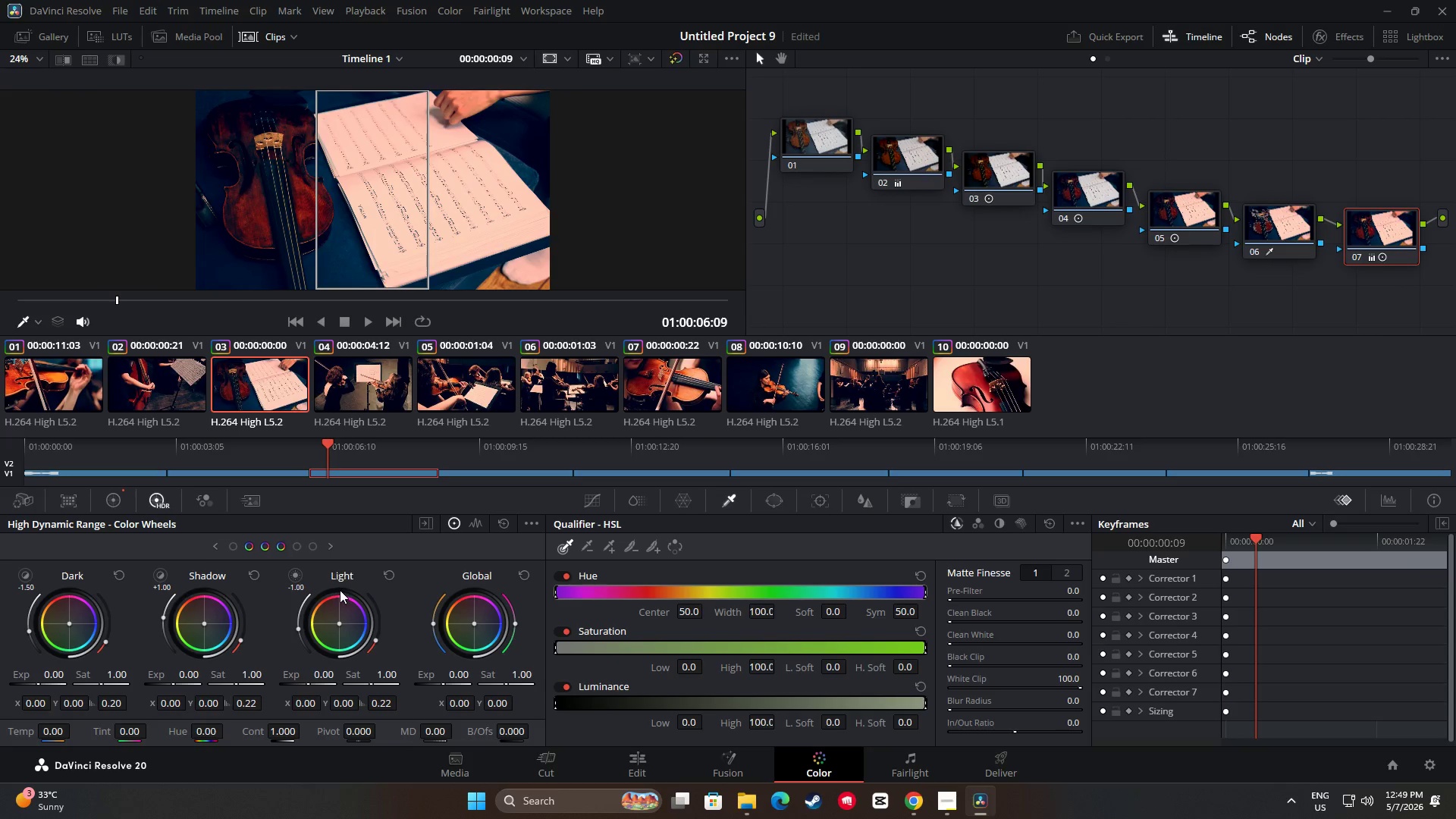 
left_click_drag(start_coordinate=[309, 682], to_coordinate=[340, 680])
 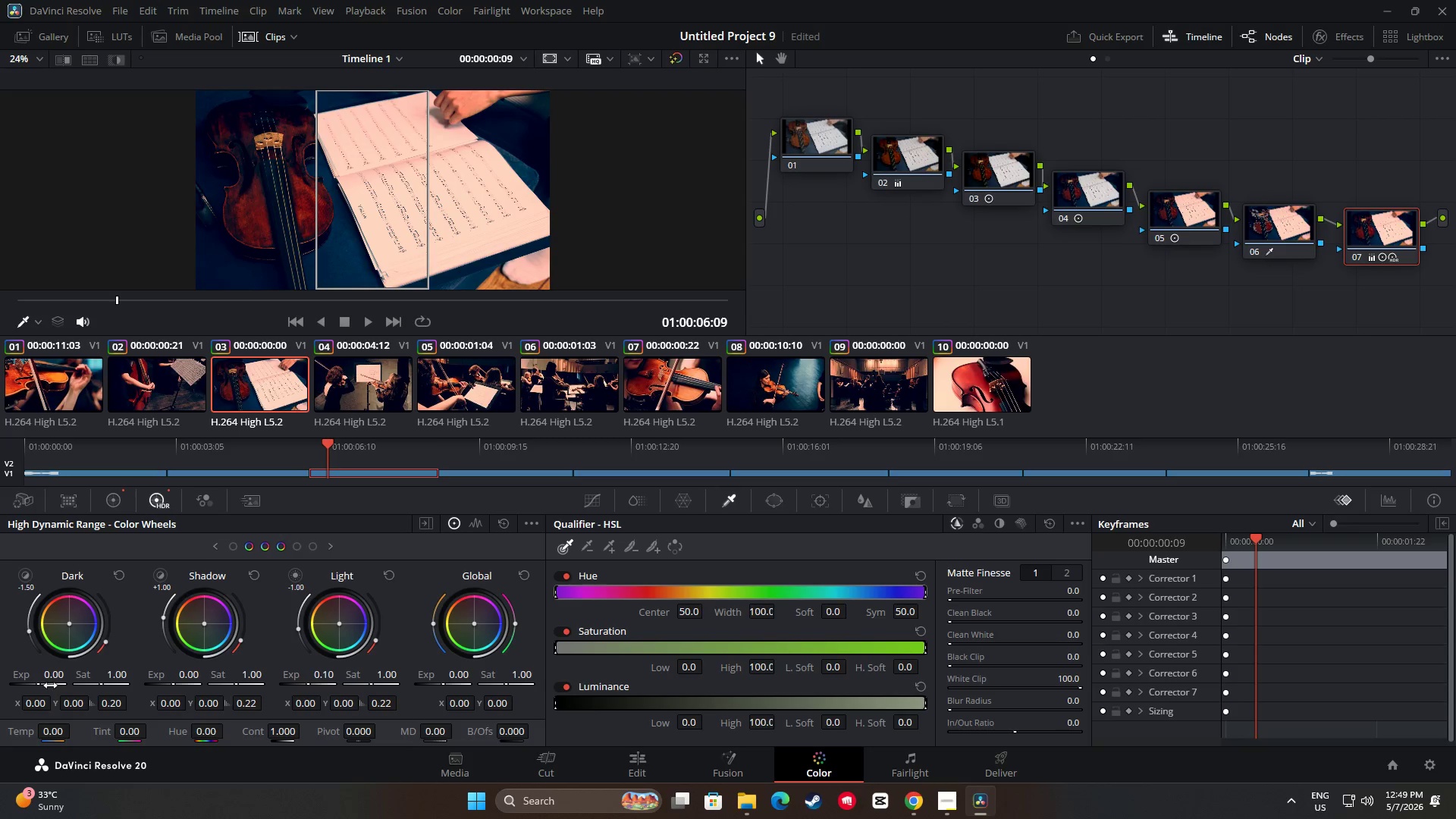 
left_click_drag(start_coordinate=[49, 683], to_coordinate=[714, 406])
 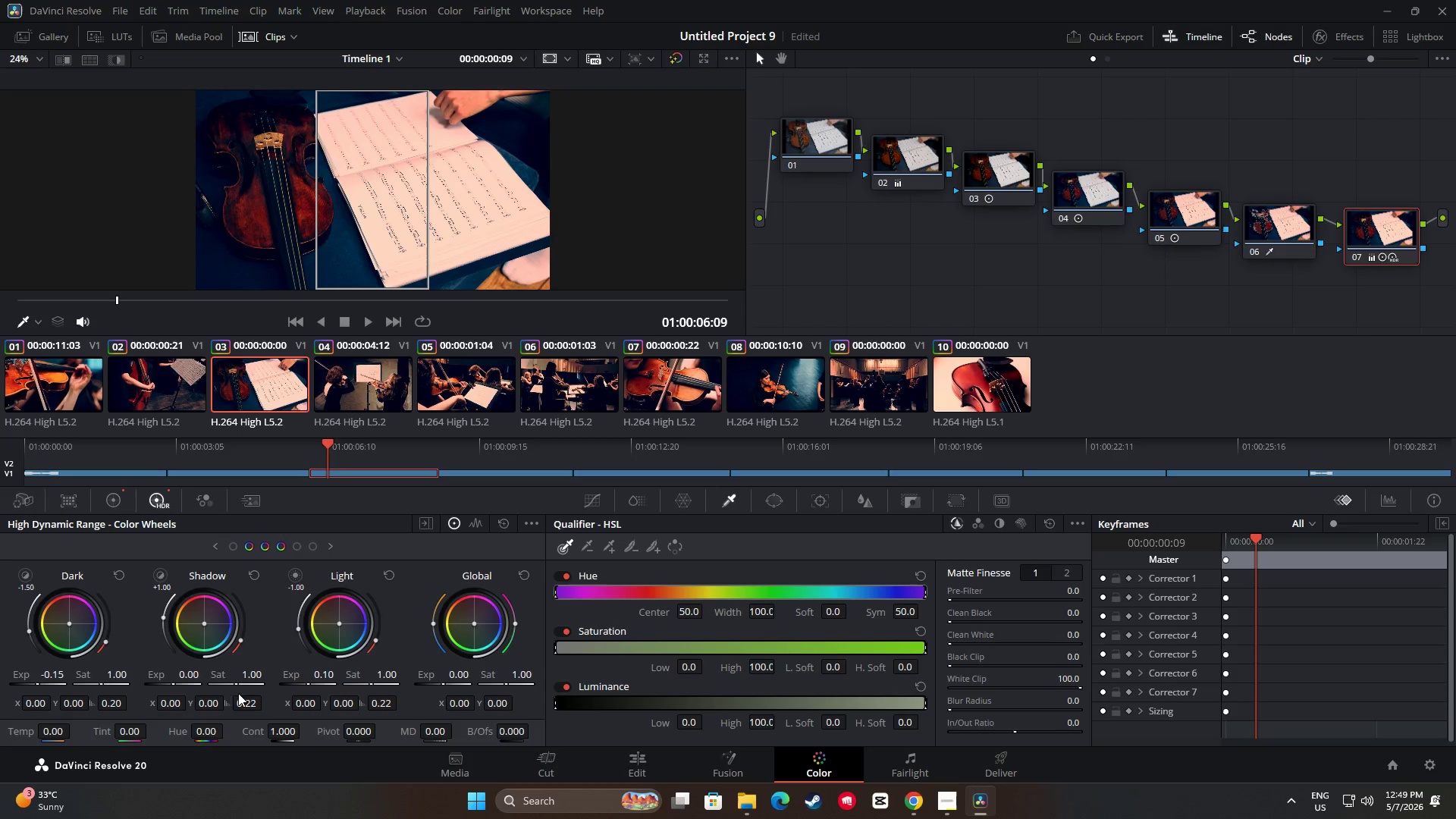 
left_click_drag(start_coordinate=[241, 682], to_coordinate=[813, 398])
 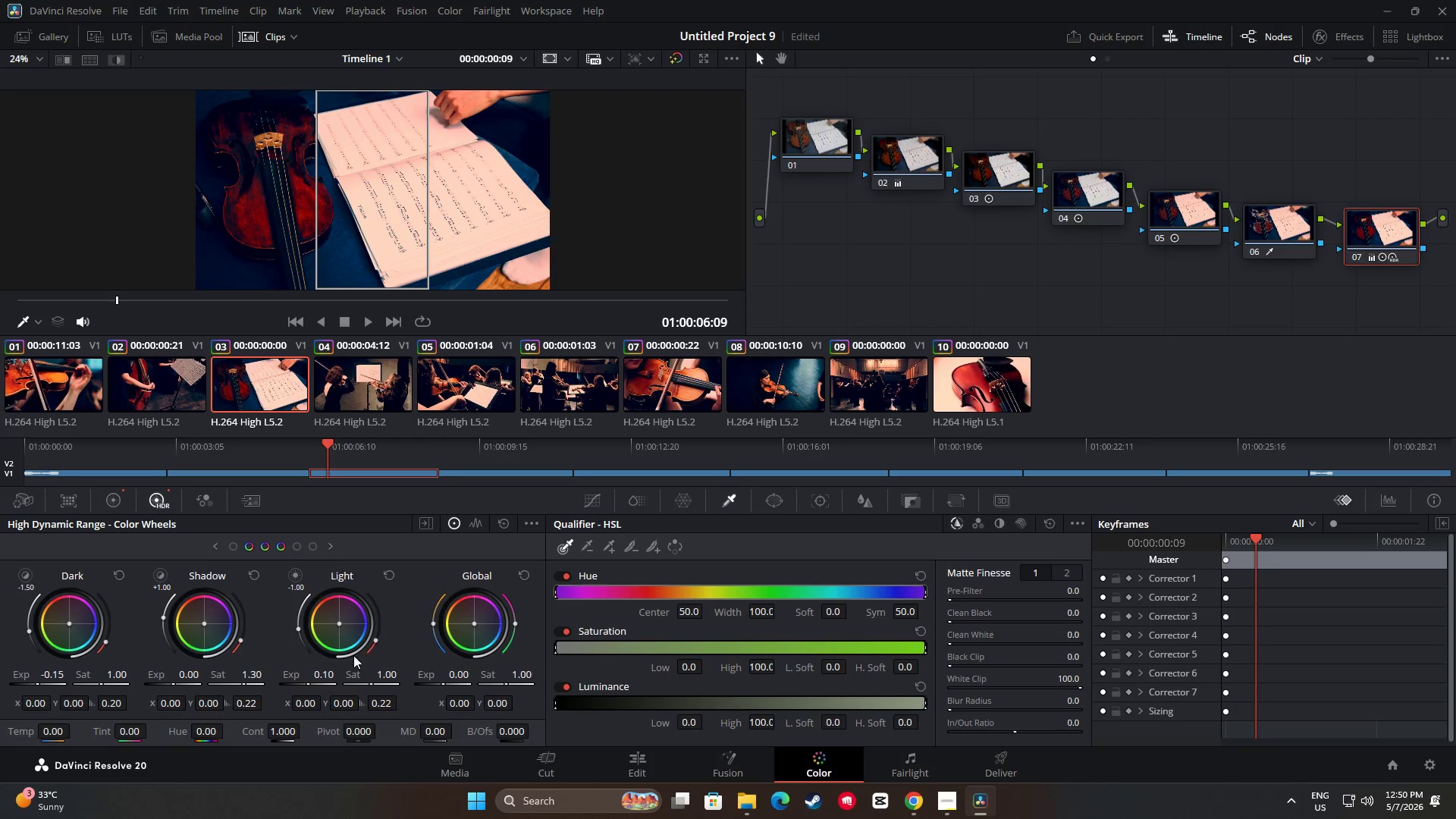 
left_click_drag(start_coordinate=[310, 685], to_coordinate=[312, 680])
 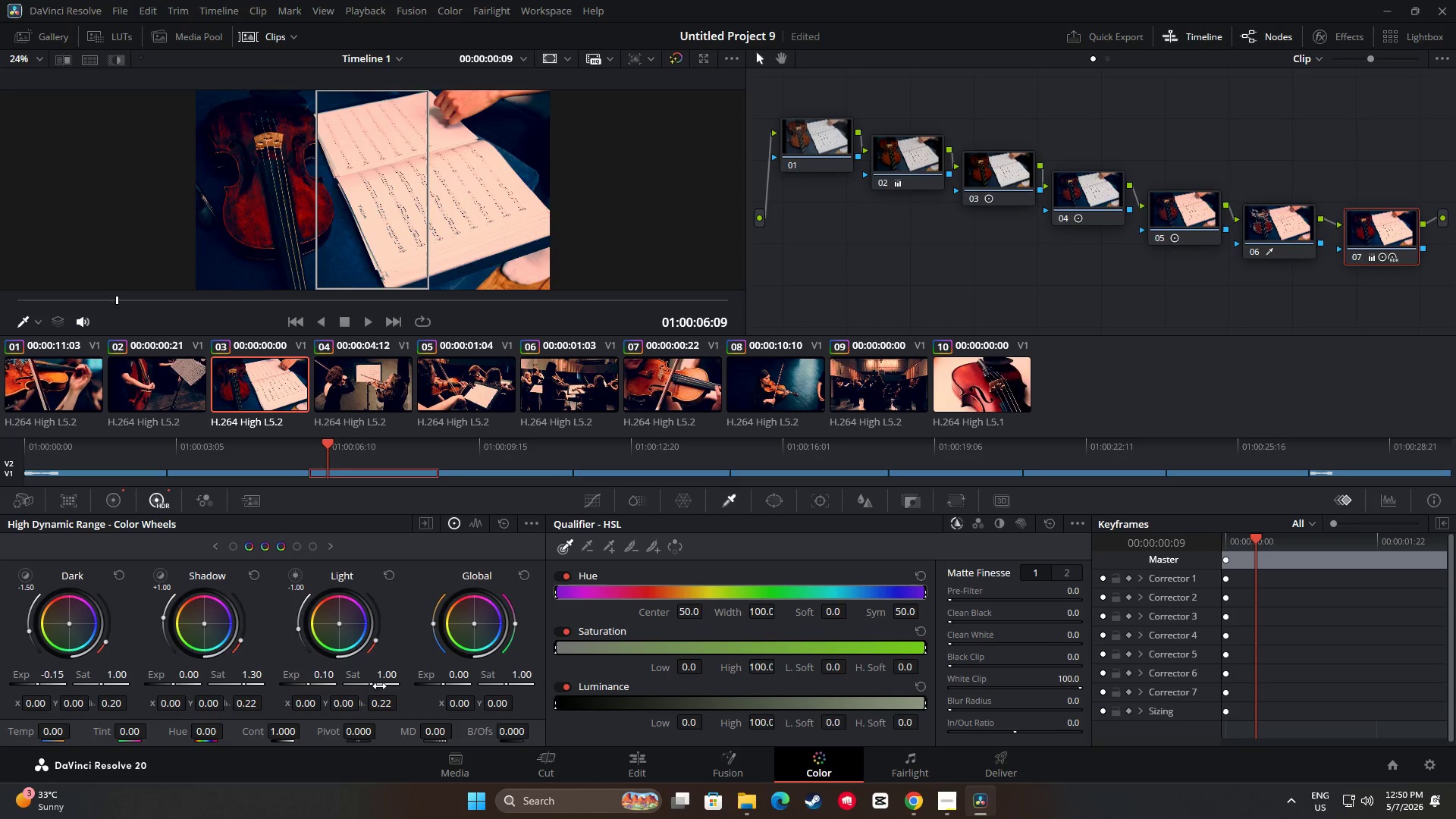 
left_click_drag(start_coordinate=[378, 686], to_coordinate=[909, 406])
 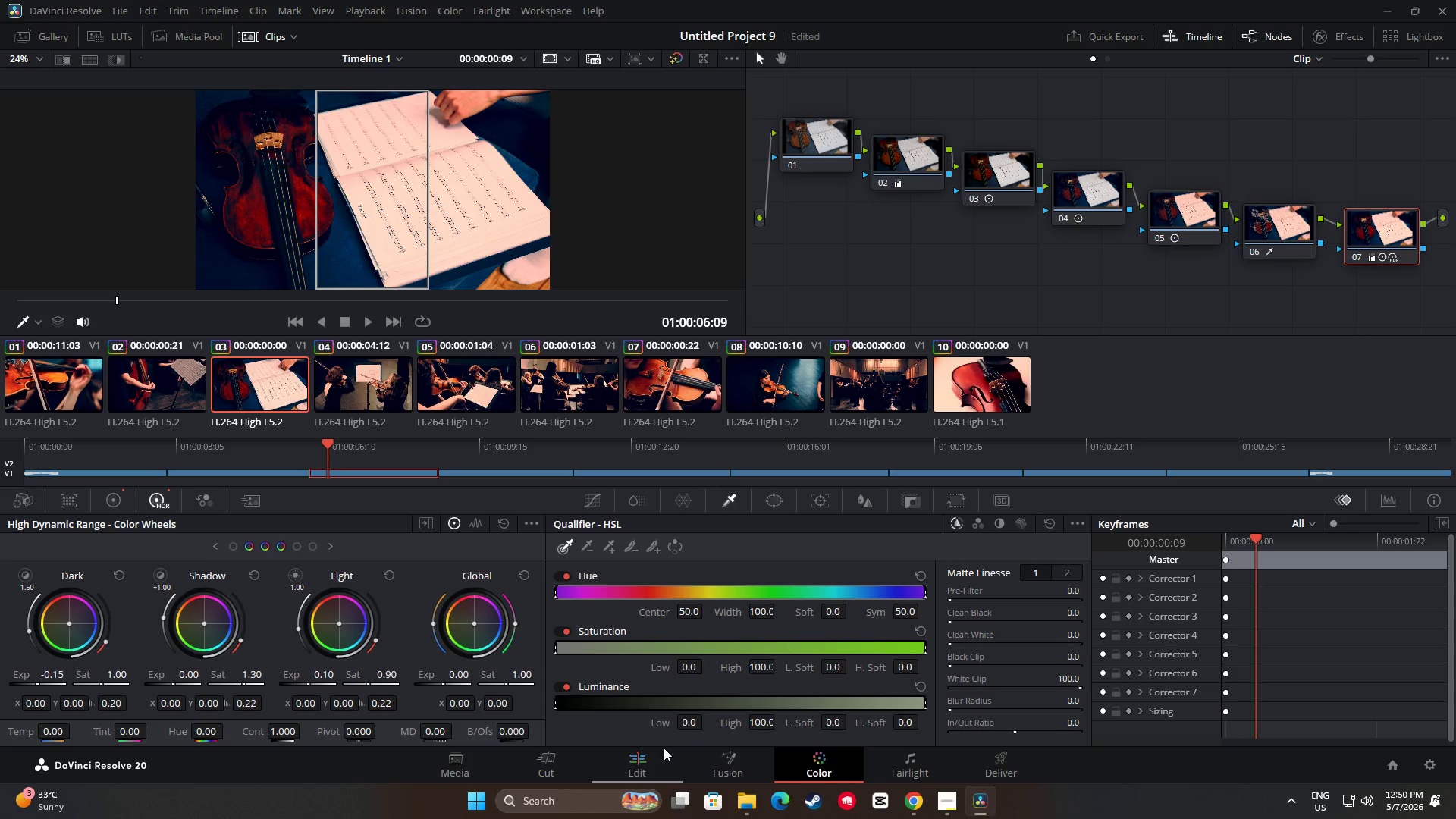 
left_click([660, 766])
 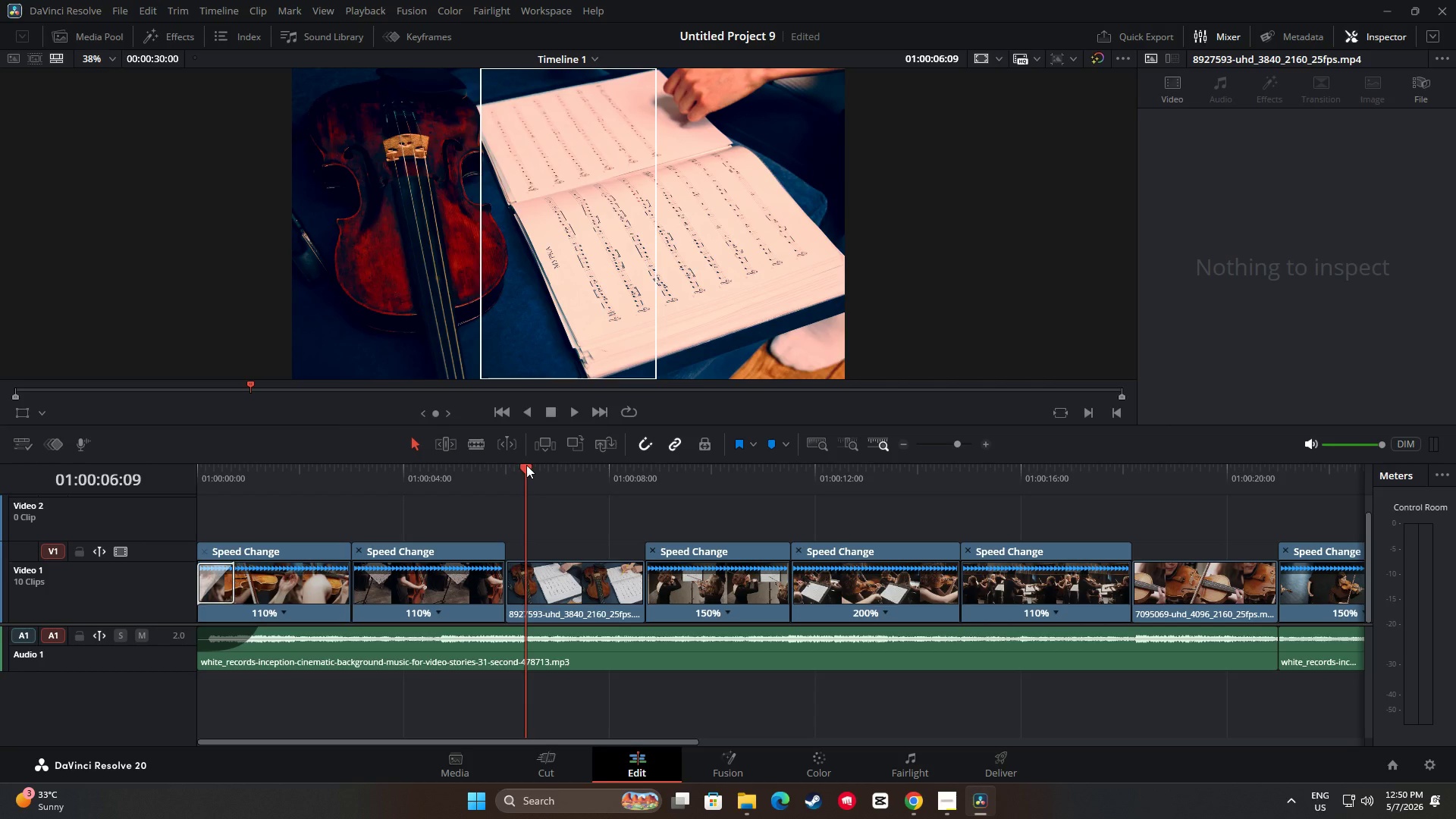 
left_click_drag(start_coordinate=[529, 470], to_coordinate=[453, 479])
 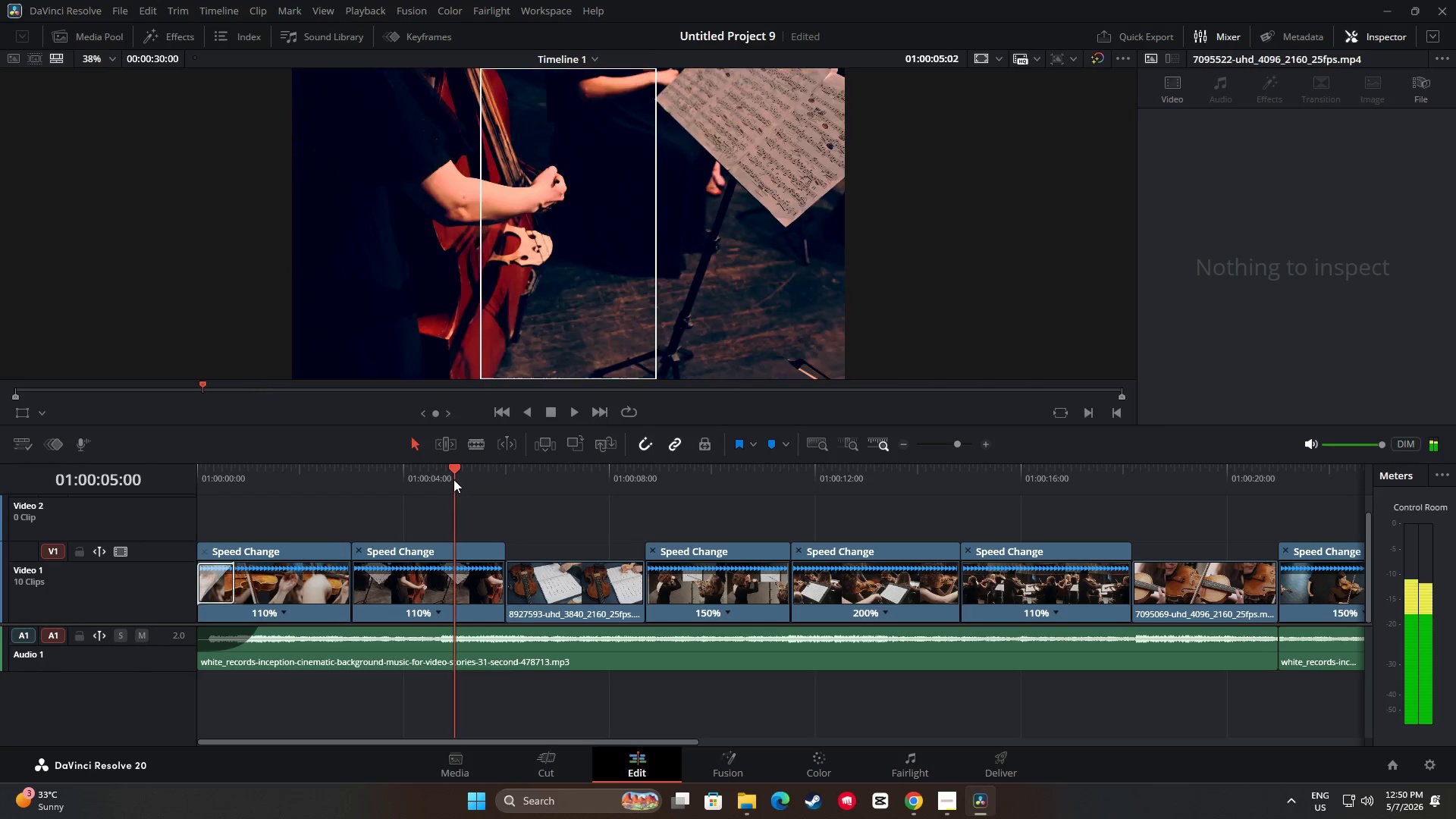 
key(Space)
 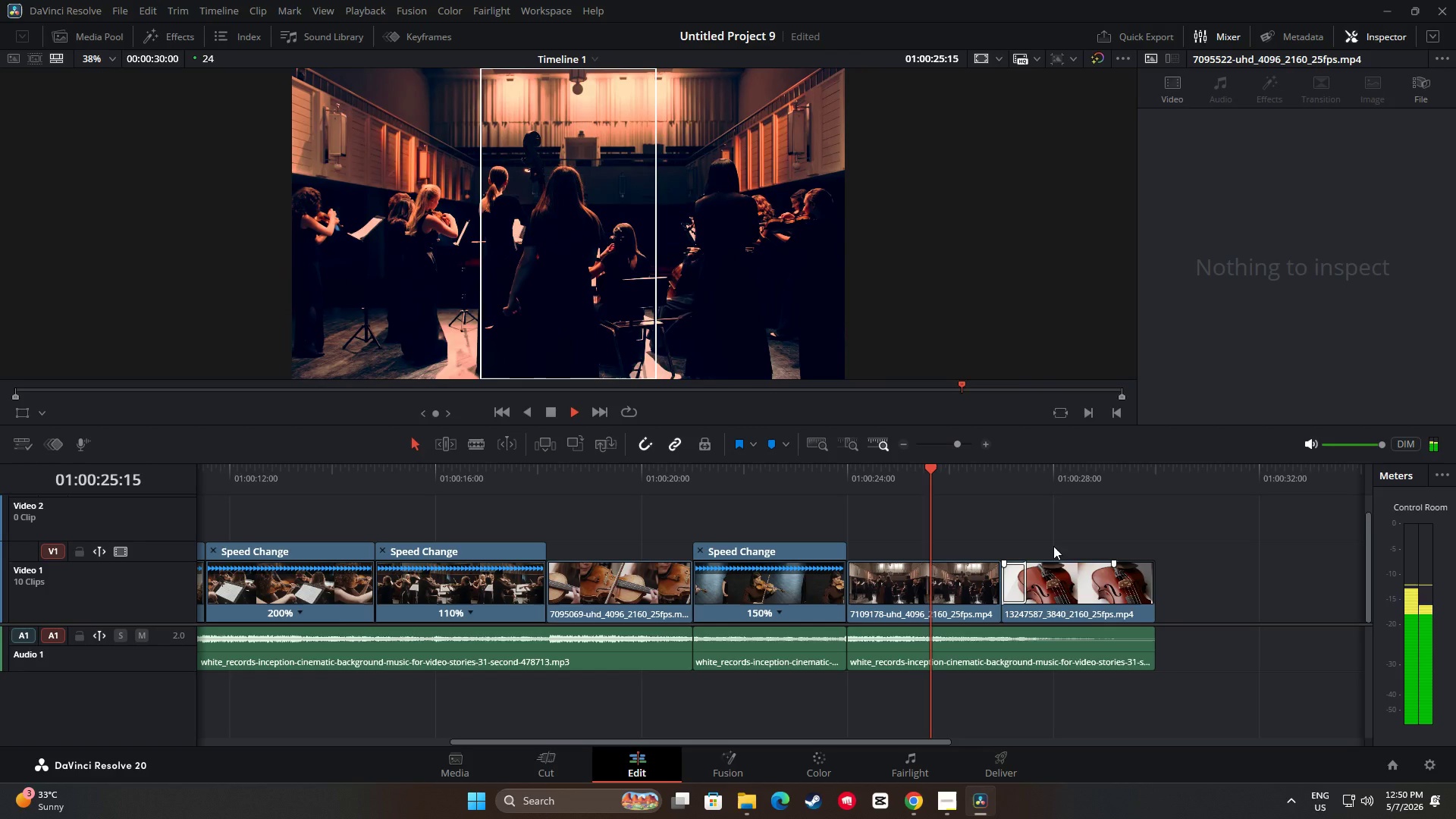 
wait(26.12)
 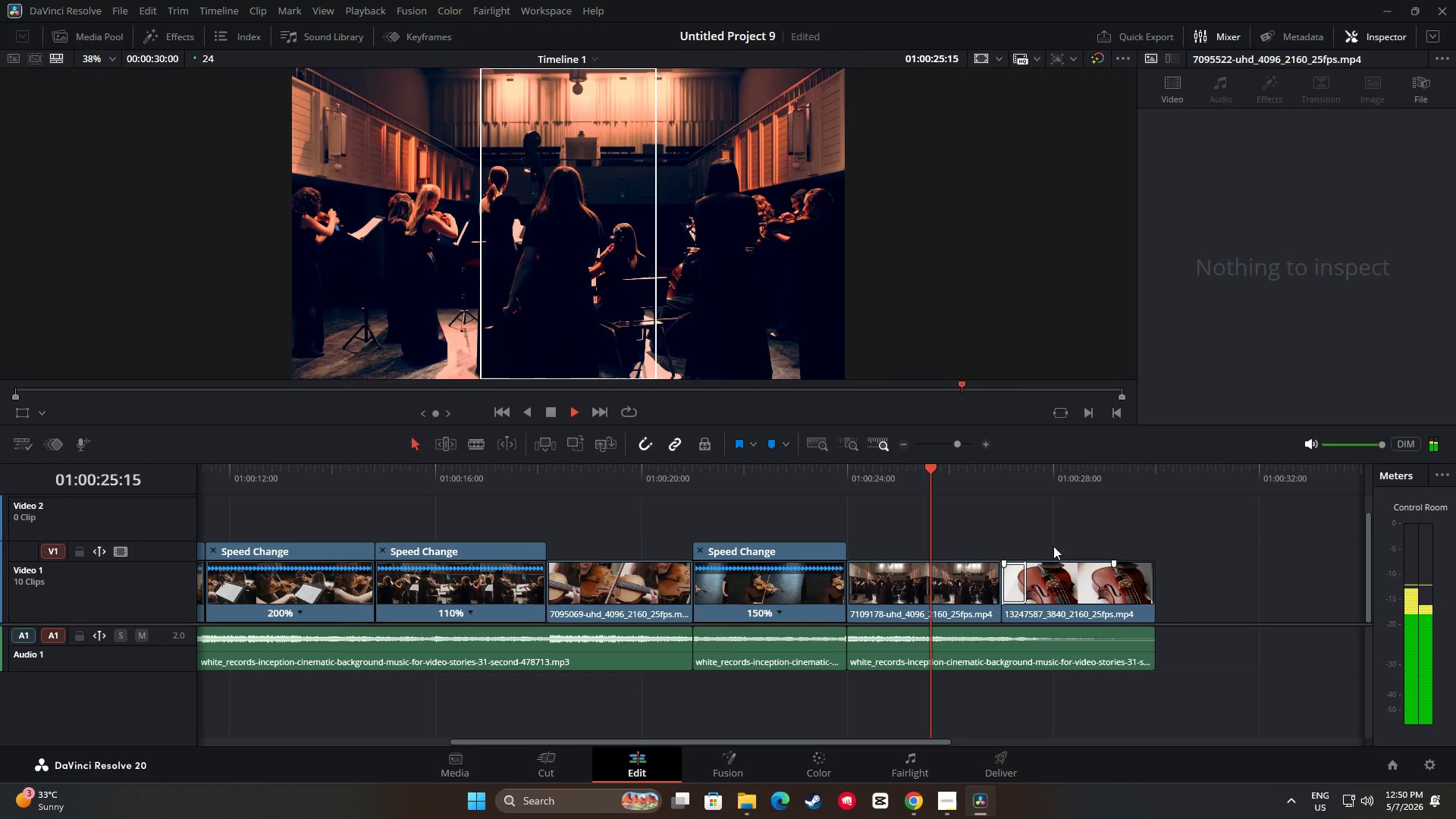 
key(Space)
 